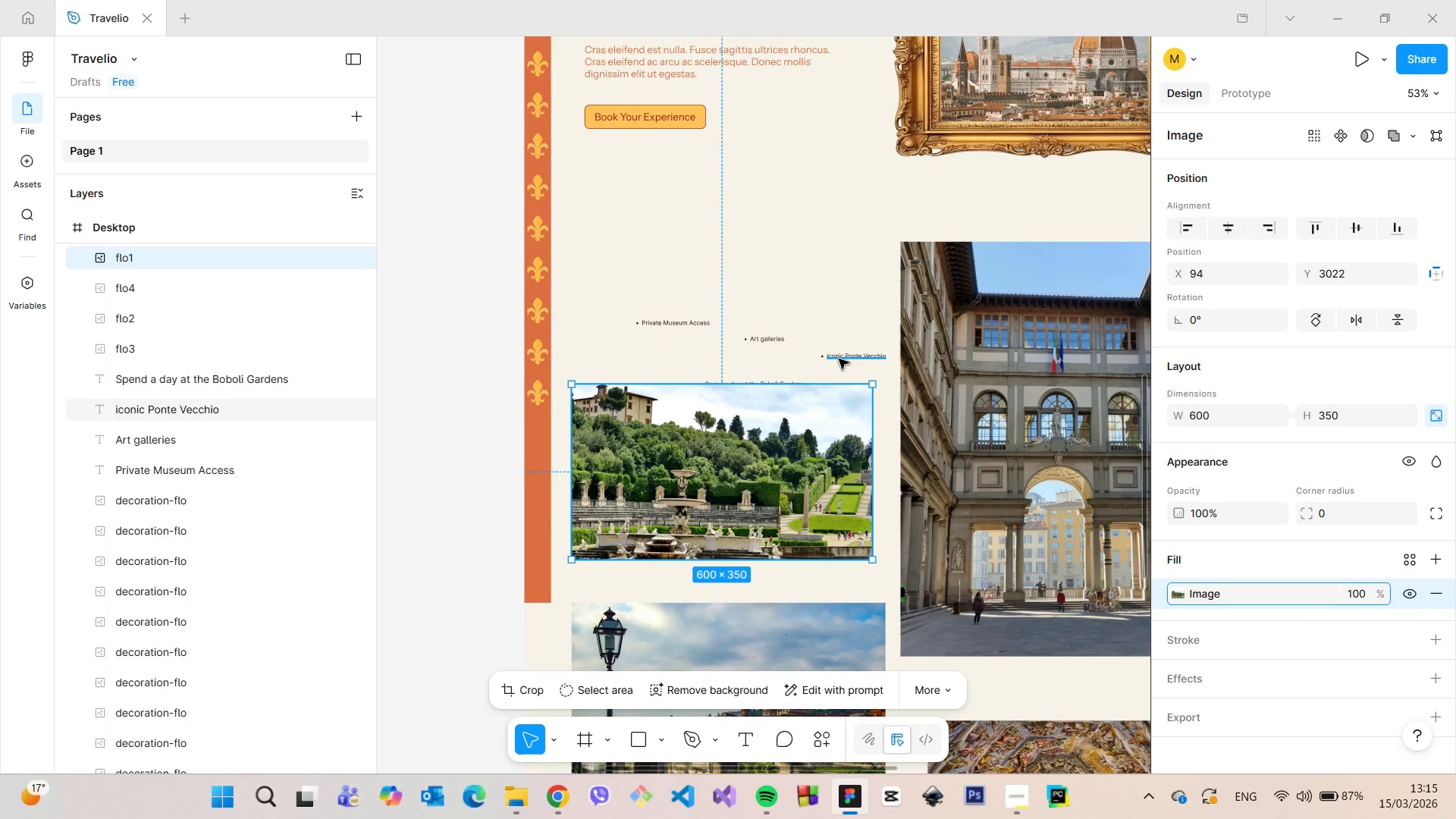 
left_click_drag(start_coordinate=[818, 426], to_coordinate=[813, 455])
 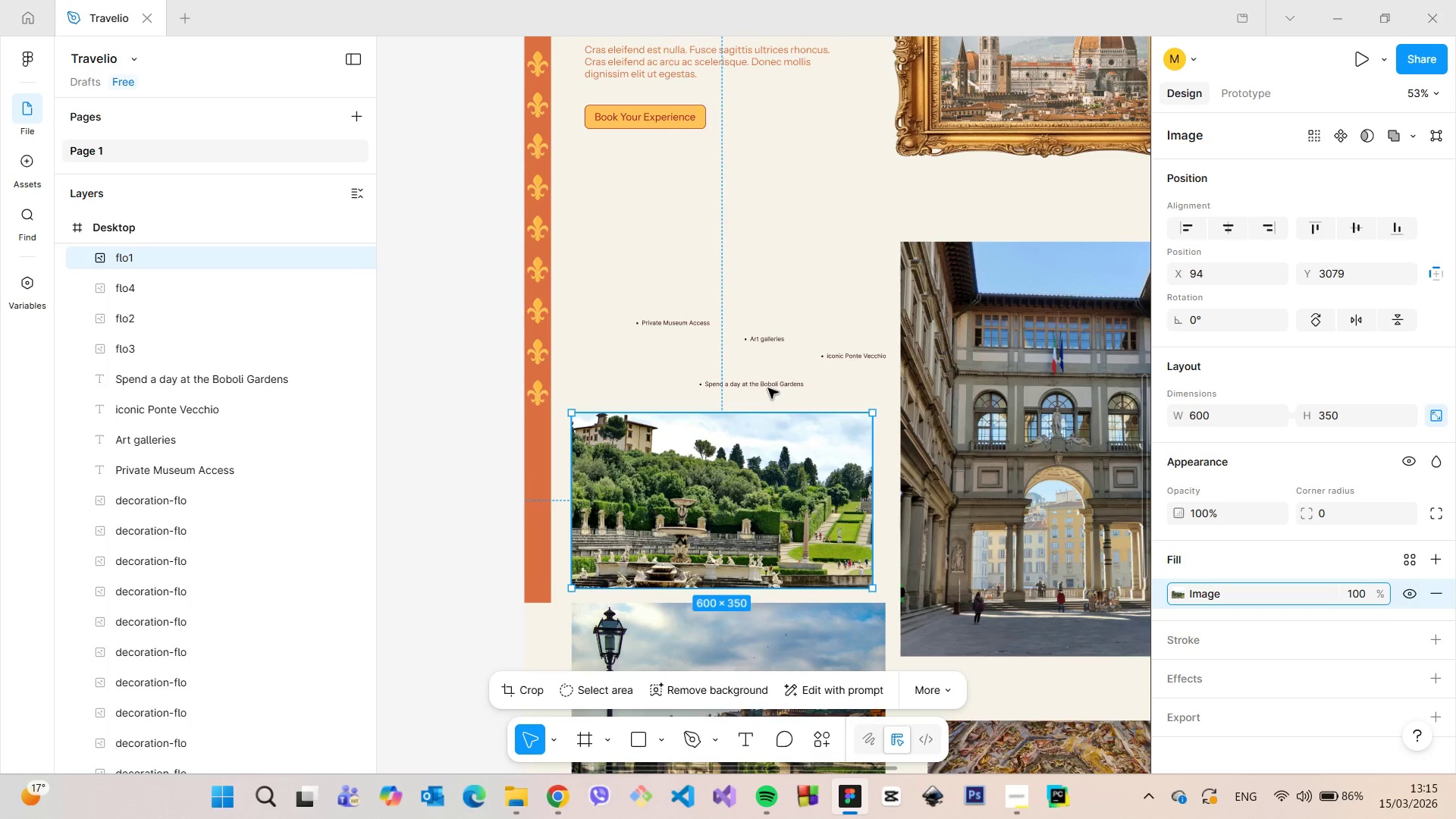 
left_click([767, 388])
 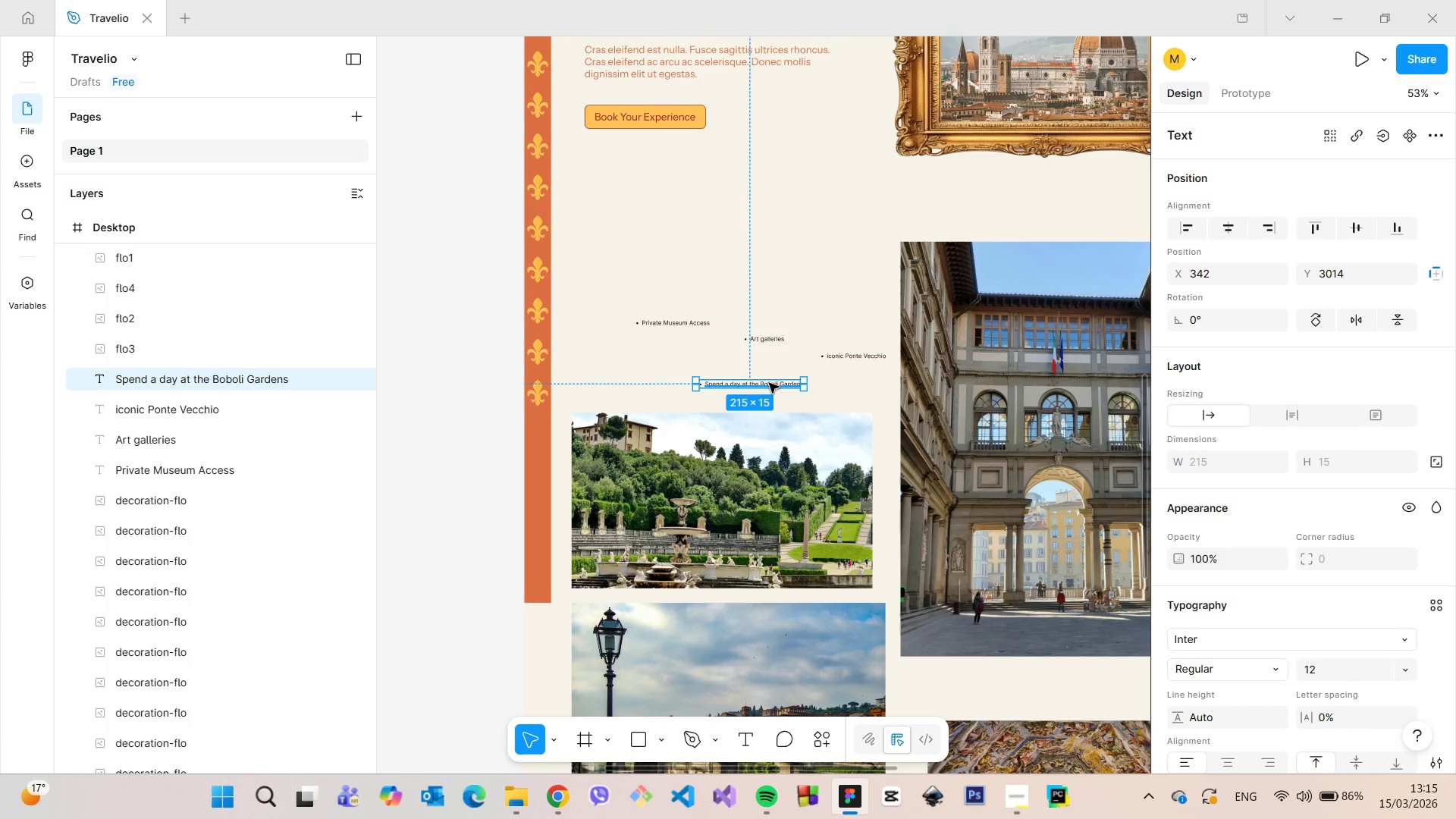 
left_click_drag(start_coordinate=[769, 383], to_coordinate=[766, 599])
 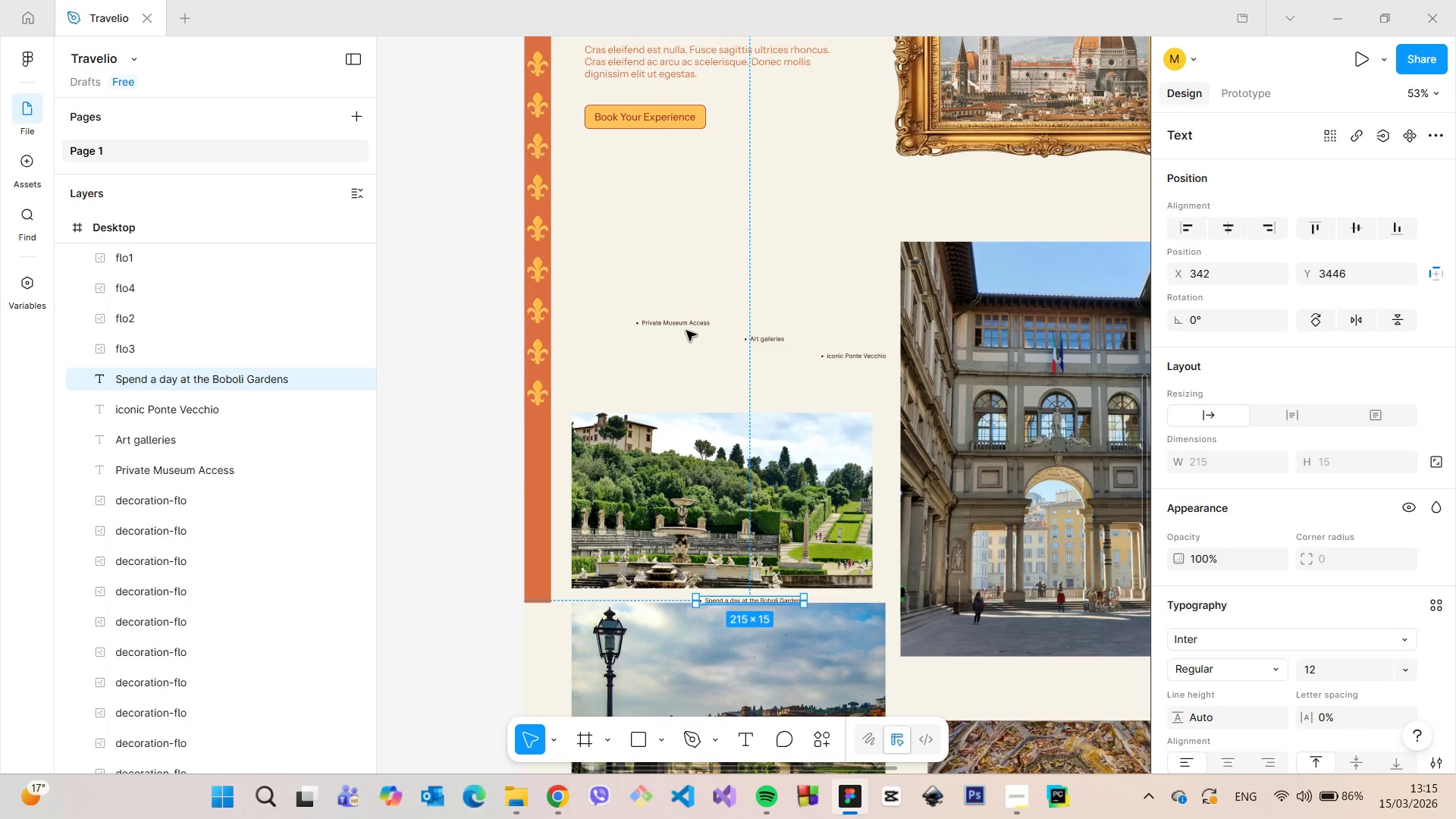 
left_click([682, 327])
 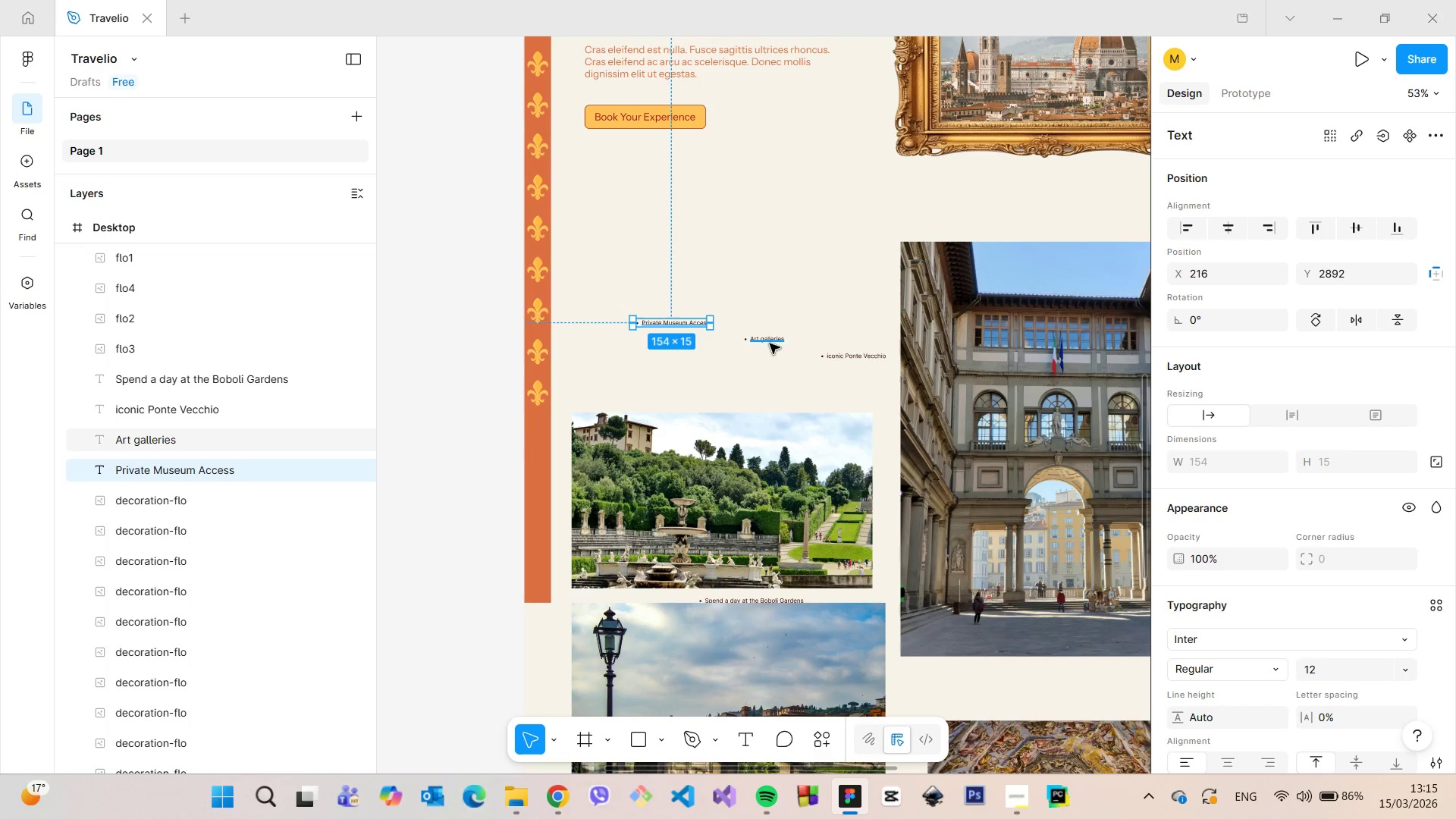 
hold_key(key=ShiftLeft, duration=1.38)
left_click([770, 344])
 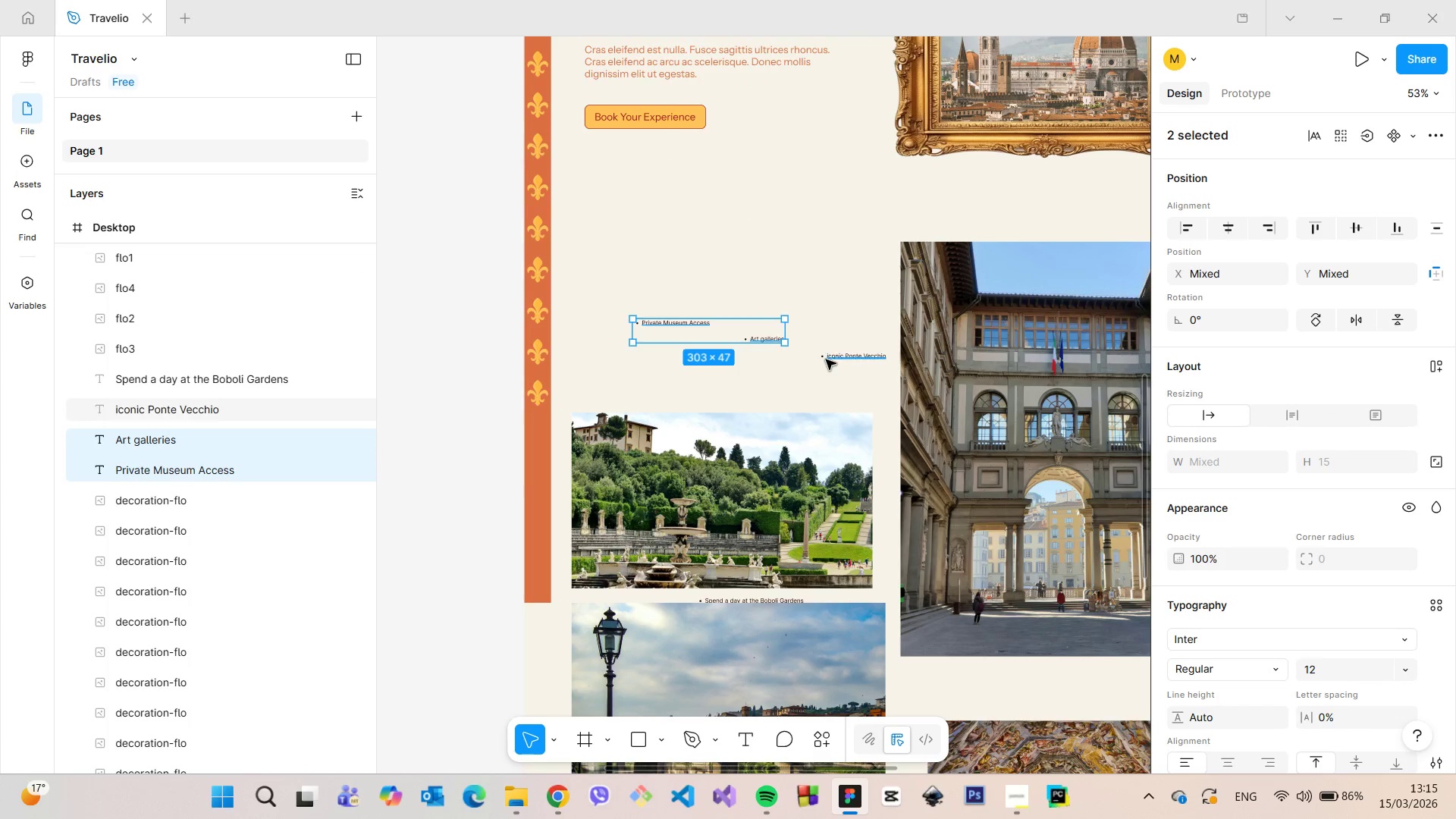 
left_click([840, 356])
 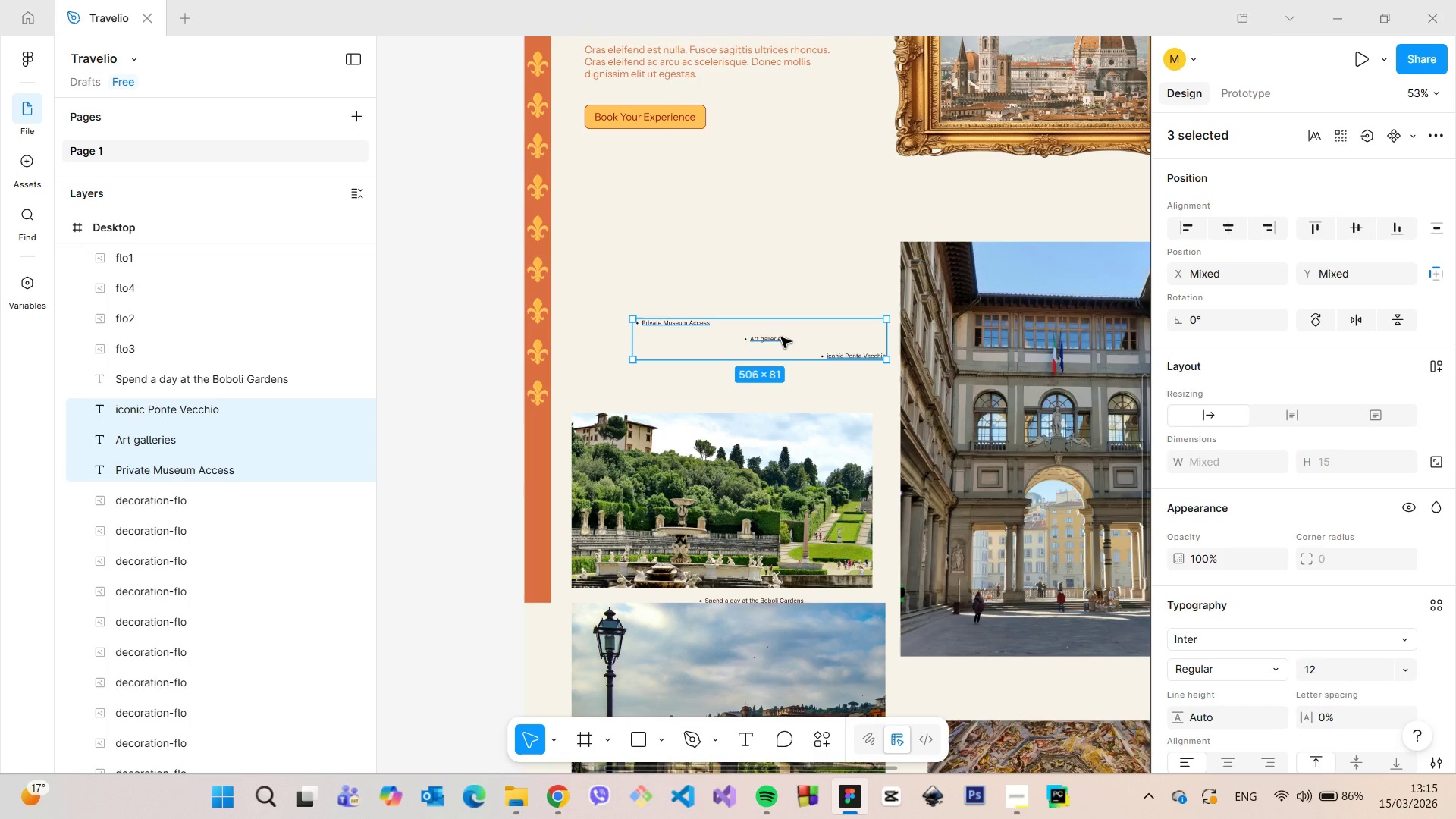 
left_click_drag(start_coordinate=[767, 331], to_coordinate=[1003, 695])
 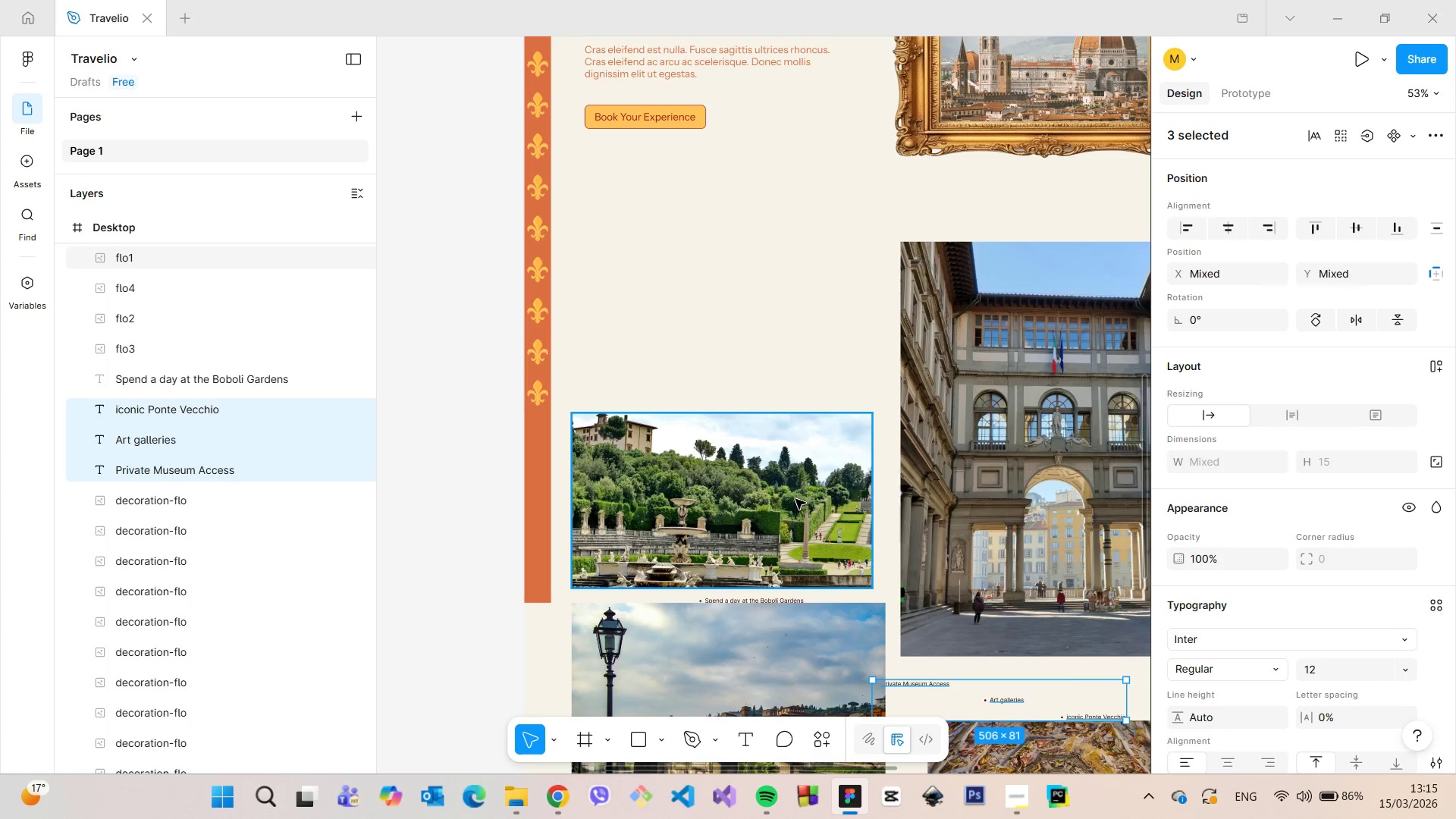 
left_click([795, 499])
 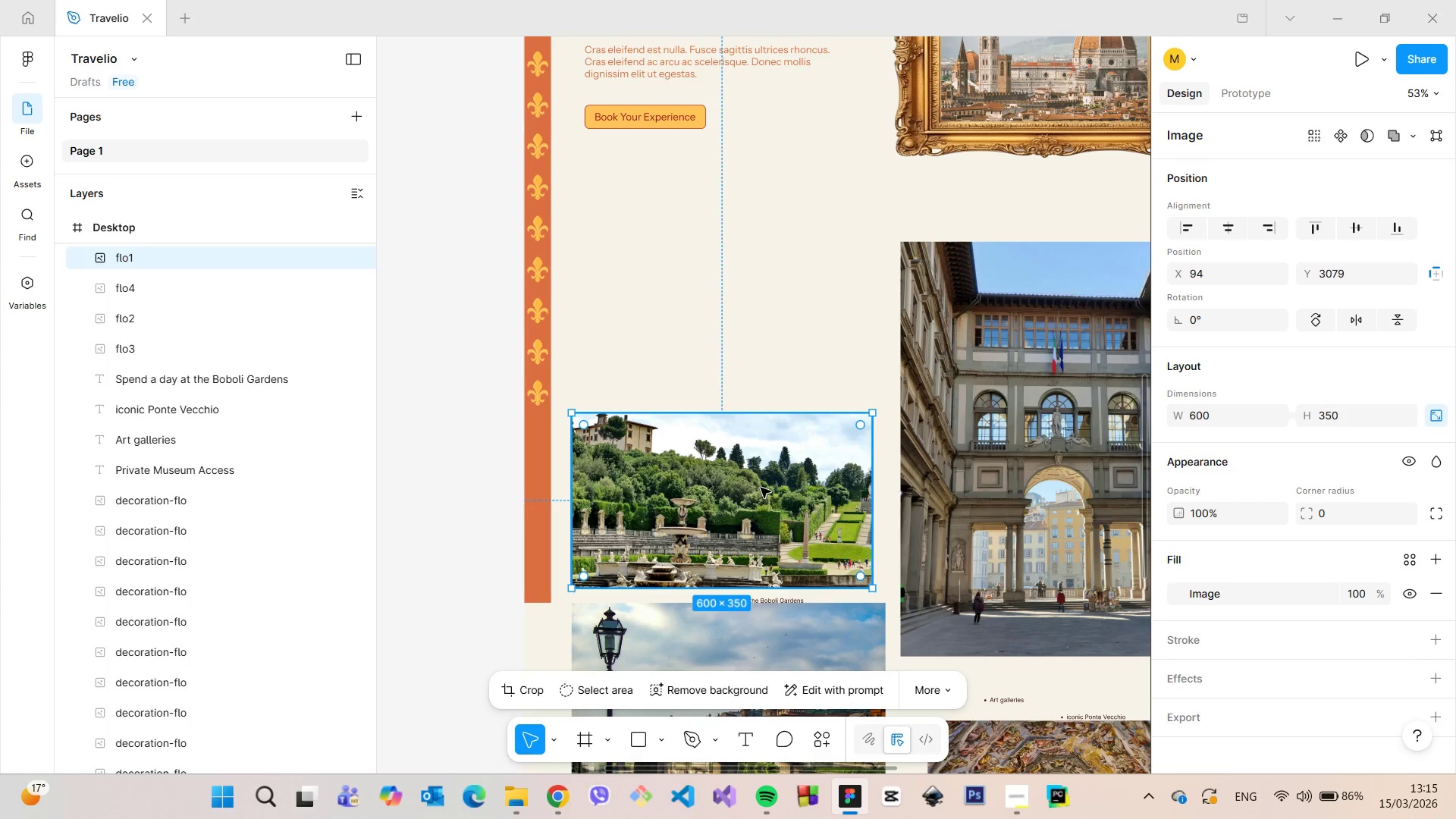 
left_click_drag(start_coordinate=[761, 488], to_coordinate=[767, 316])
 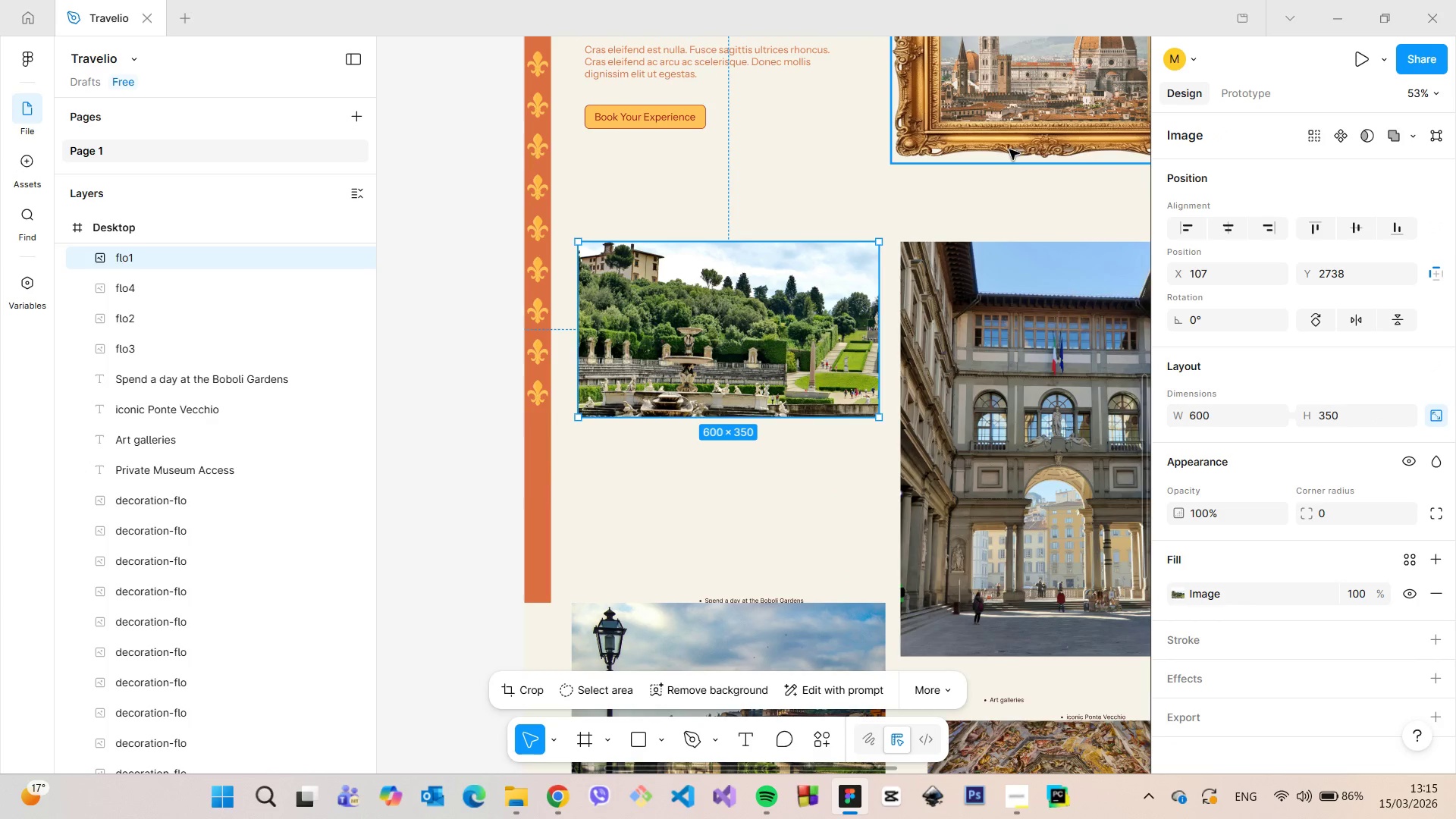 
hold_key(key=AltLeft, duration=0.97)
 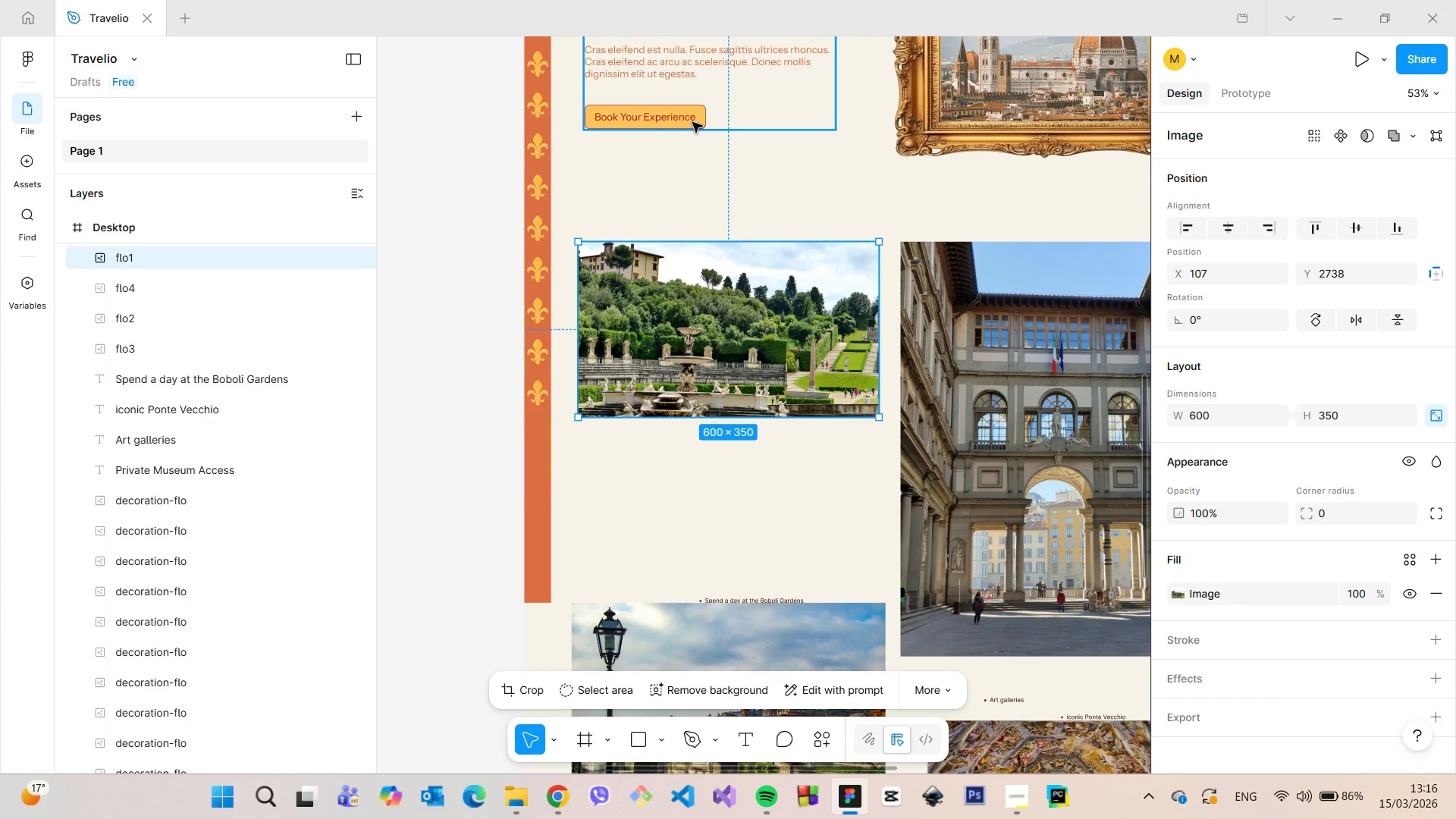 
hold_key(key=AltLeft, duration=0.94)
 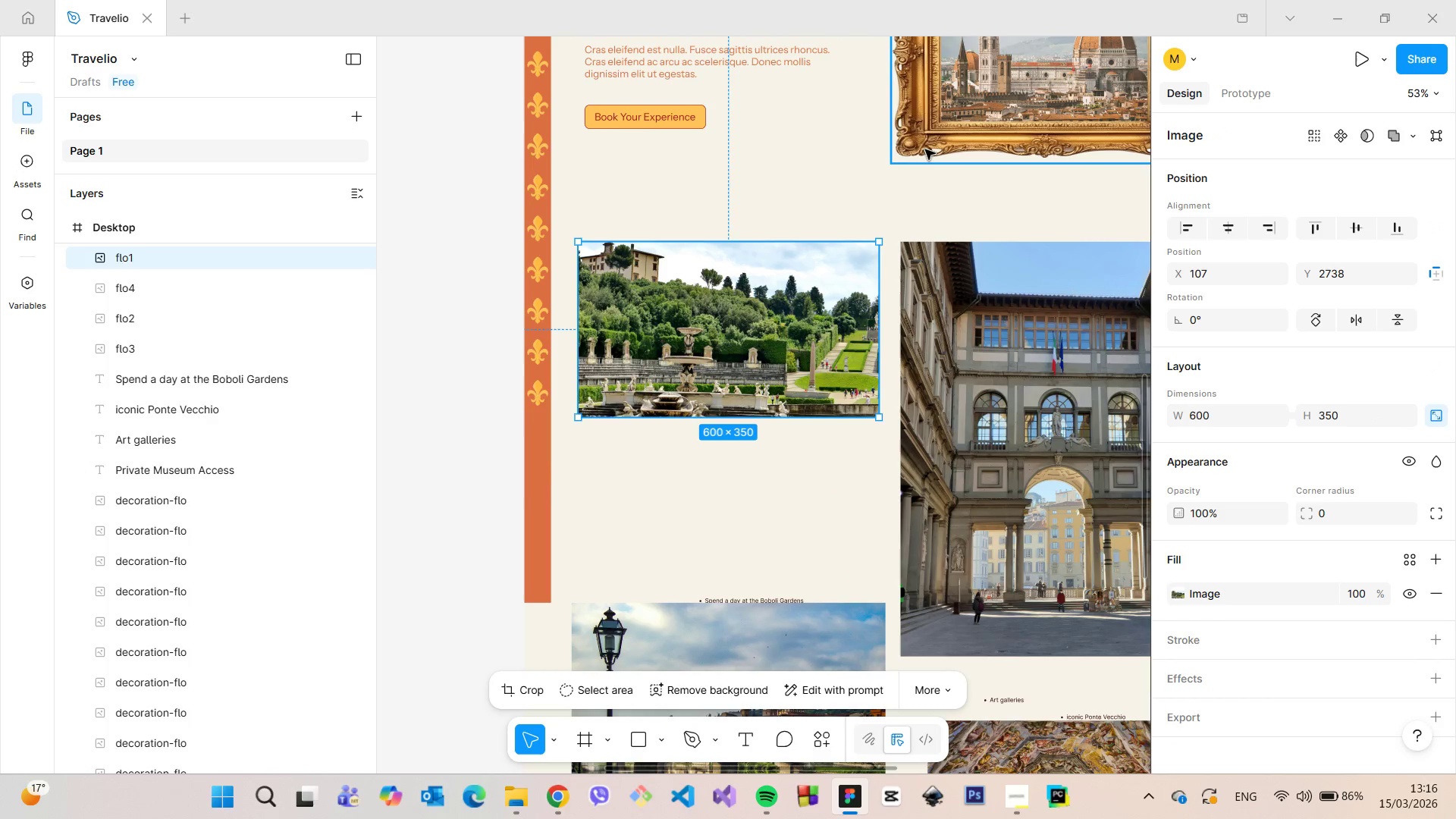 
hold_key(key=AltLeft, duration=0.72)
 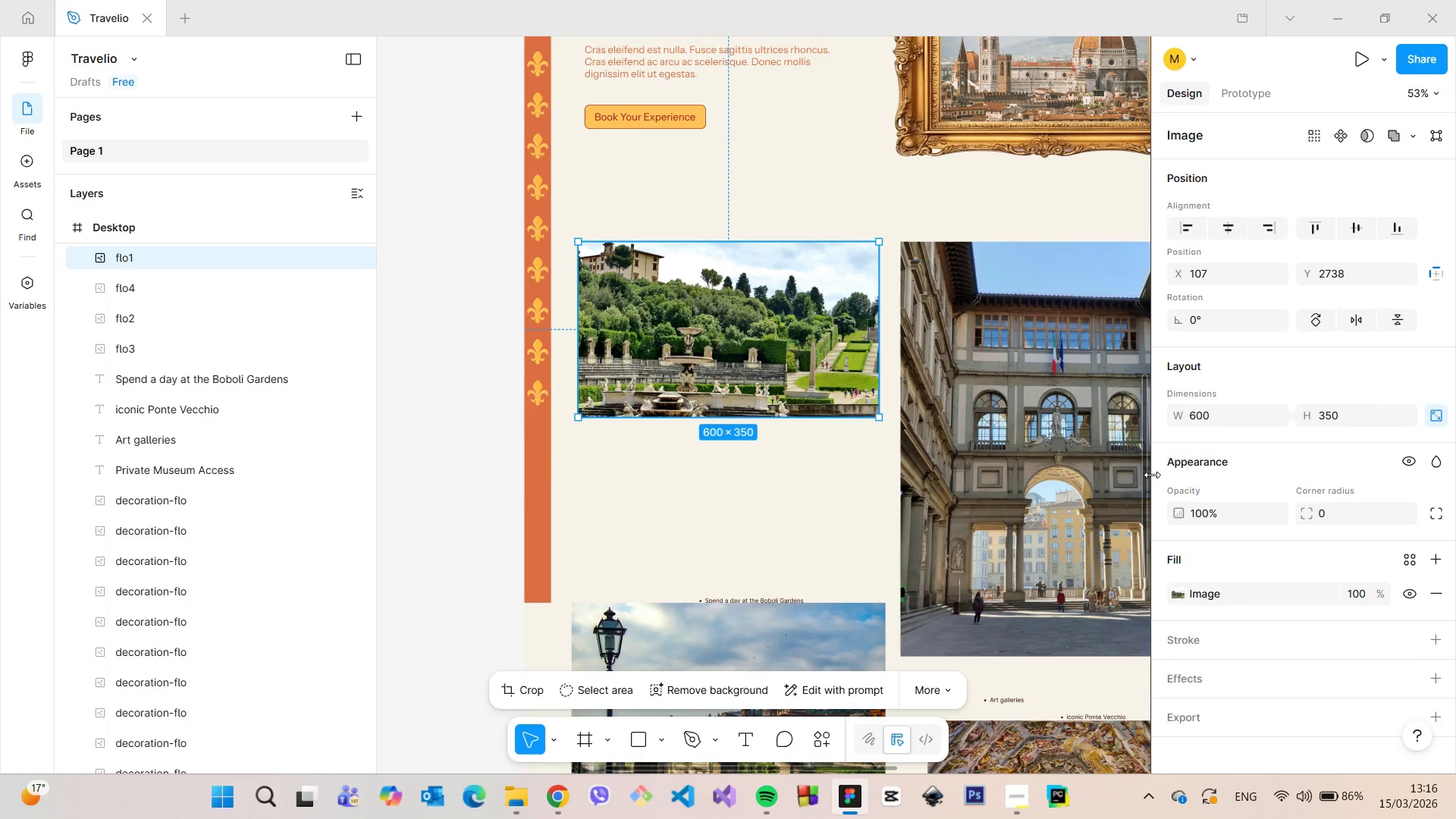 
scroll: coordinate [1143, 456], scroll_direction: down, amount: 5.0
 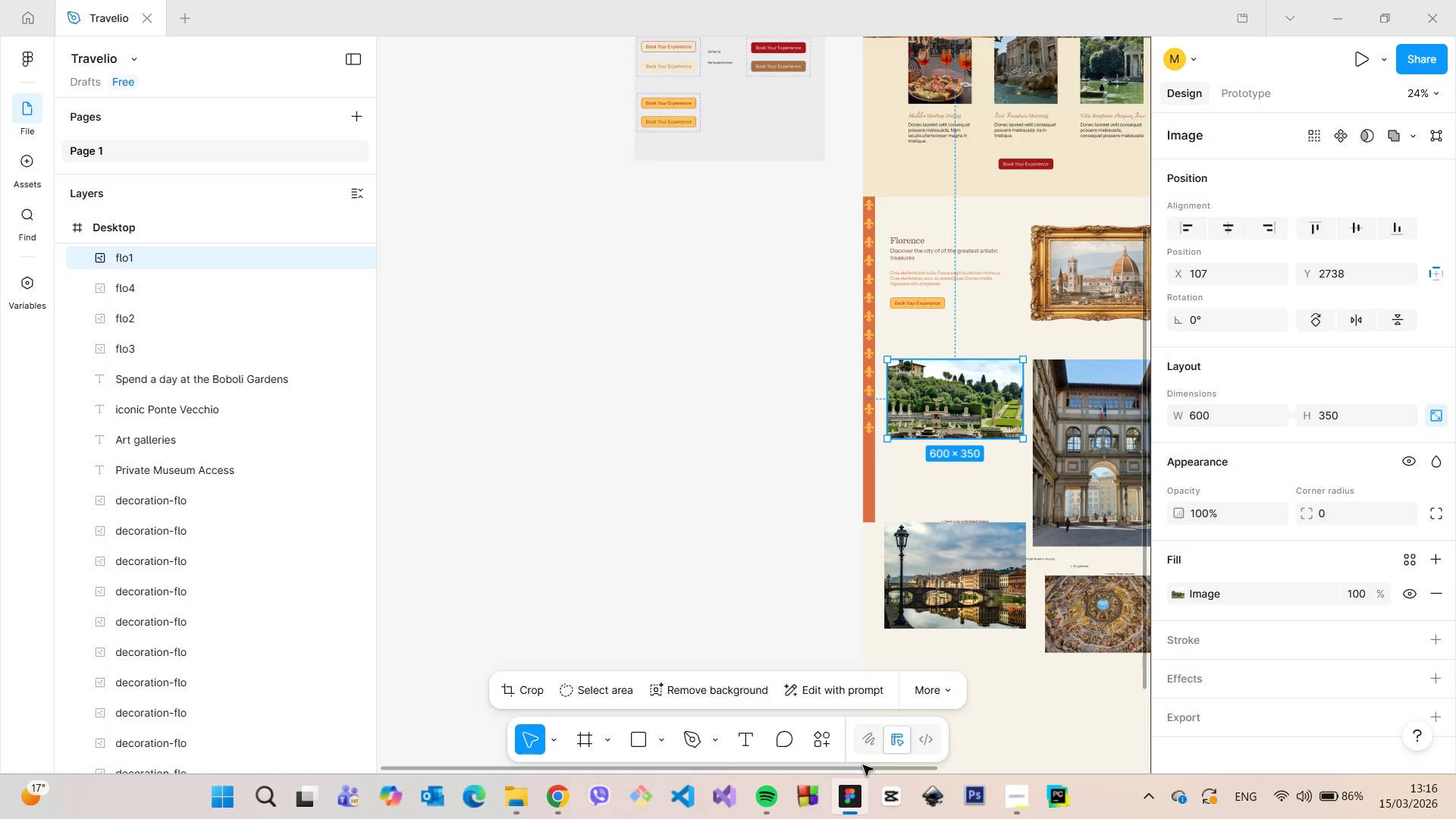 
left_click_drag(start_coordinate=[858, 770], to_coordinate=[996, 765])
 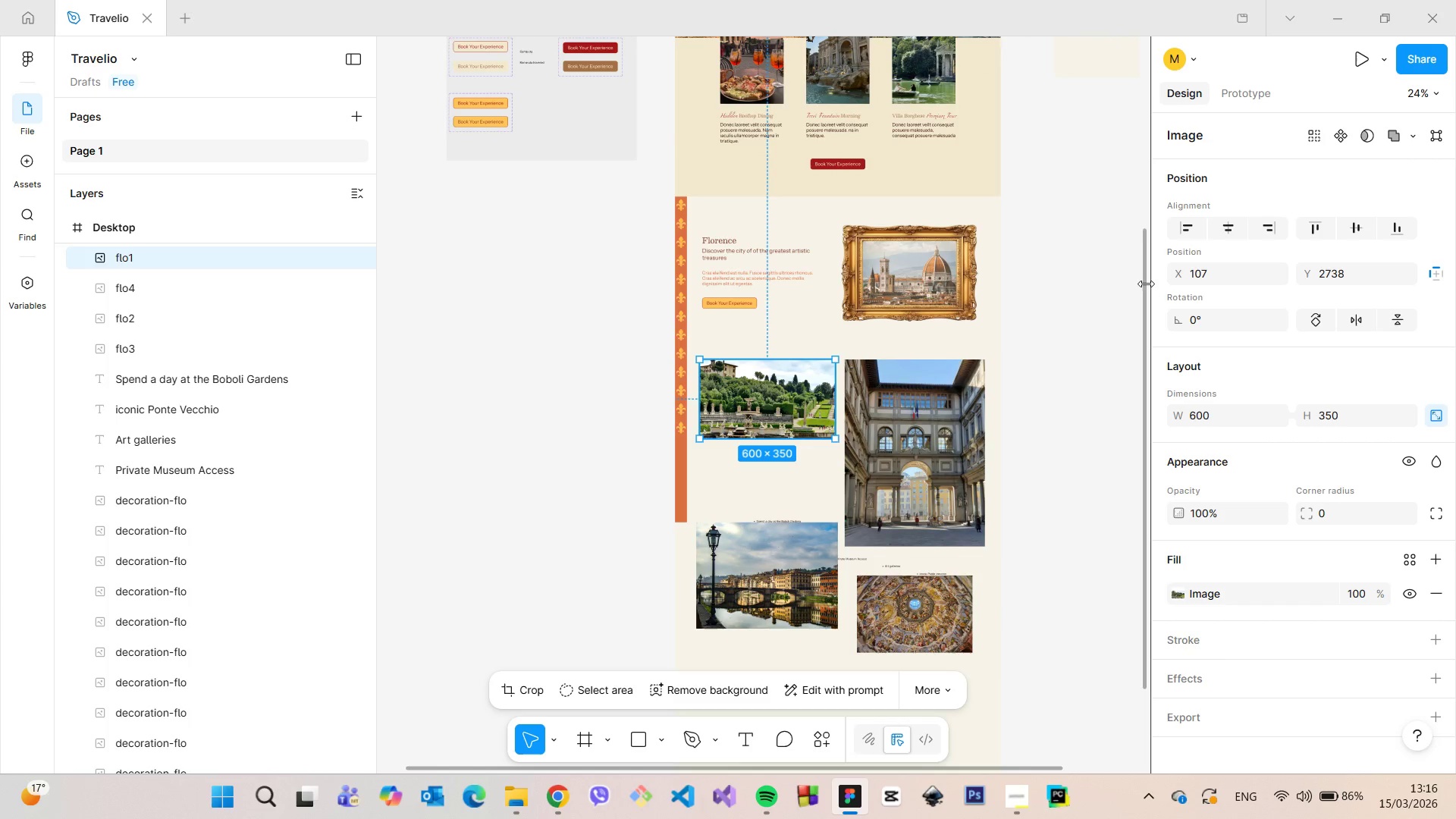 
left_click_drag(start_coordinate=[1144, 281], to_coordinate=[1146, 138])
 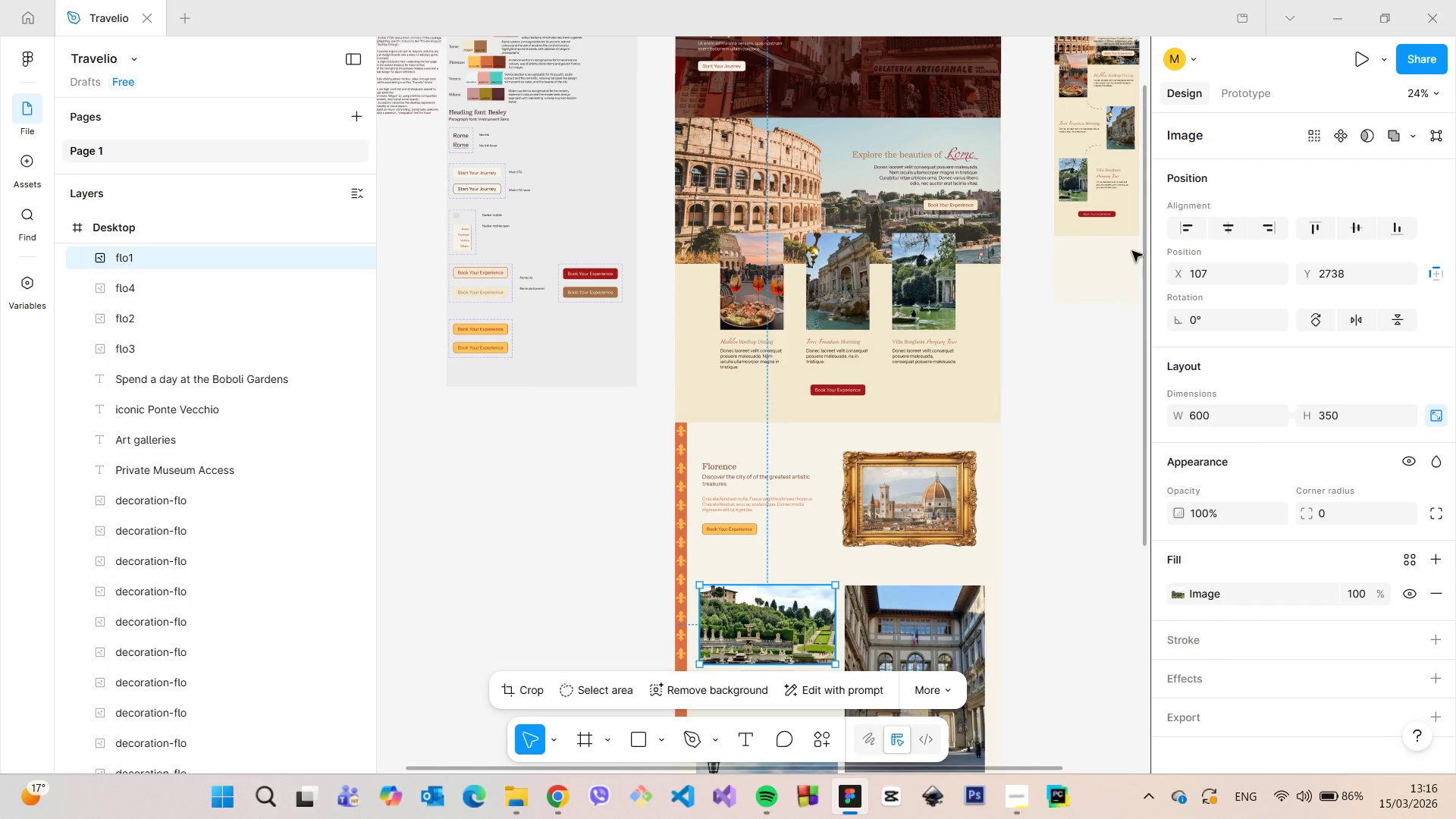 
left_click_drag(start_coordinate=[1144, 250], to_coordinate=[1150, 401])
 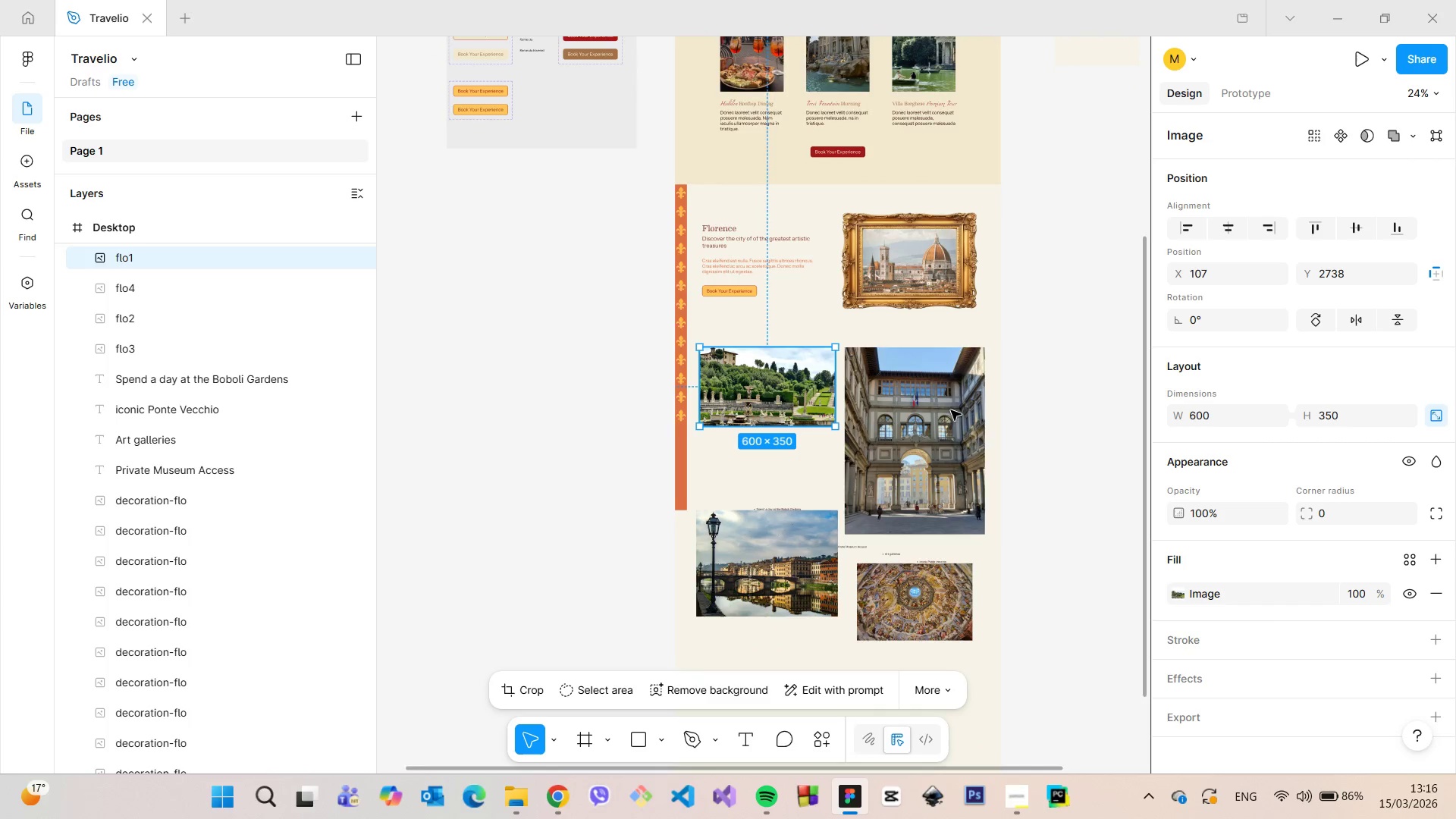 
scroll: coordinate [948, 408], scroll_direction: up, amount: 5.0
 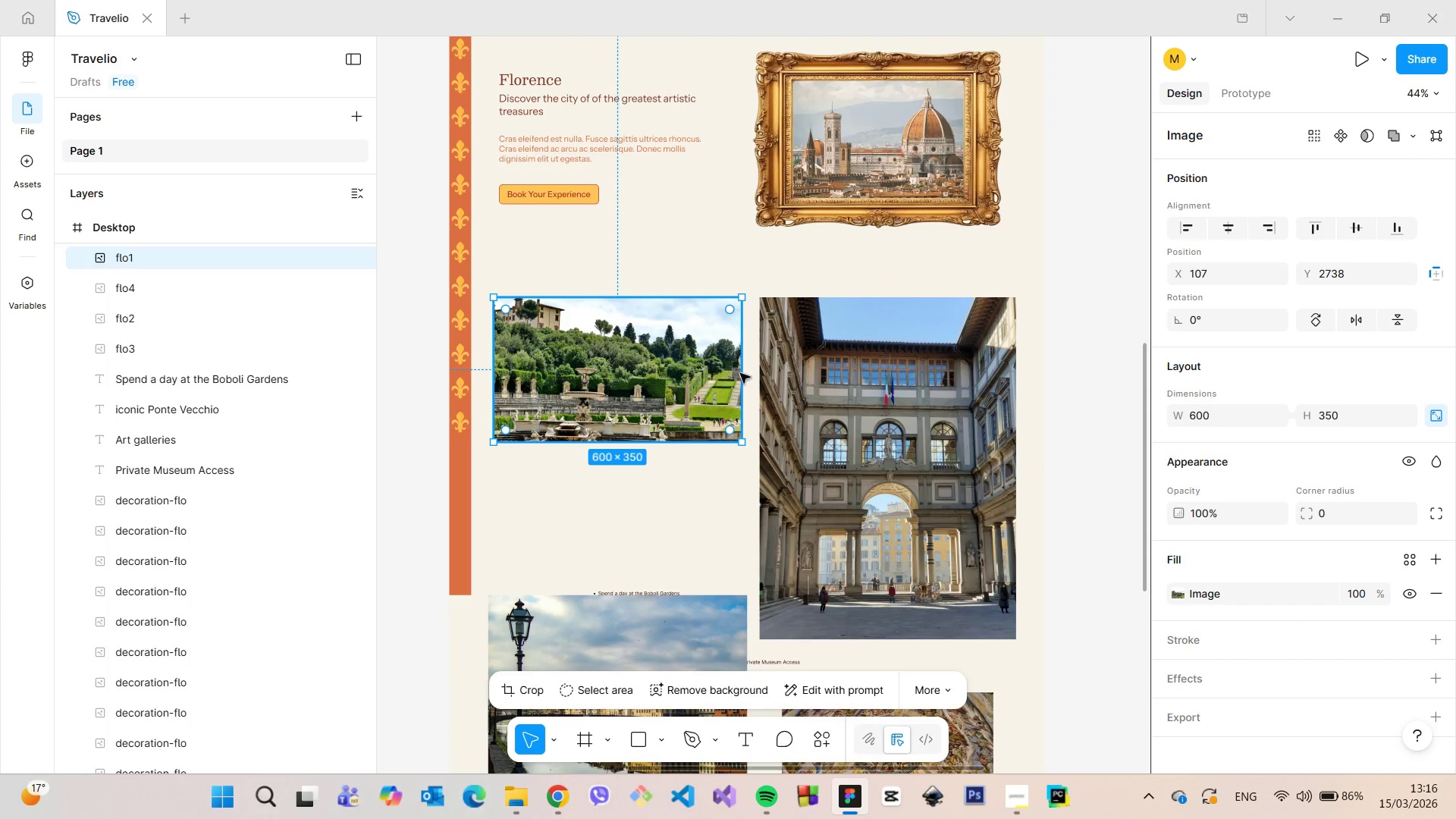 
left_click([815, 373])
 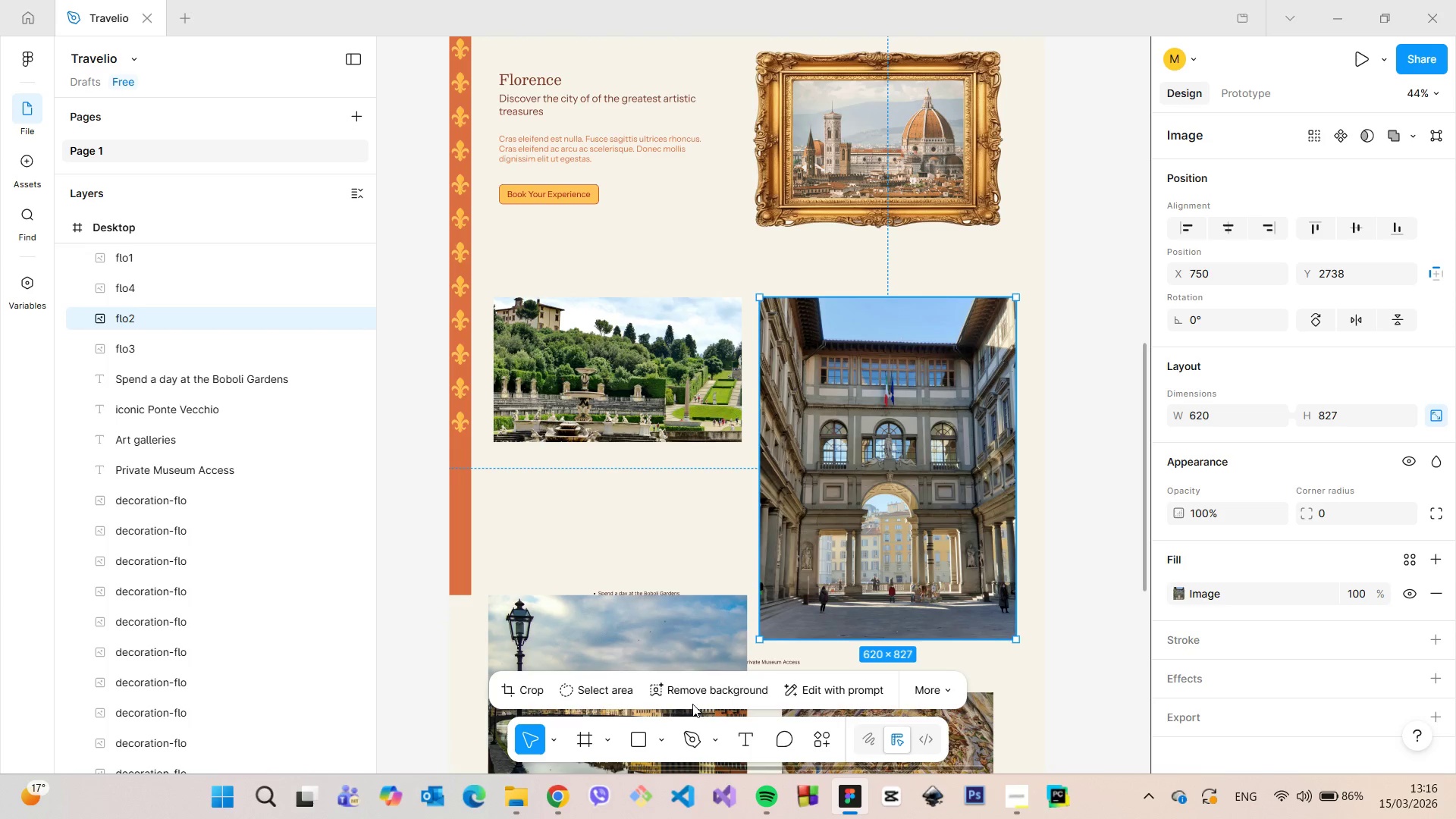 
wait(6.06)
 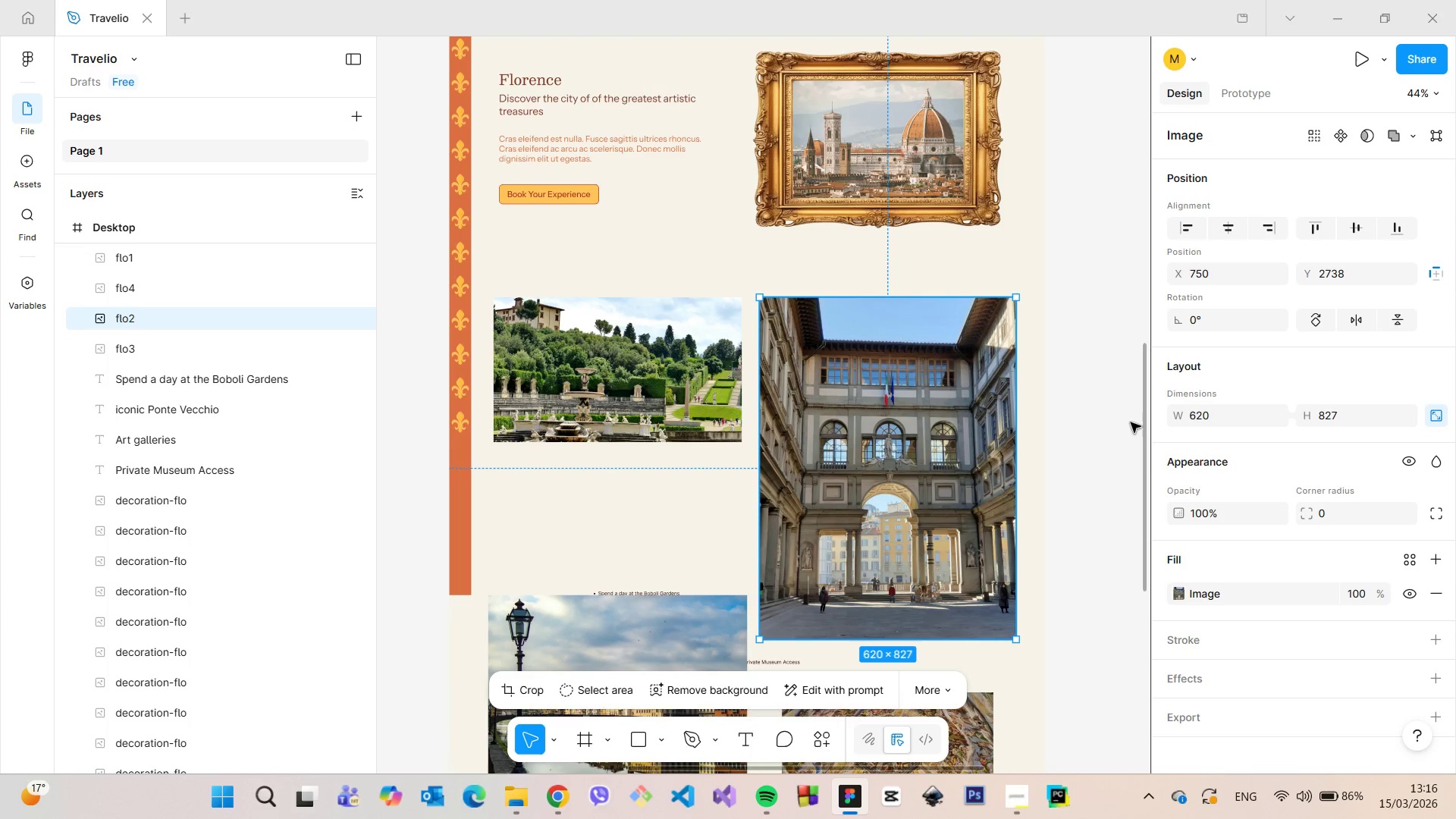 
left_click_drag(start_coordinate=[883, 633], to_coordinate=[899, 618])
 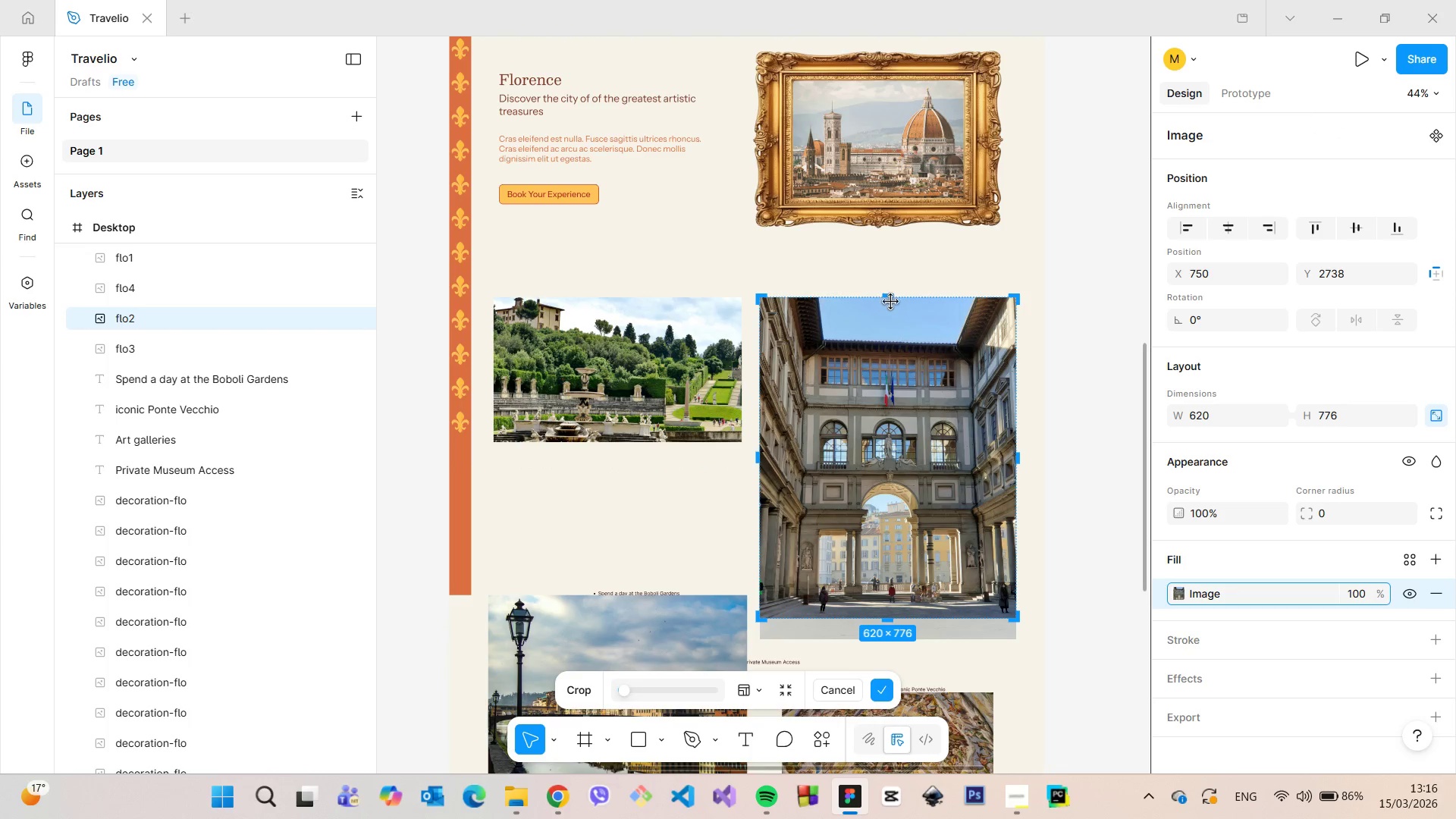 
left_click_drag(start_coordinate=[890, 296], to_coordinate=[917, 420])
 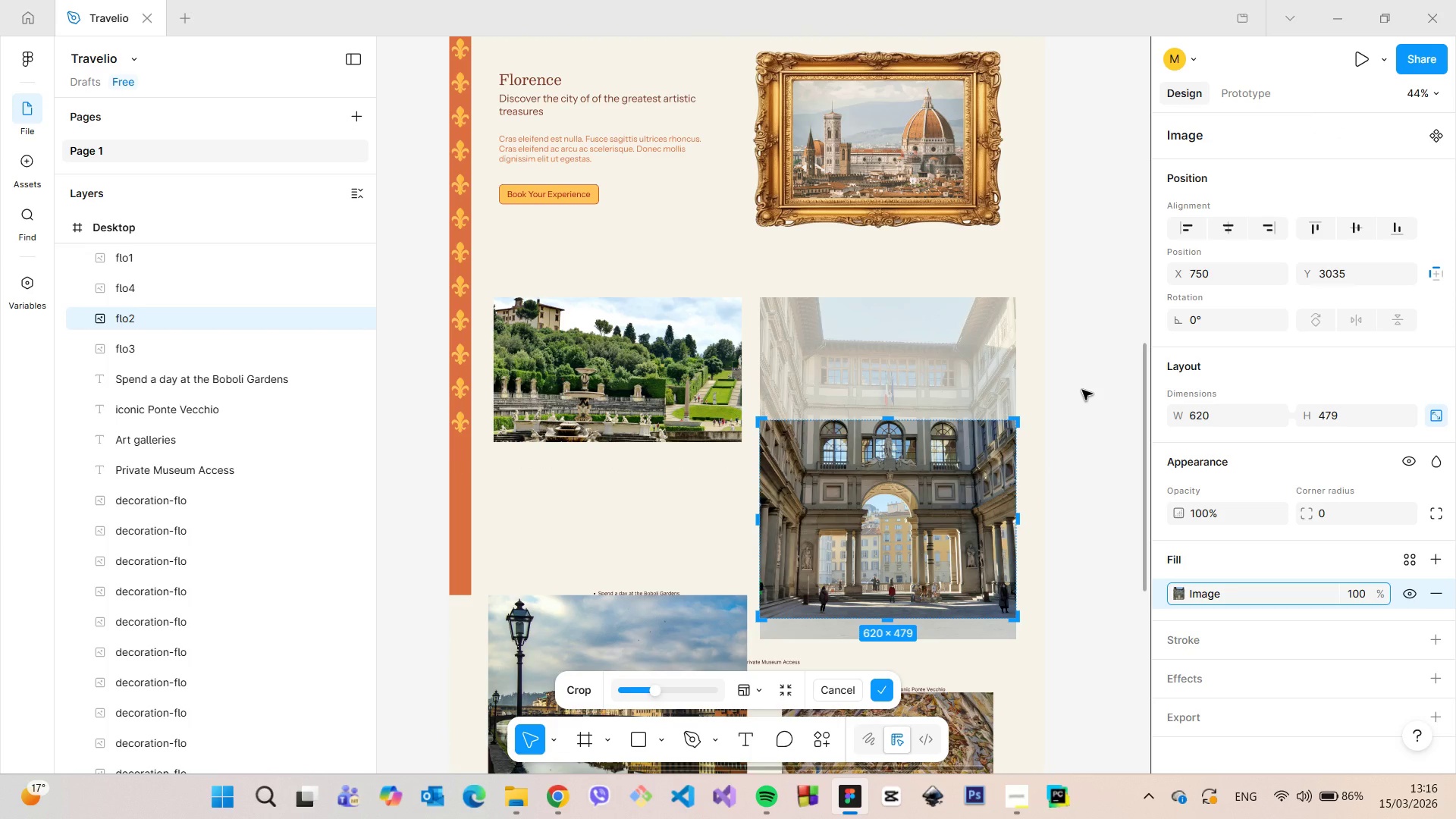 
left_click([1082, 390])
 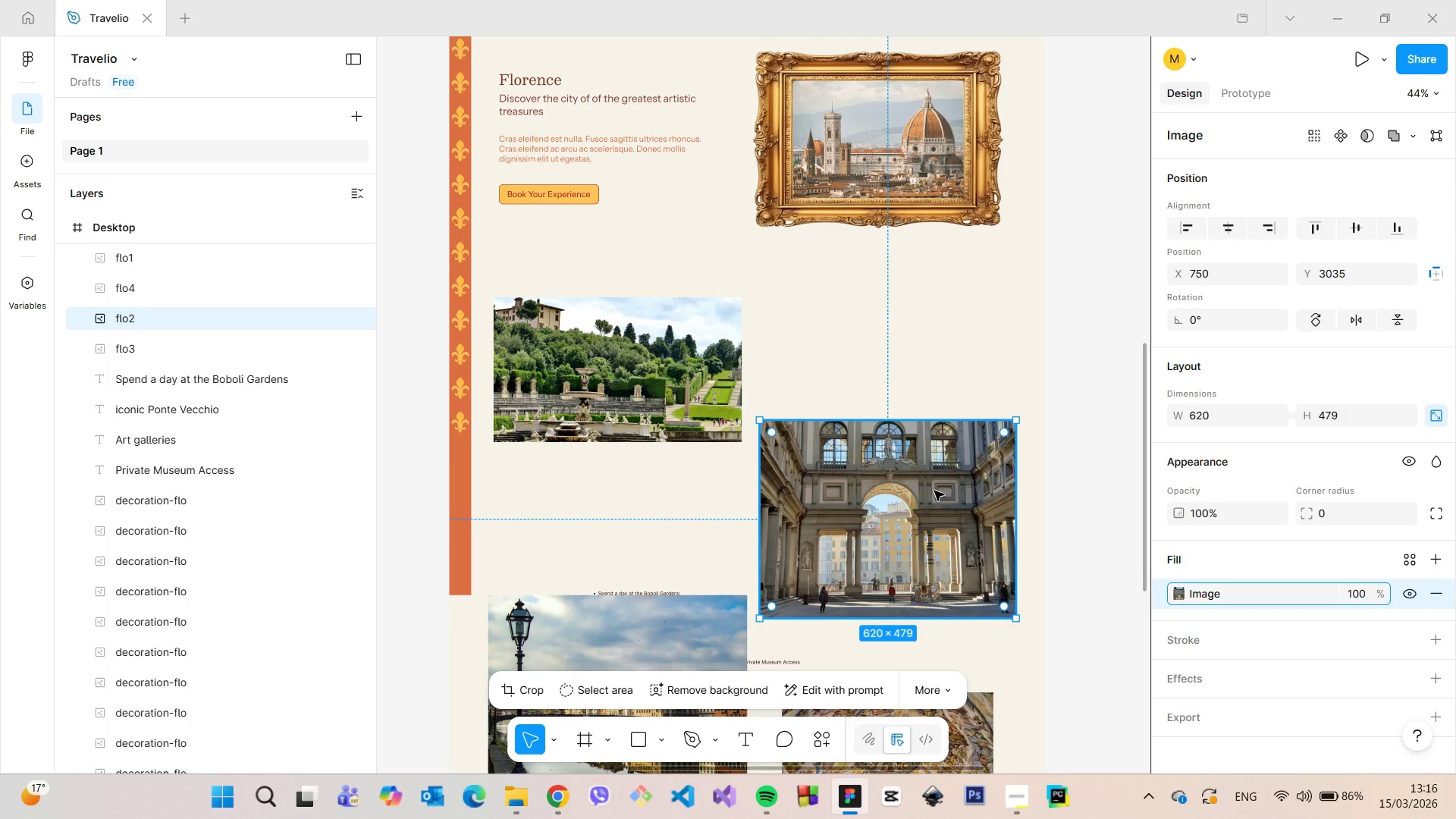 
left_click_drag(start_coordinate=[918, 497], to_coordinate=[927, 375])
 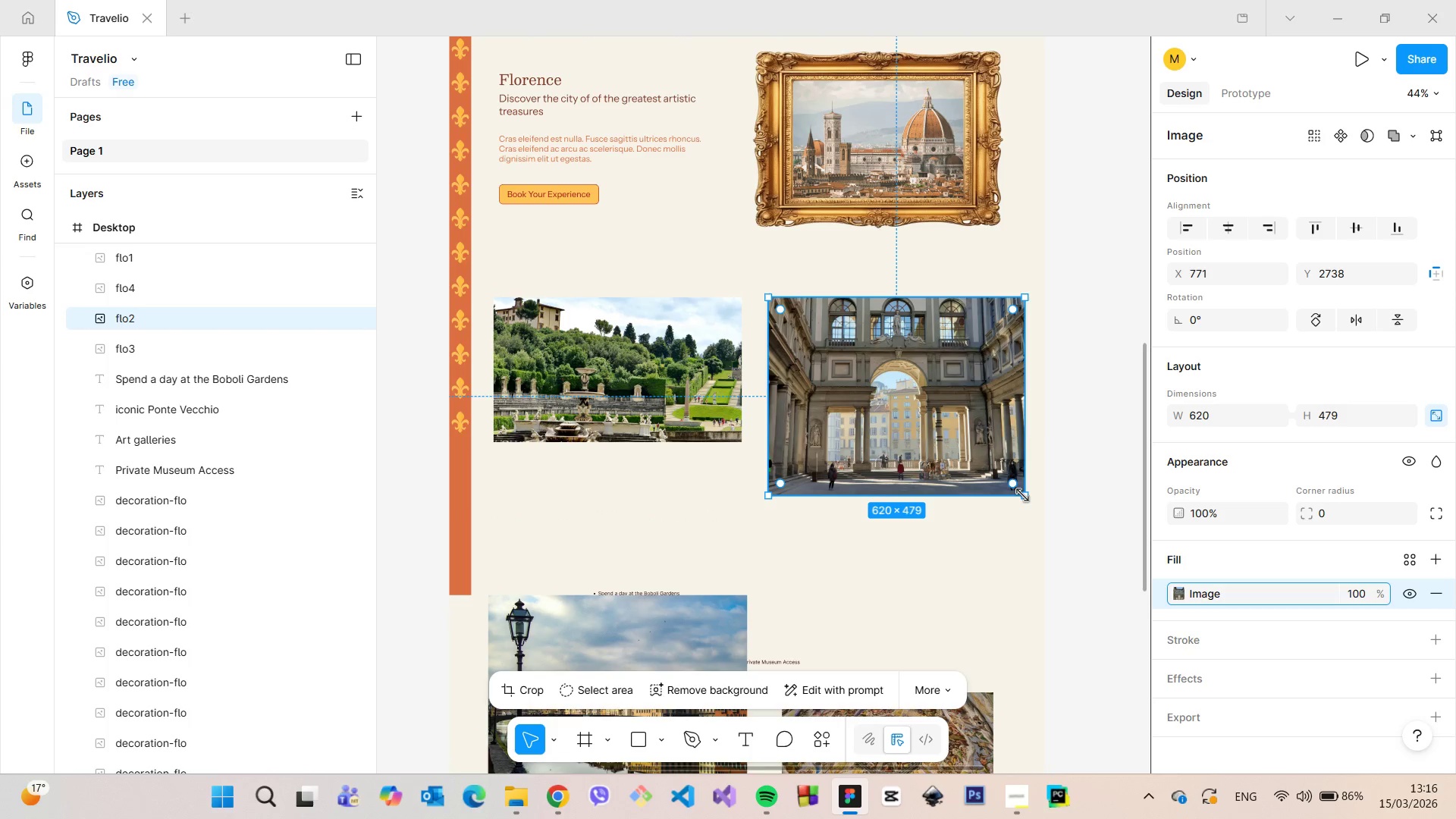 
left_click_drag(start_coordinate=[1022, 495], to_coordinate=[1017, 482])
 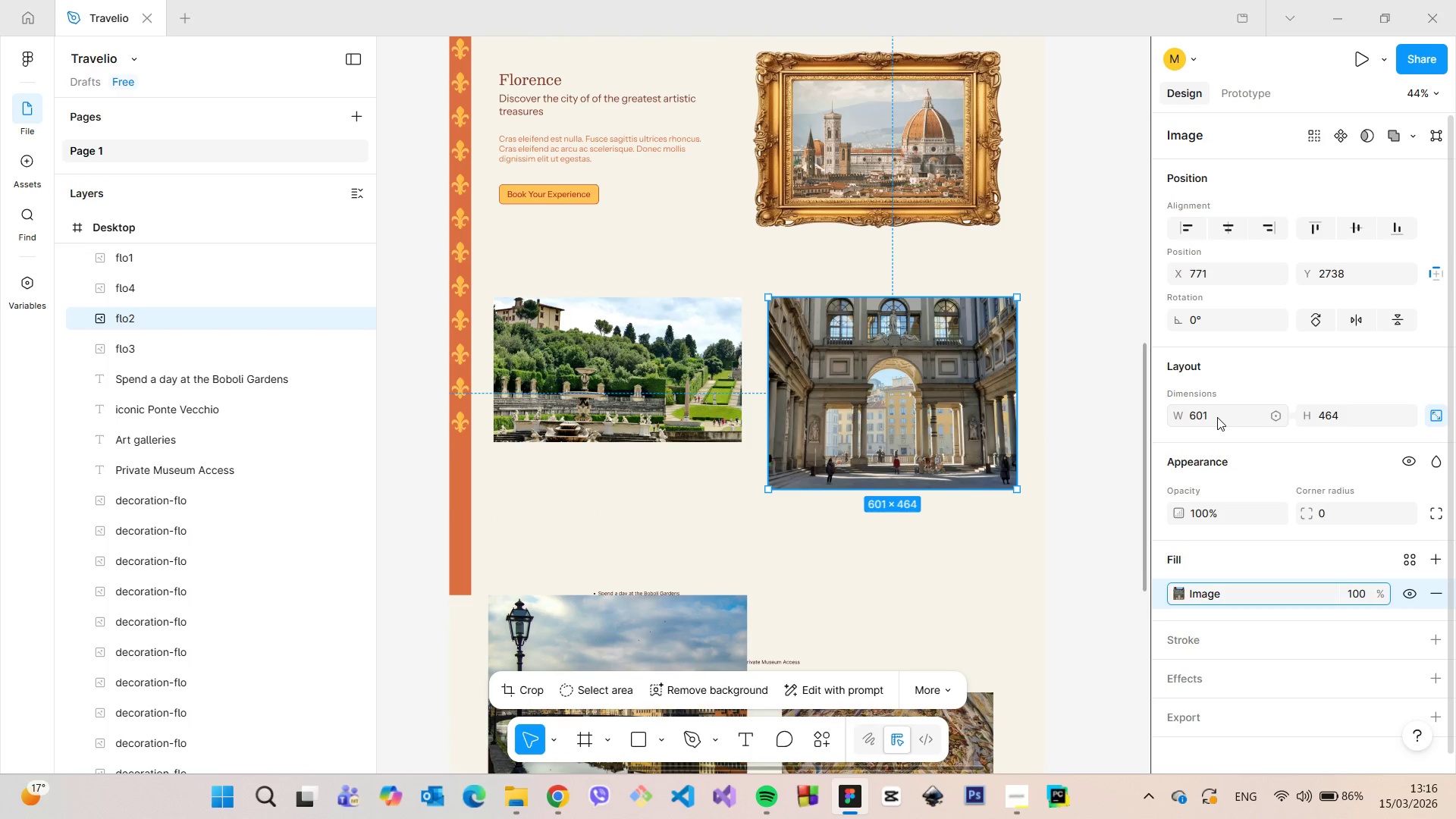 
left_click([1217, 417])
 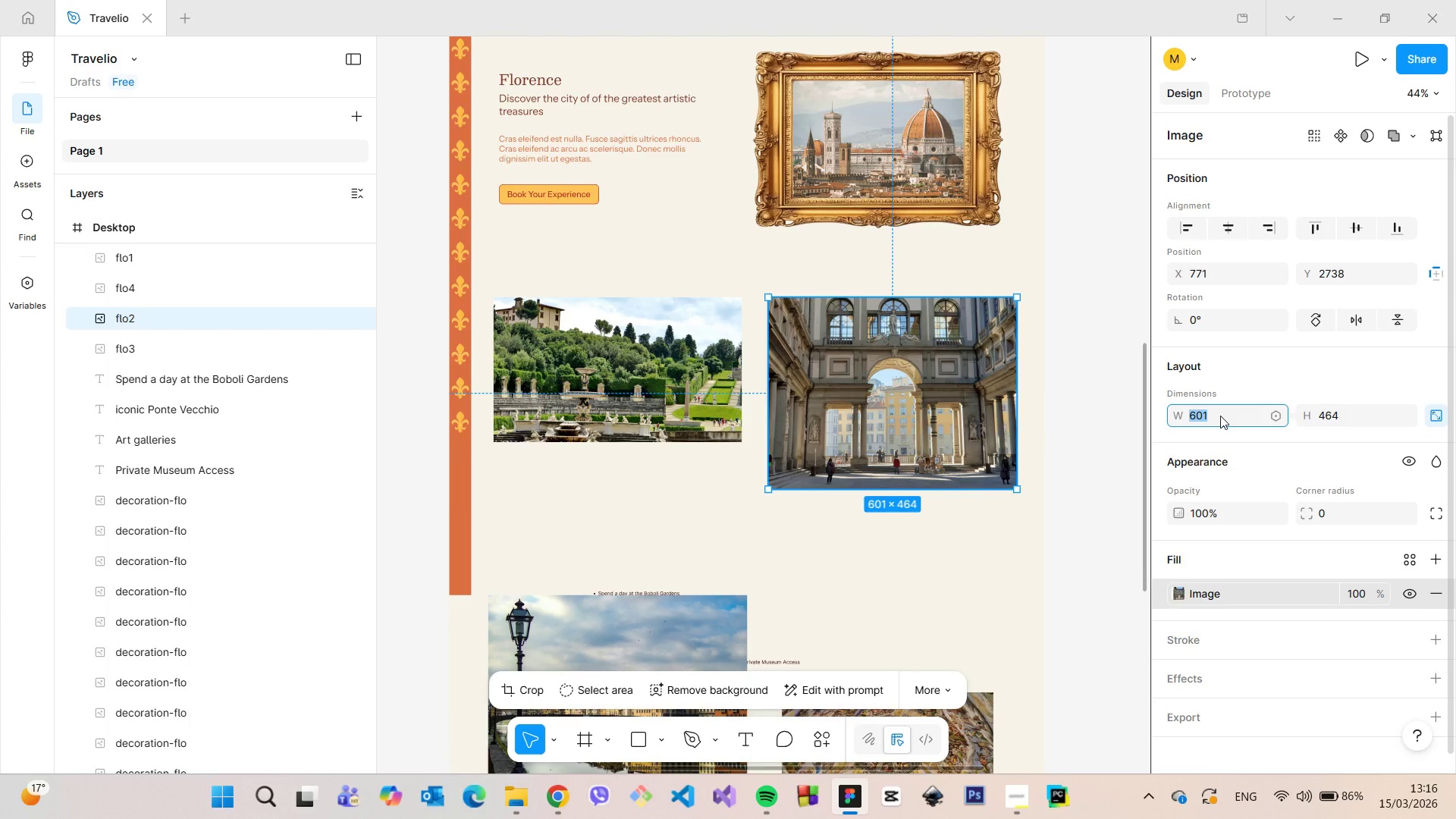 
left_click([1220, 416])
 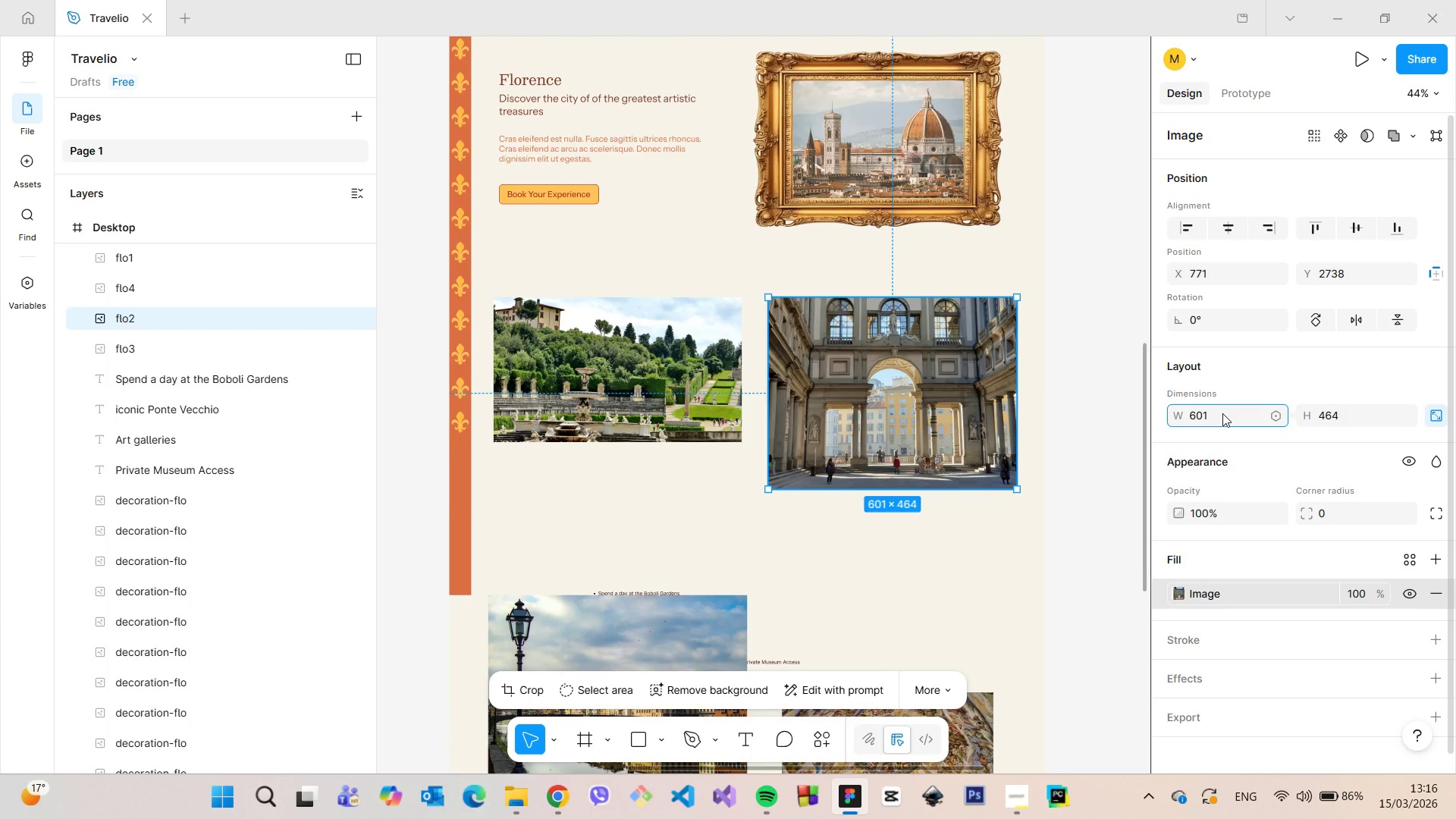 
key(Backspace)
 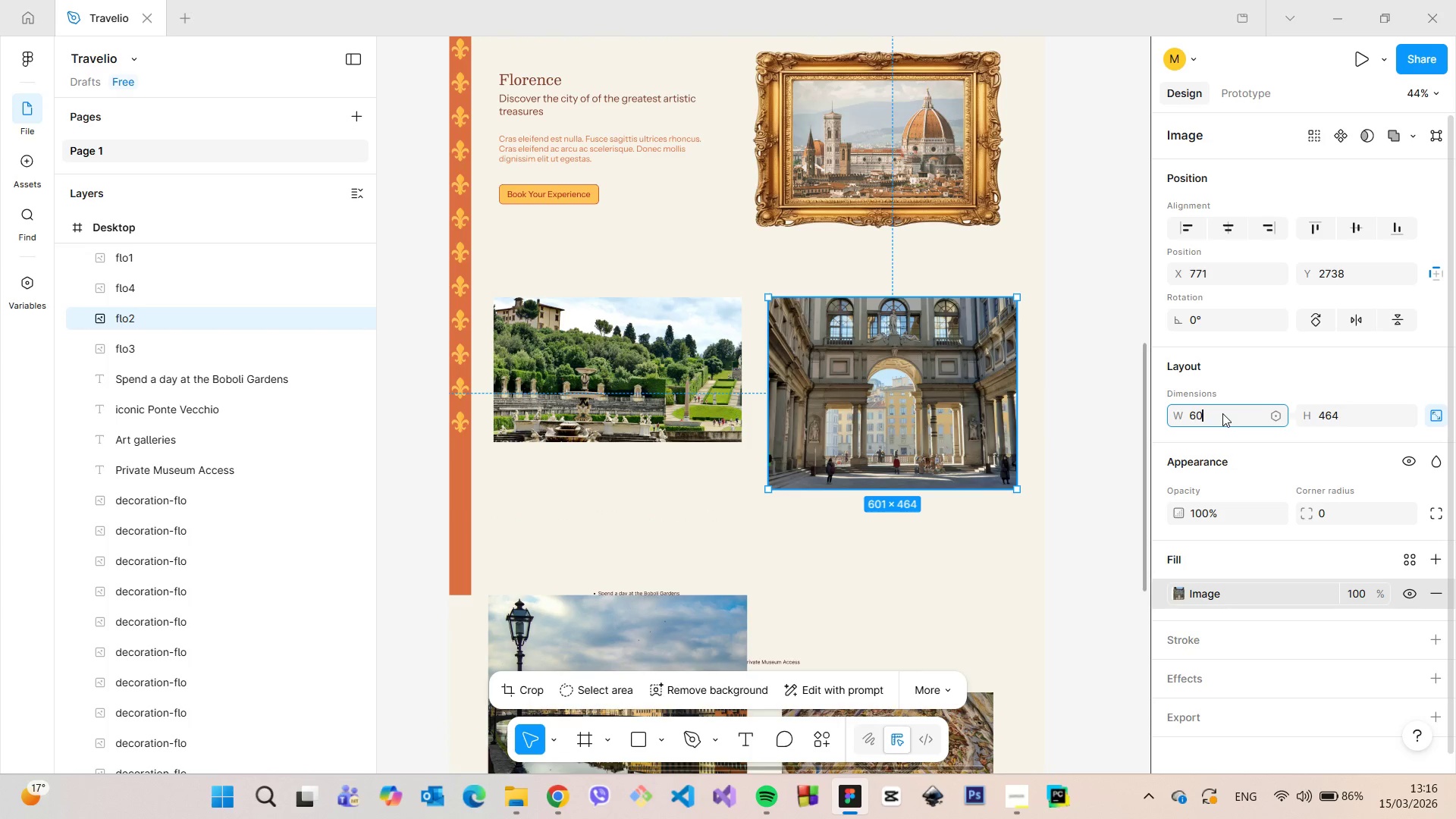 
key(0)
 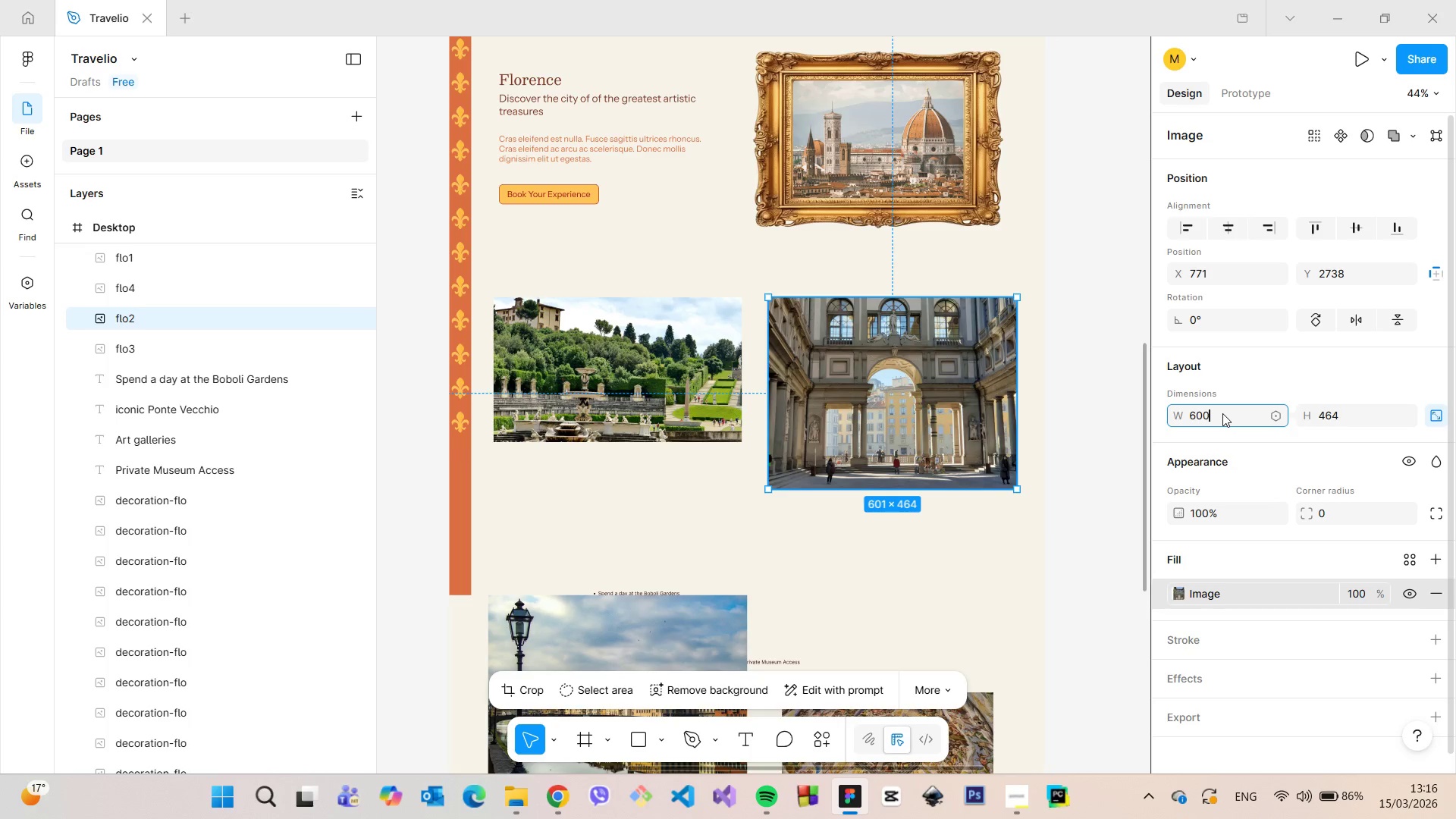 
key(Enter)
 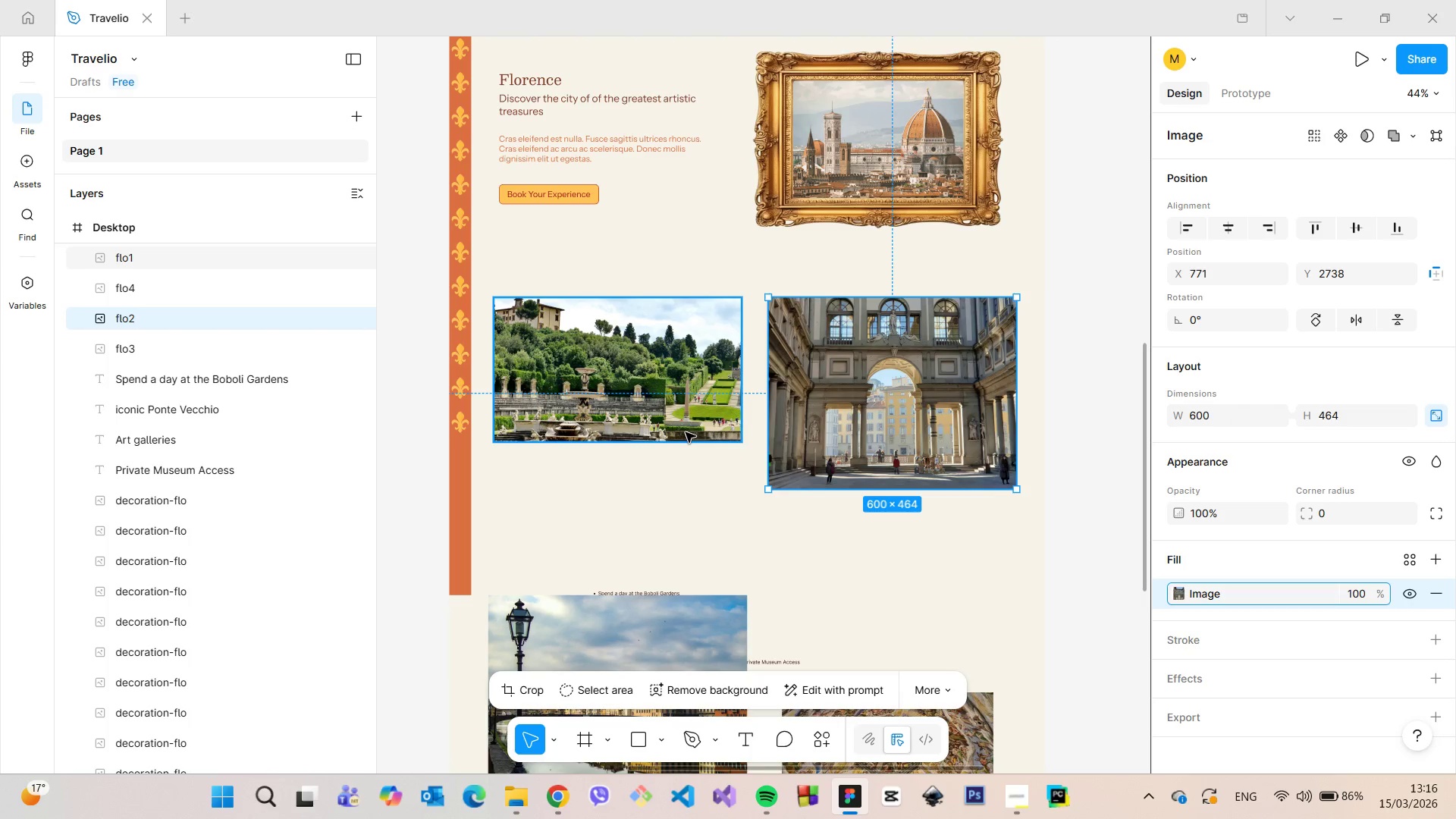 
left_click([686, 432])
 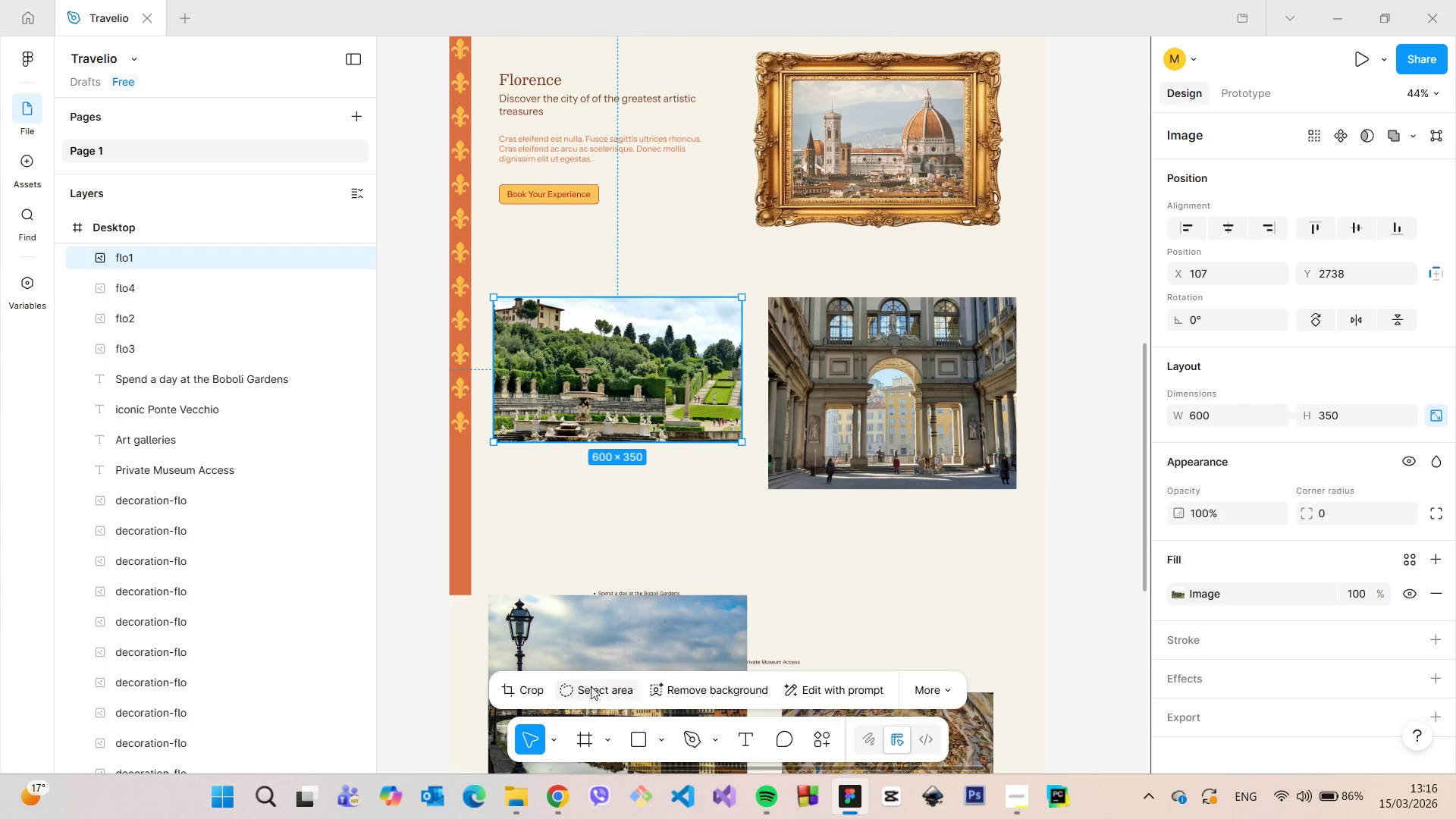 
left_click([524, 690])
 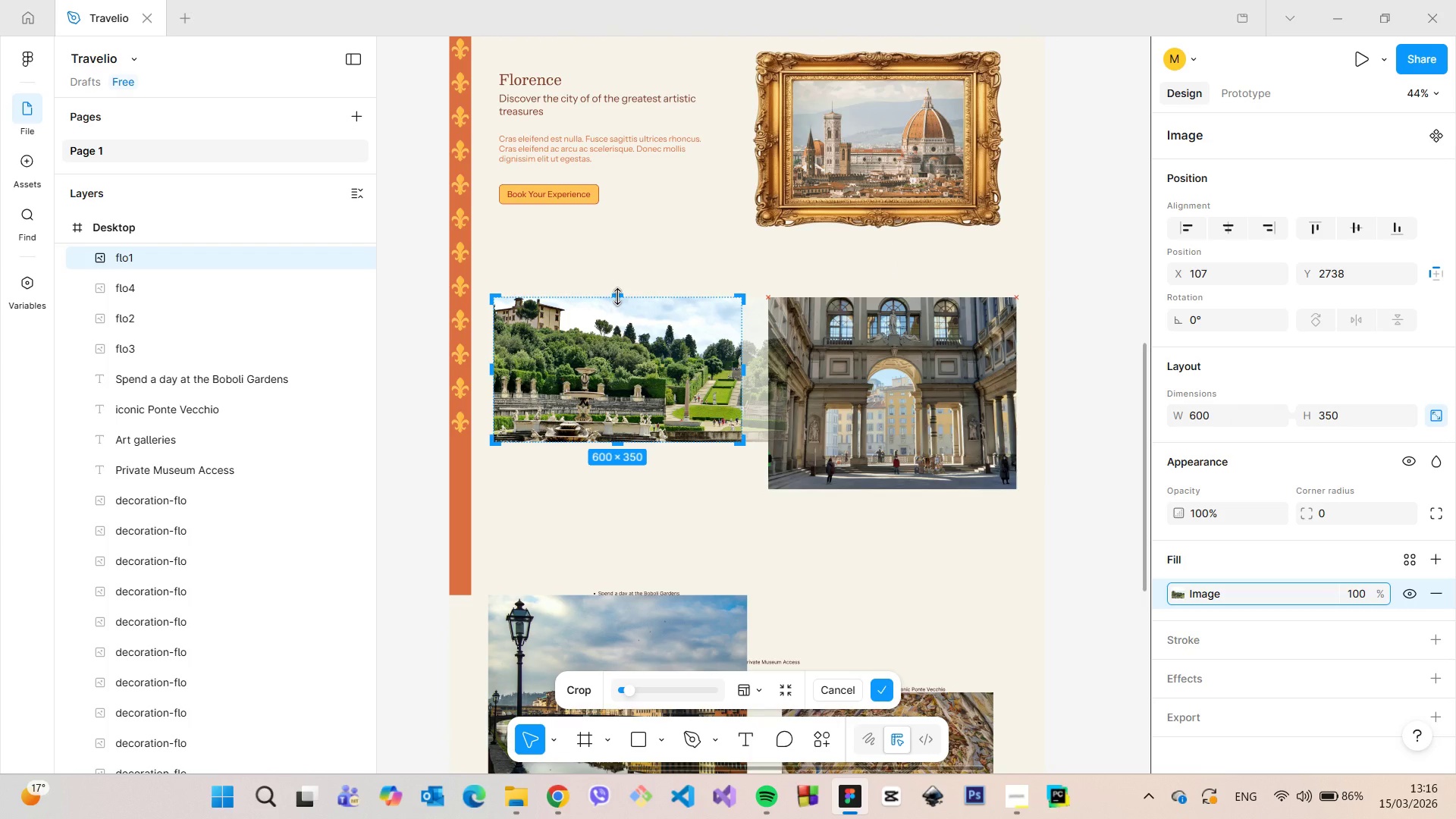 
left_click([742, 500])
 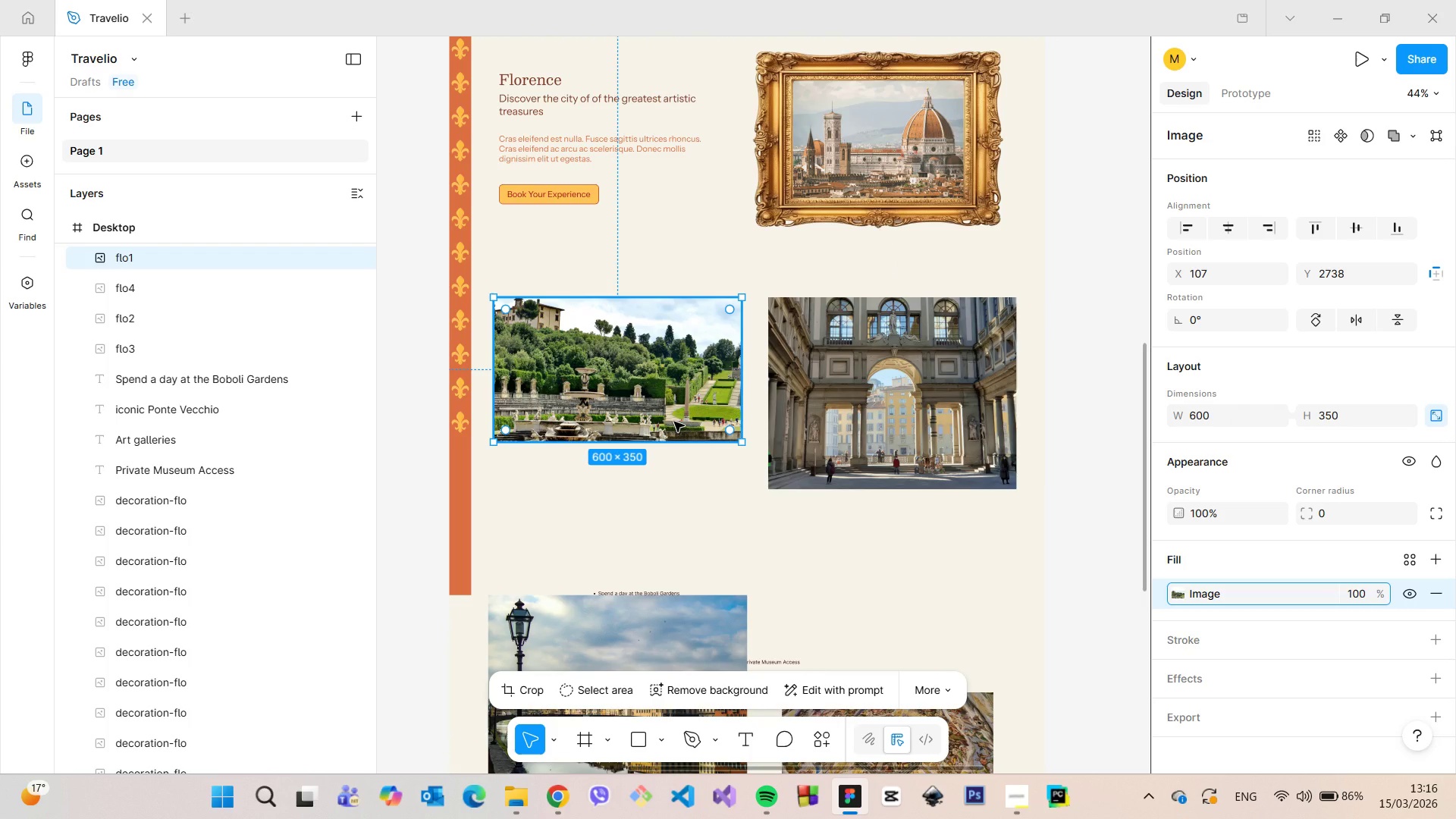 
left_click([674, 422])
 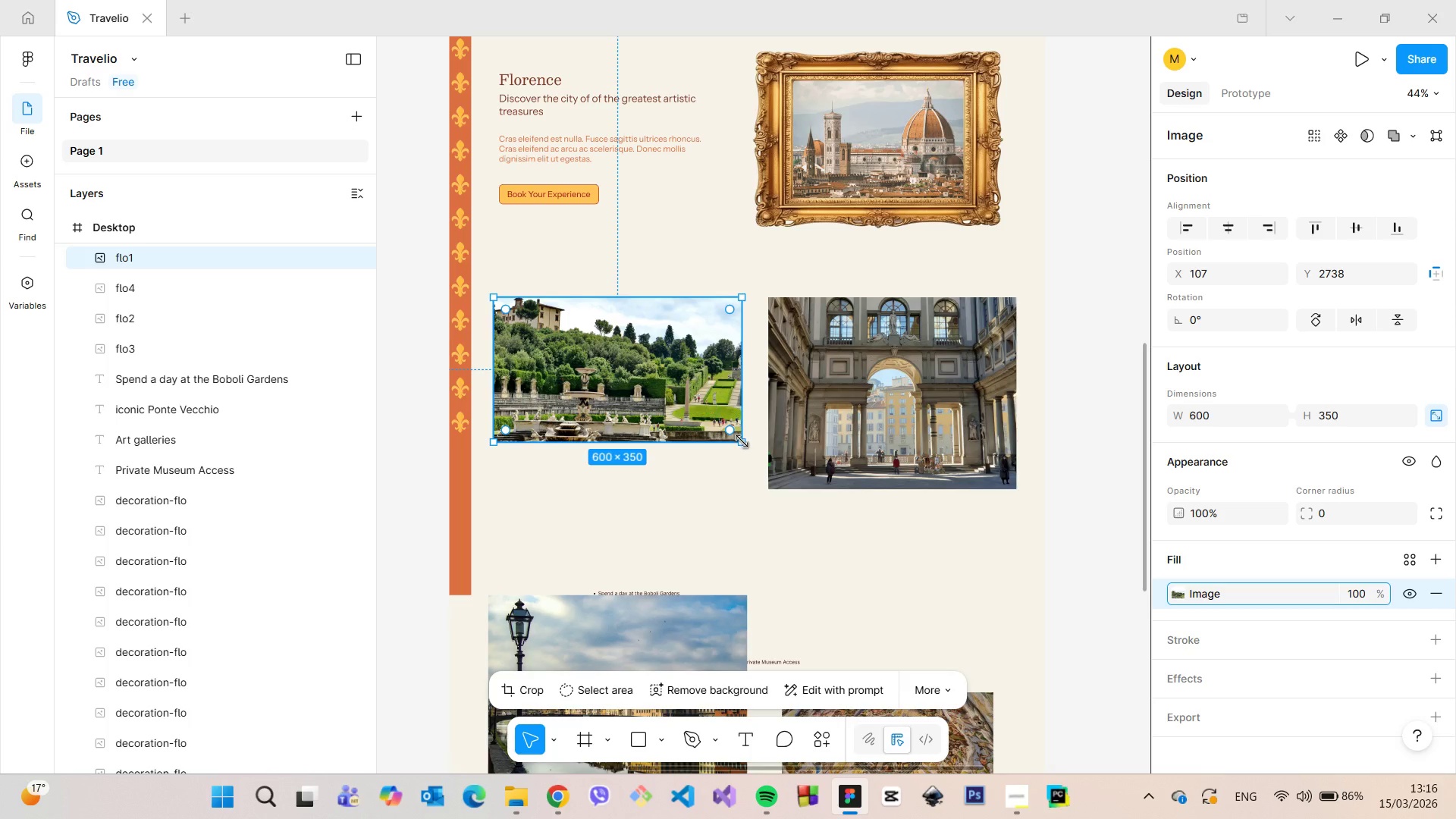 
left_click_drag(start_coordinate=[742, 441], to_coordinate=[778, 465])
 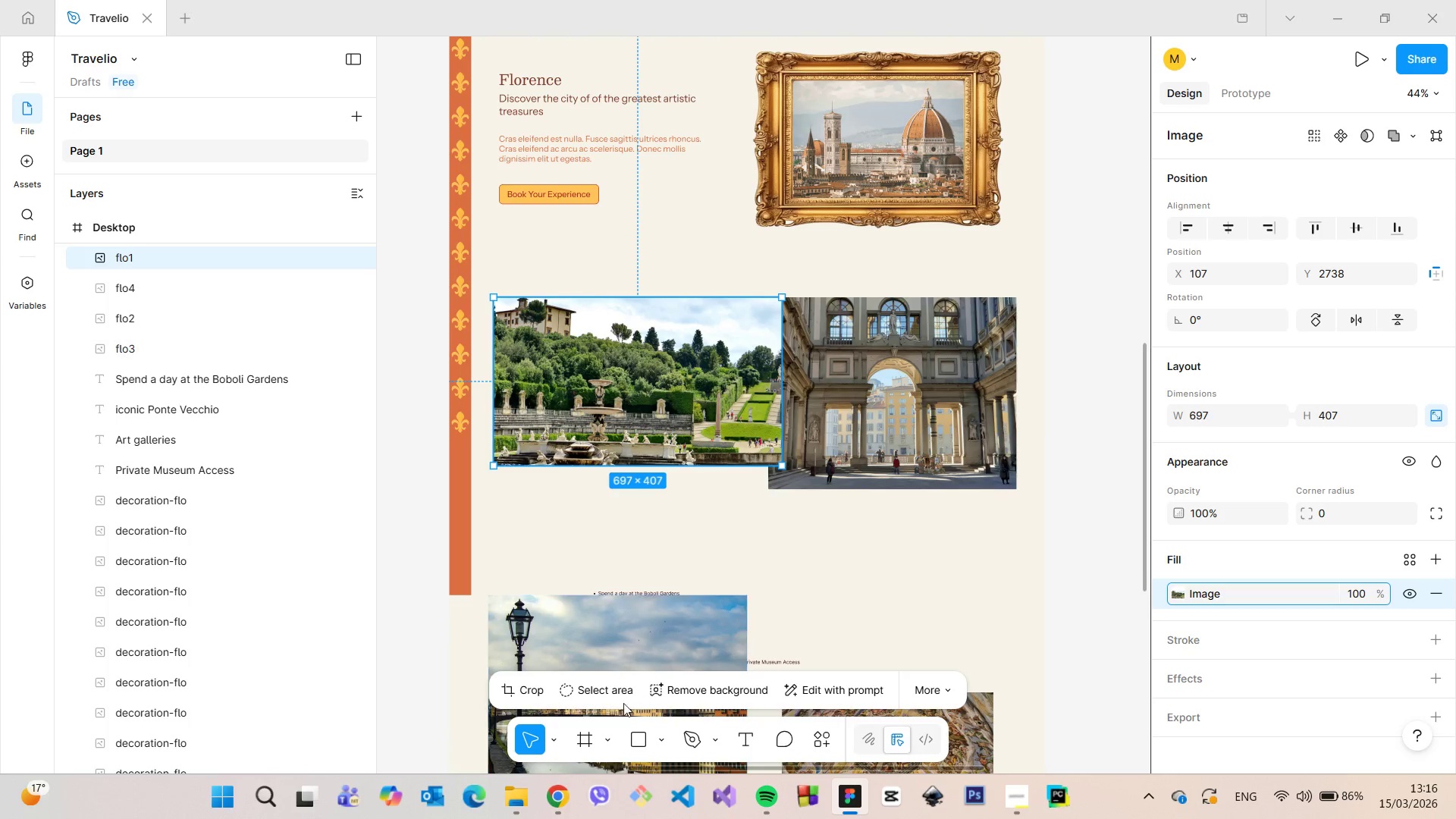 
left_click([536, 692])
 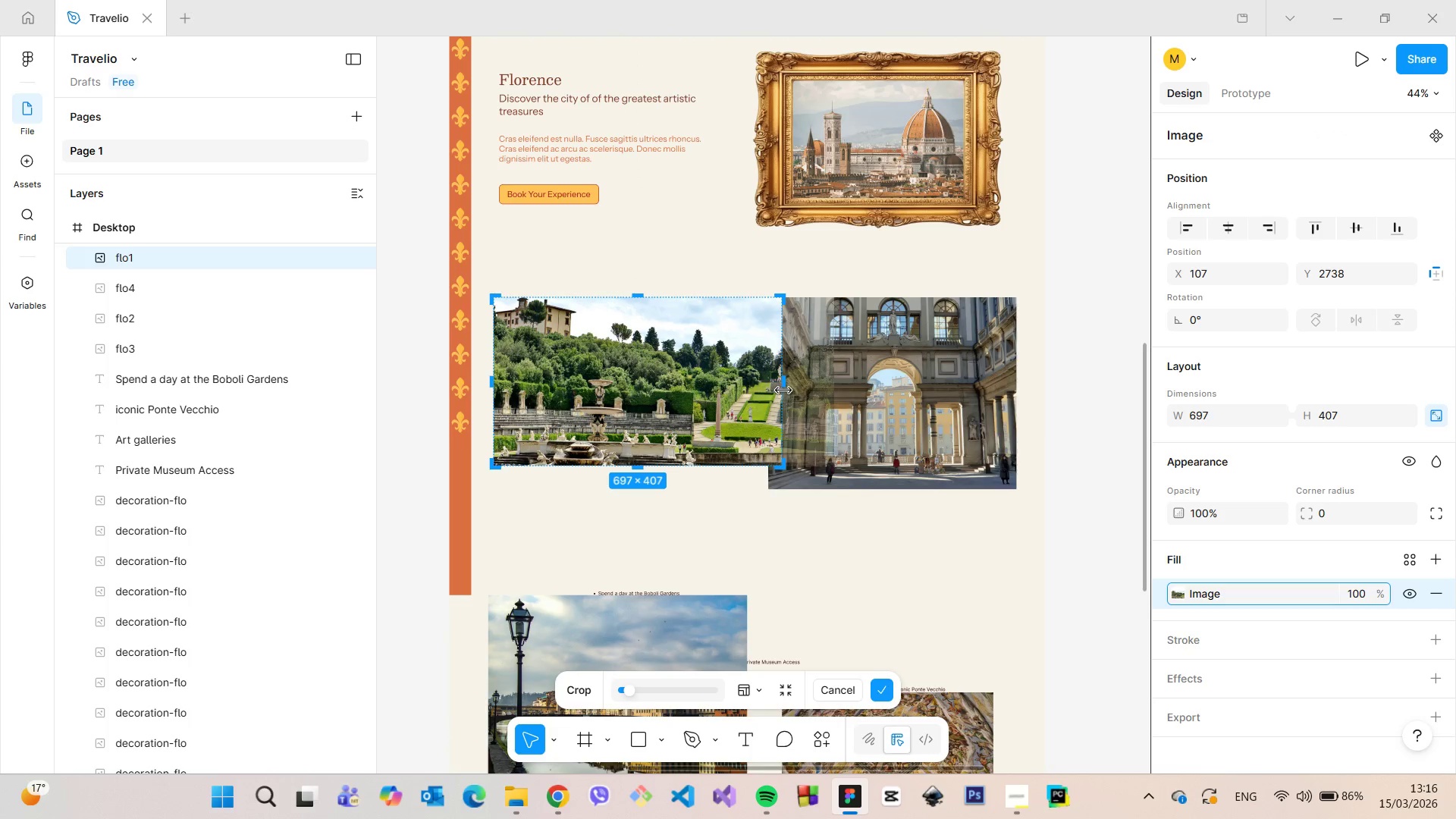 
left_click_drag(start_coordinate=[783, 388], to_coordinate=[792, 391])
 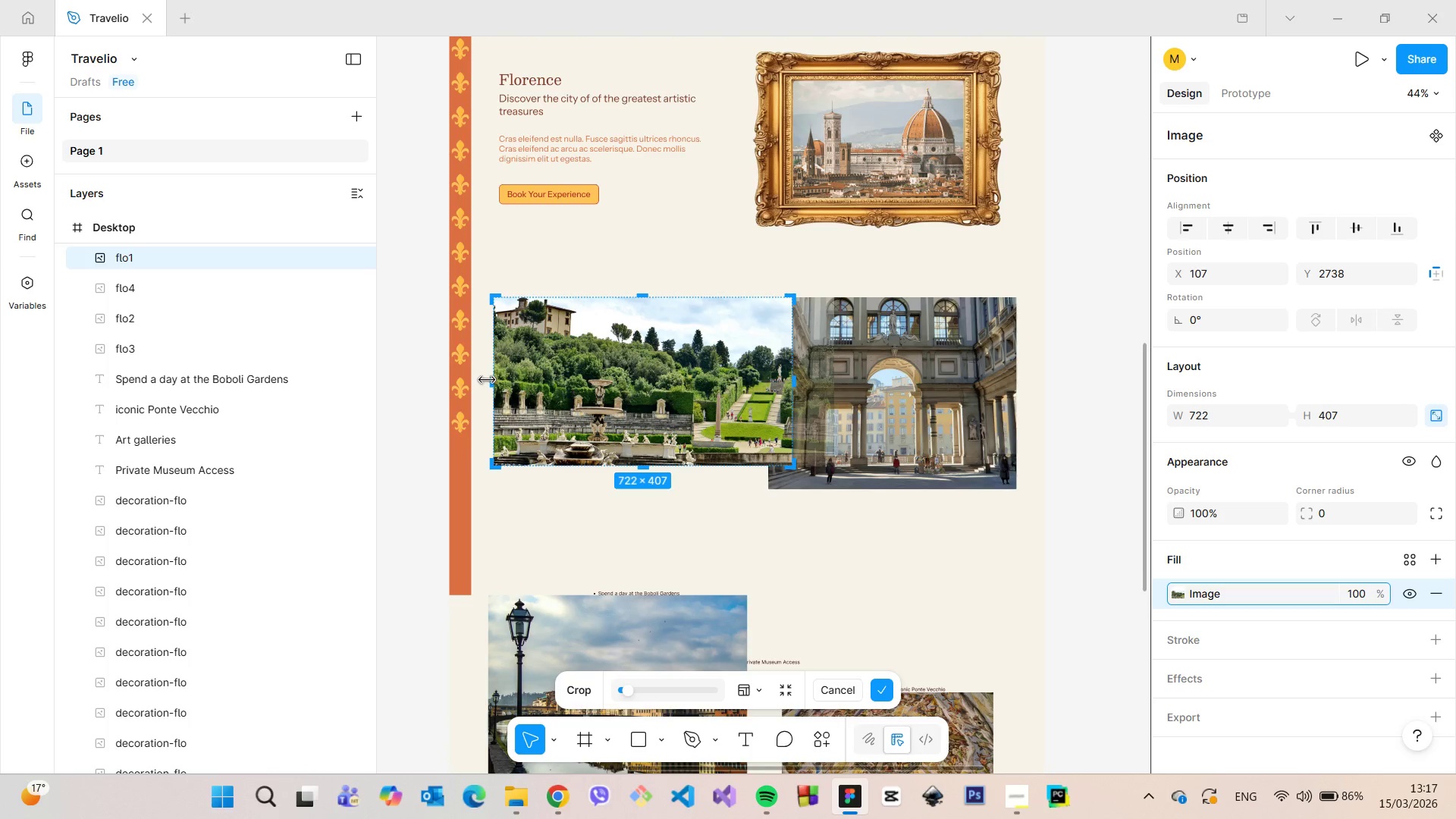 
left_click_drag(start_coordinate=[490, 381], to_coordinate=[545, 384])
 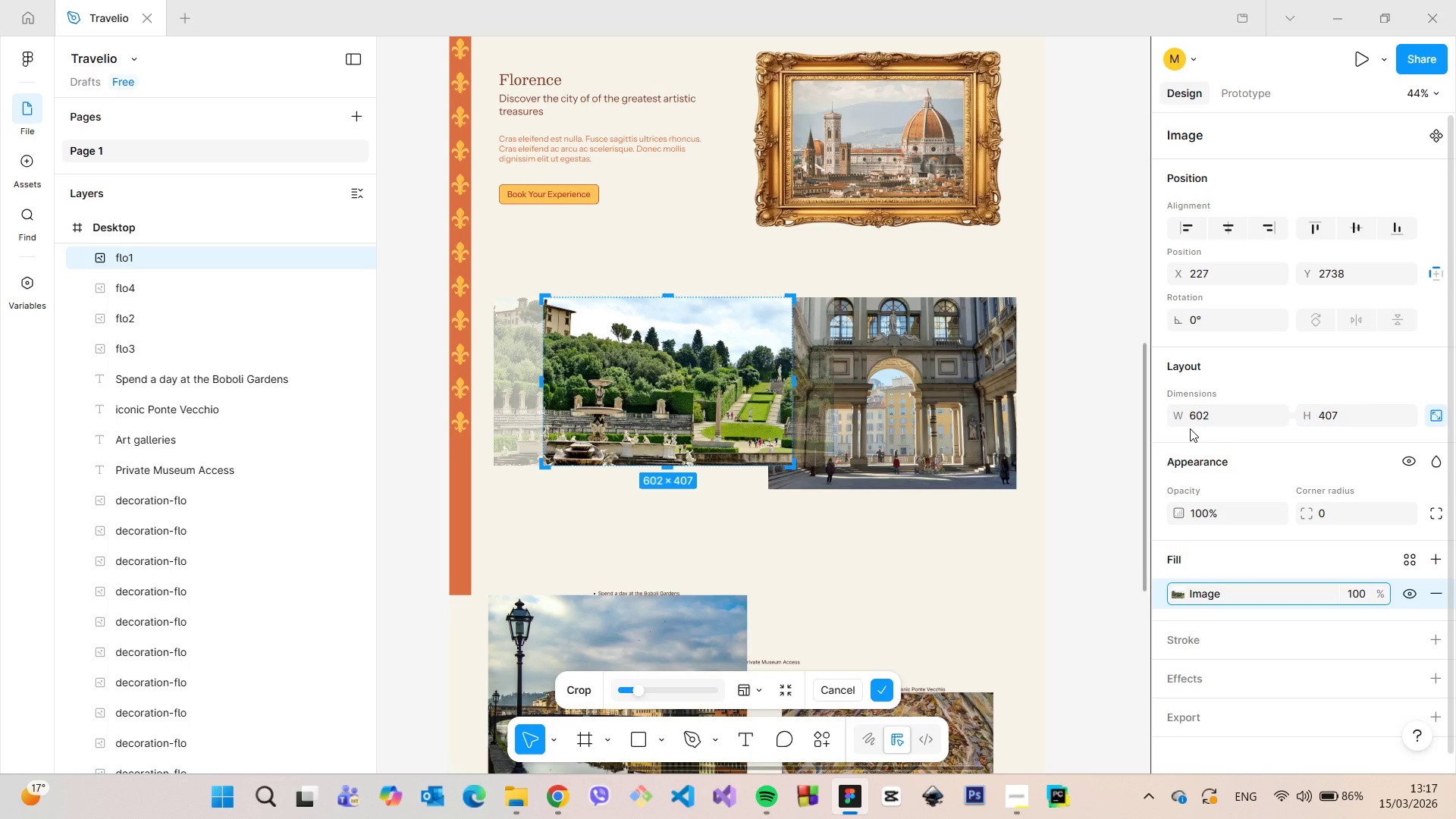 
left_click([1200, 419])
 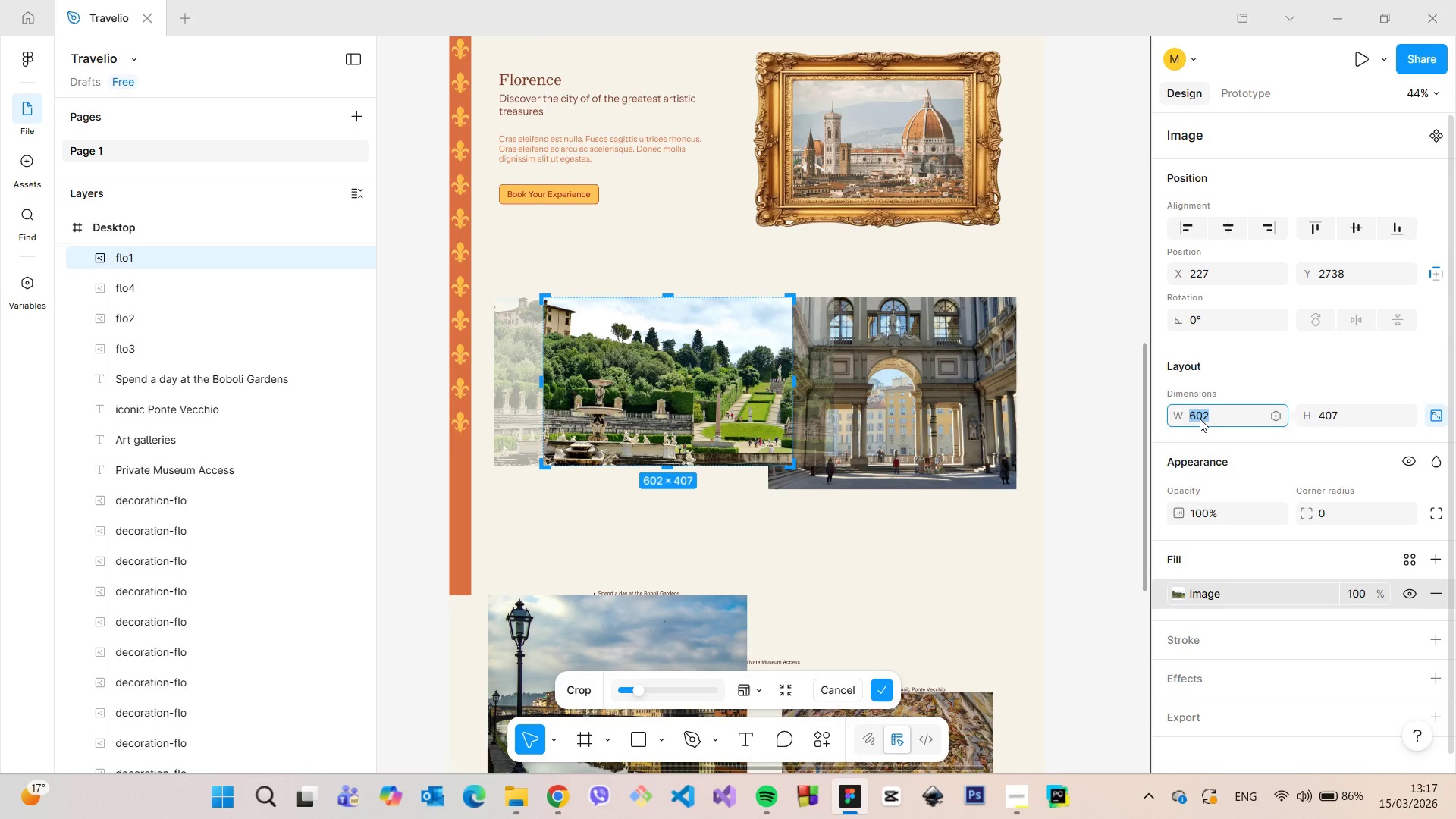 
type(600)
 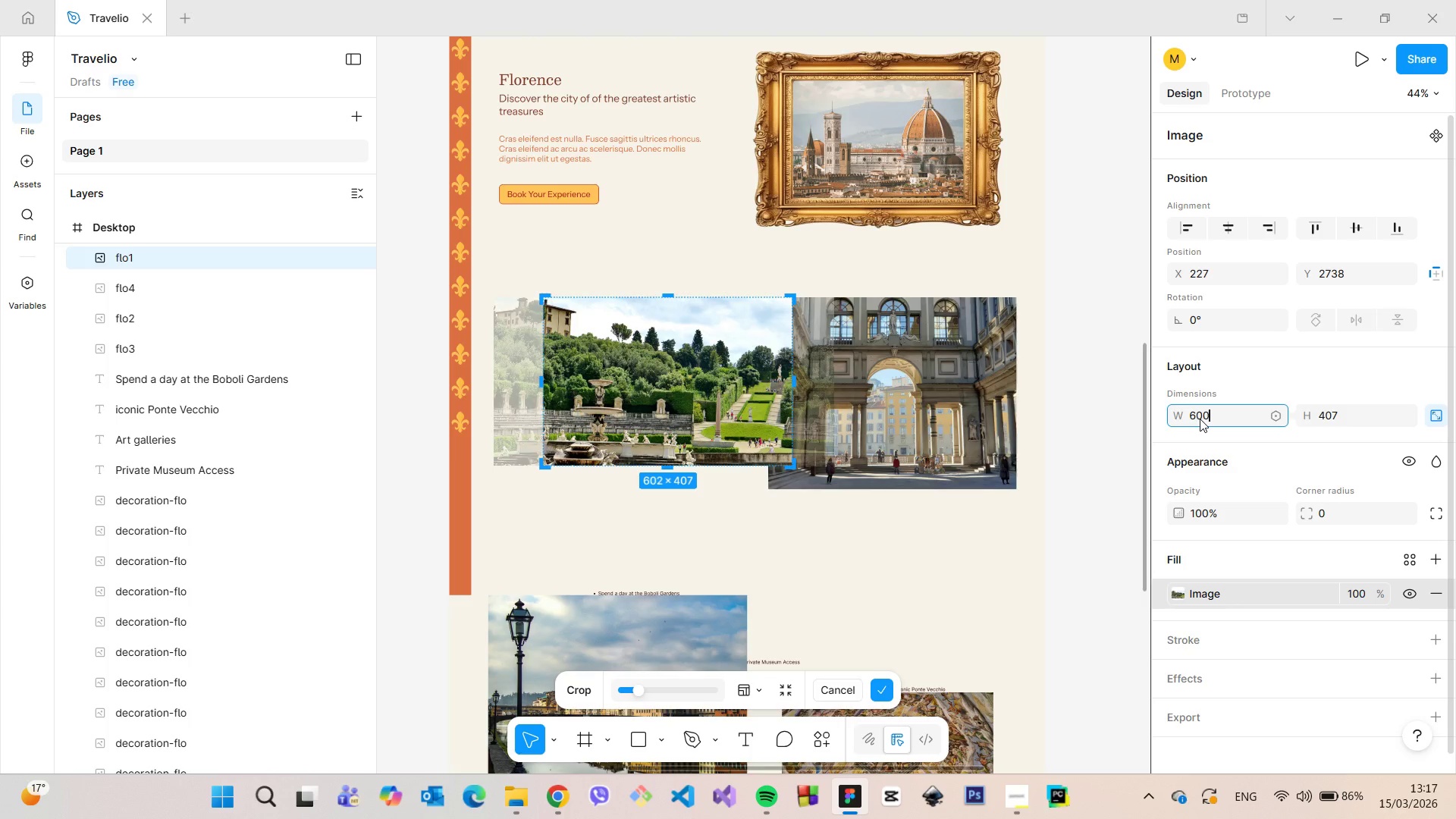 
key(Enter)
 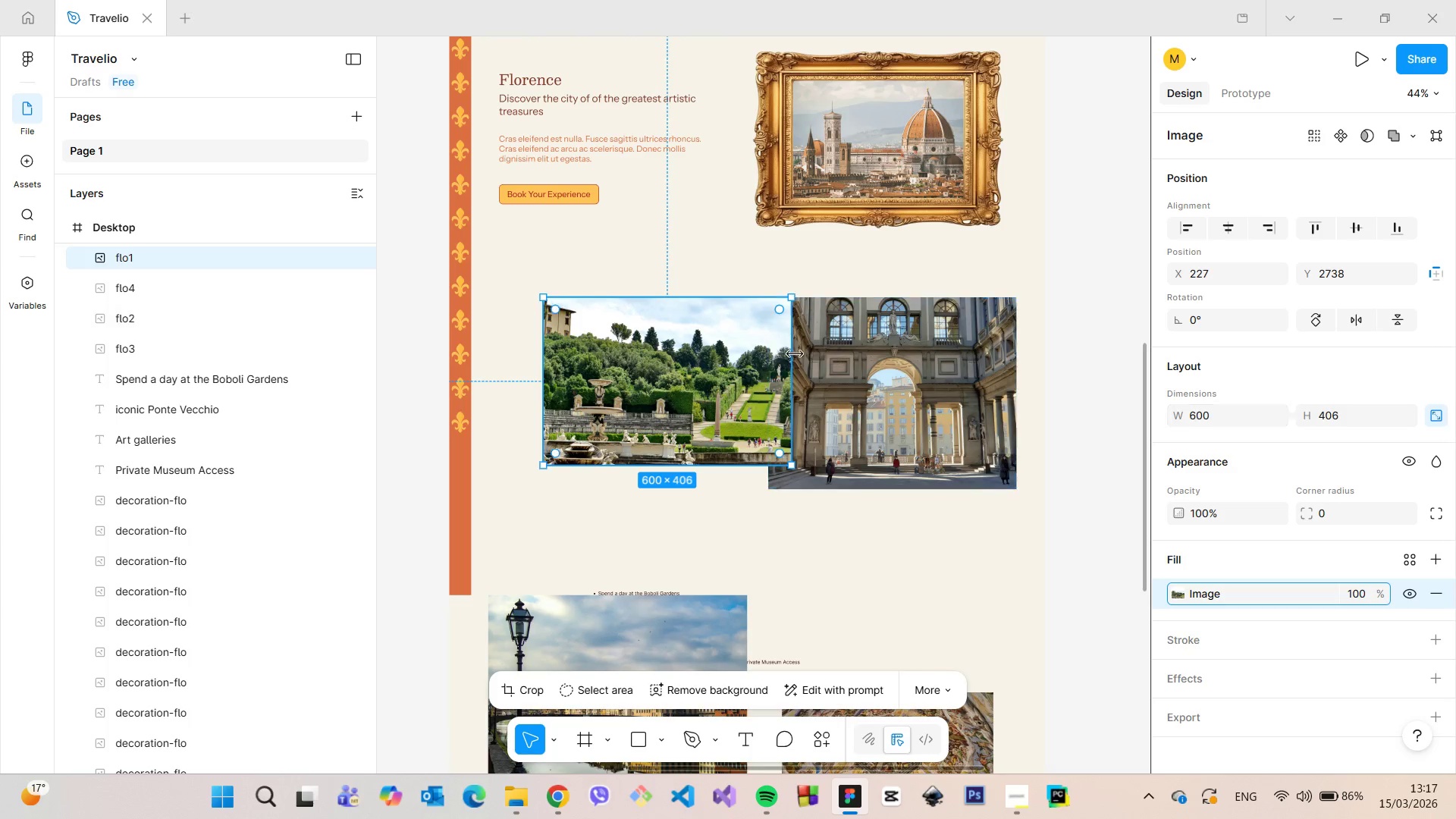 
scroll: coordinate [576, 344], scroll_direction: up, amount: 7.0
 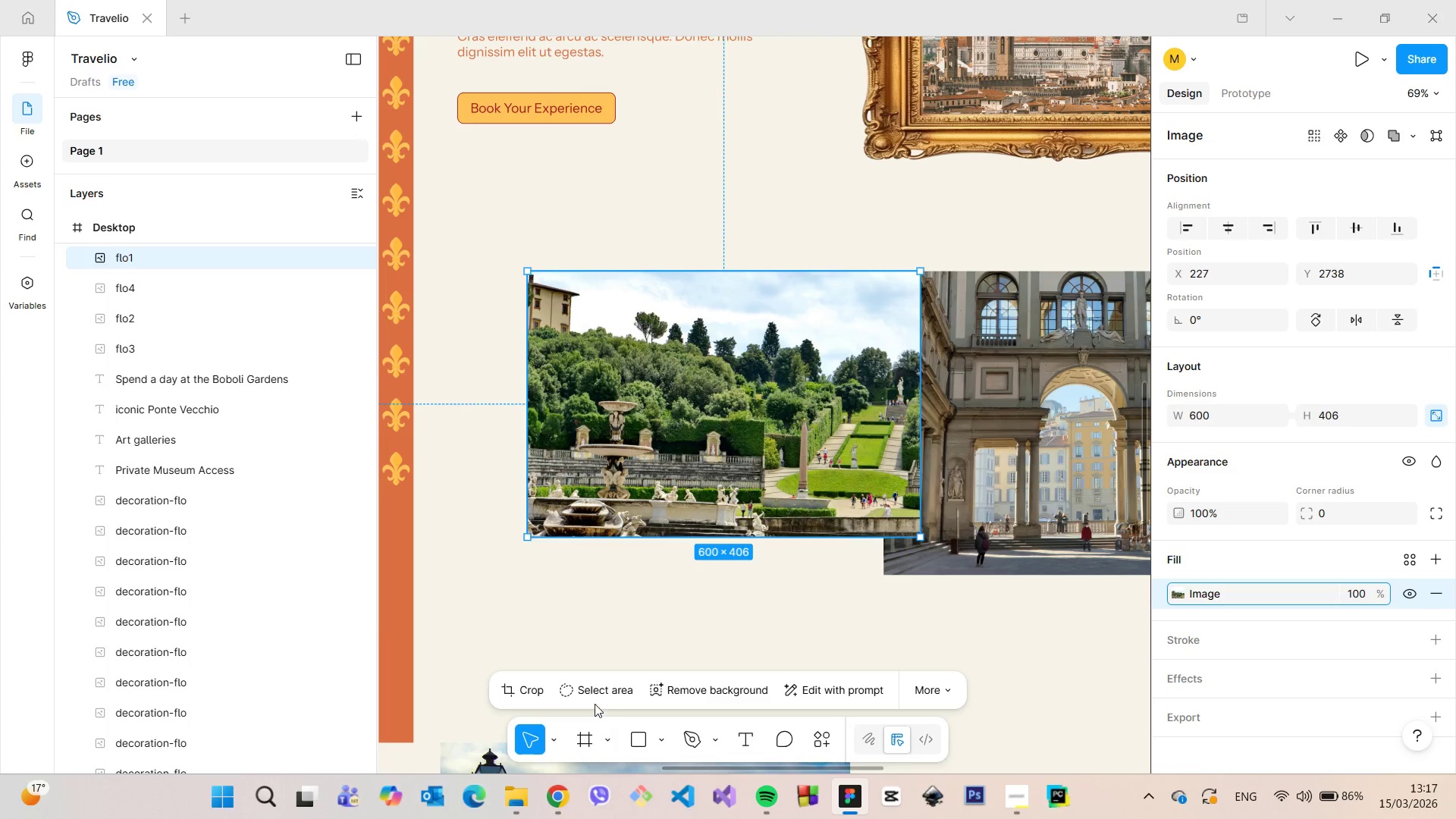 
left_click([522, 698])
 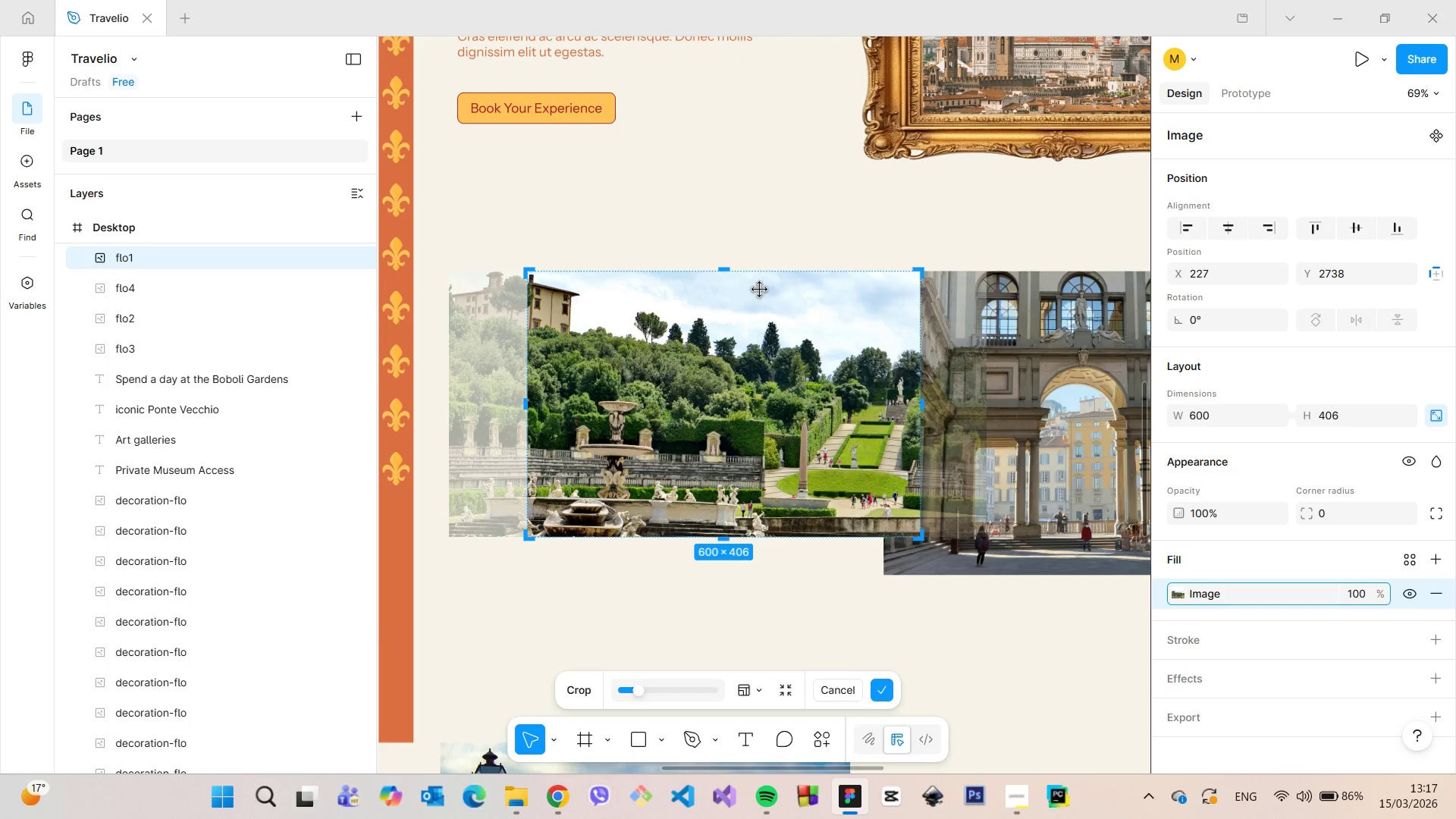 
scroll: coordinate [715, 269], scroll_direction: up, amount: 10.0
 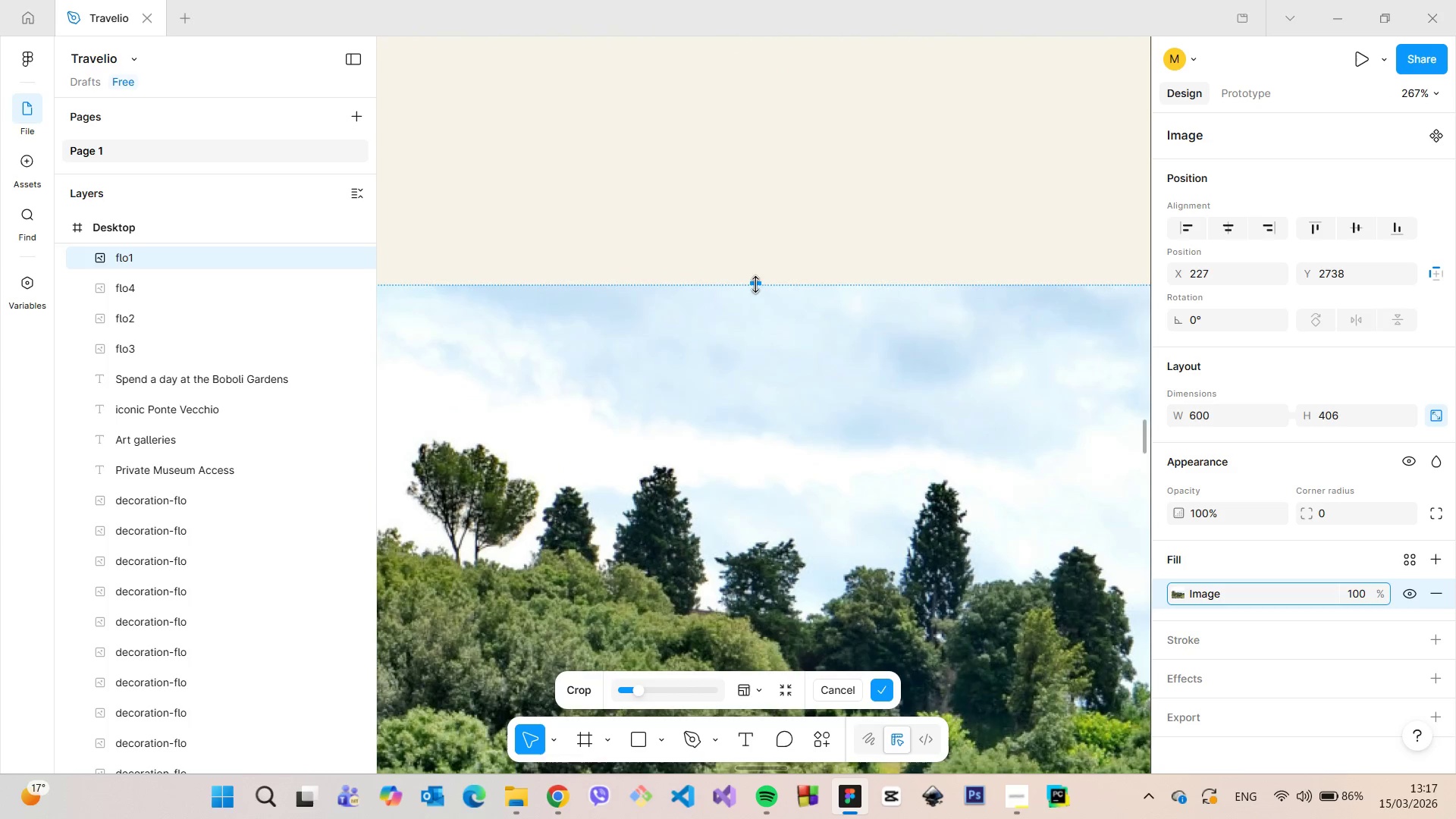 
left_click_drag(start_coordinate=[756, 284], to_coordinate=[747, 300])
 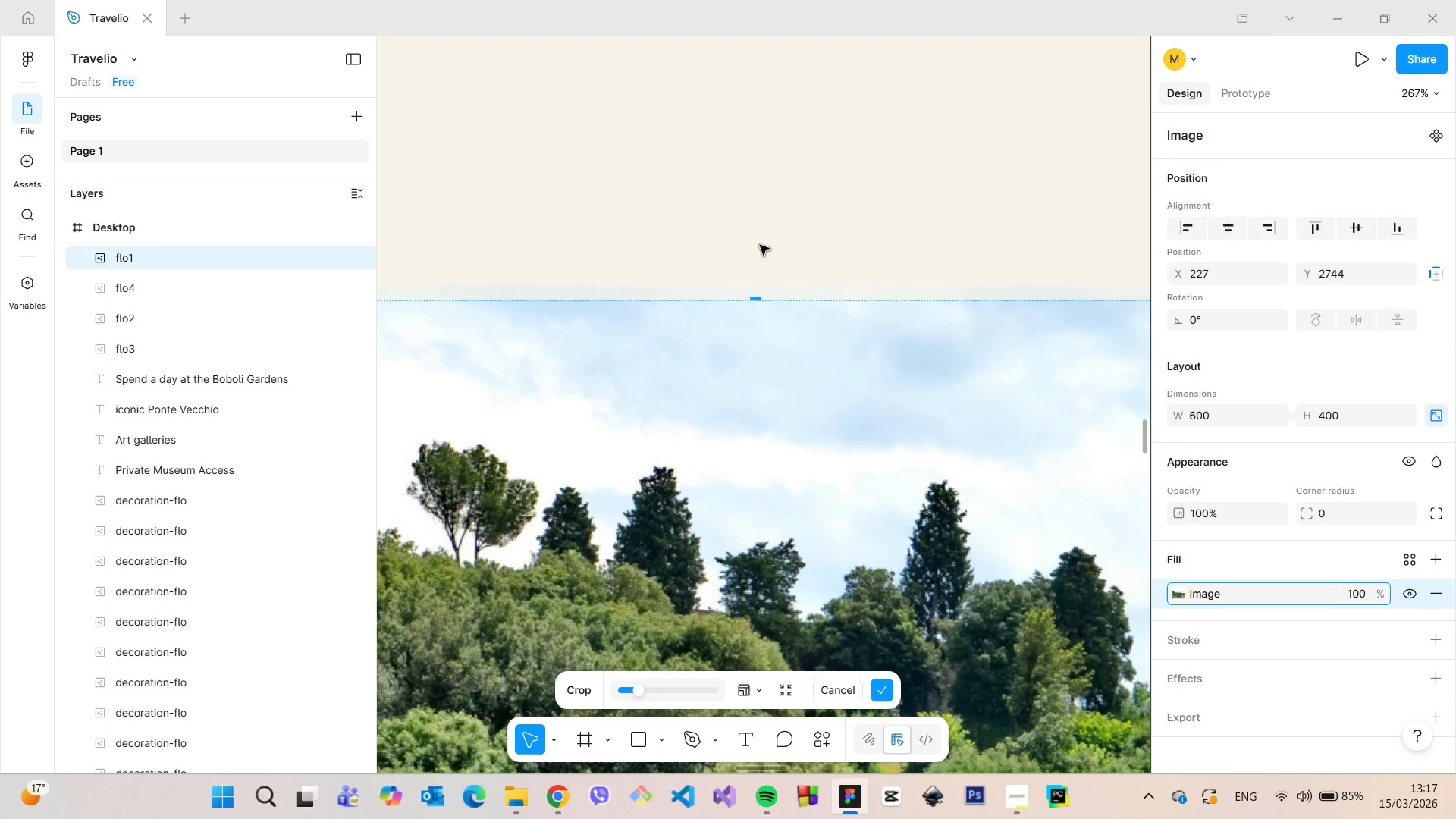 
left_click([760, 245])
 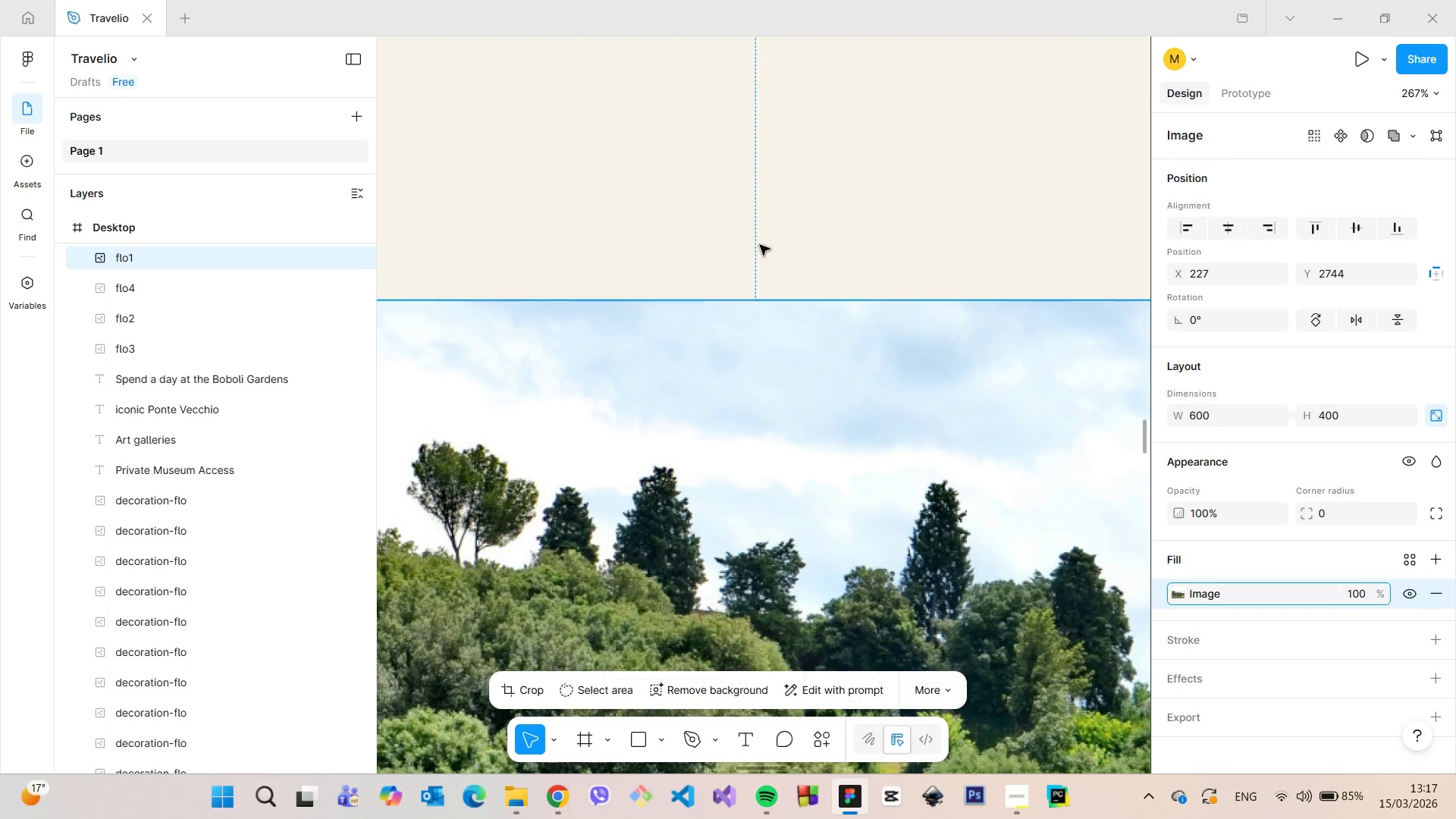 
scroll: coordinate [761, 248], scroll_direction: down, amount: 13.0
 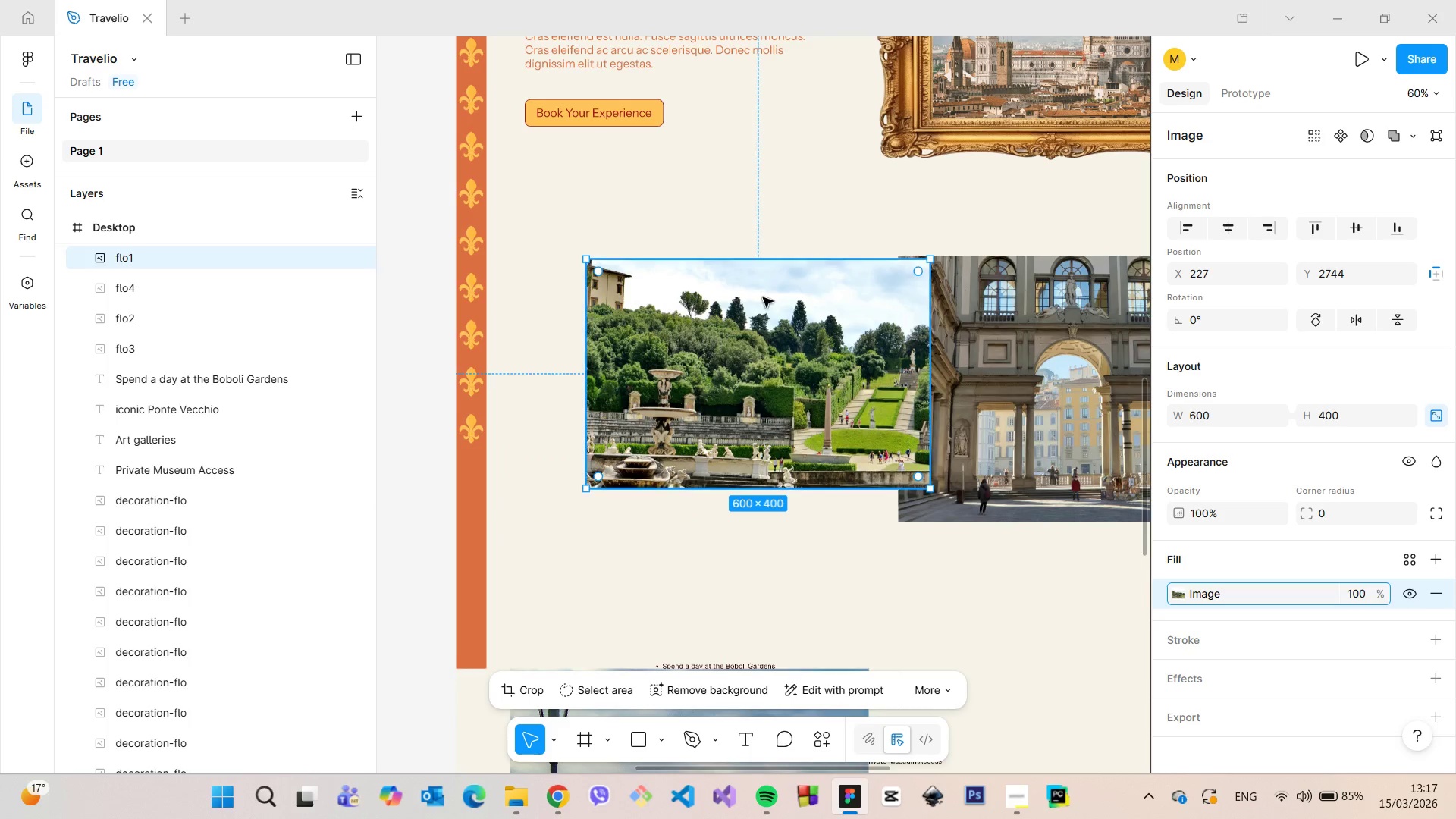 
left_click_drag(start_coordinate=[761, 303], to_coordinate=[698, 303])
 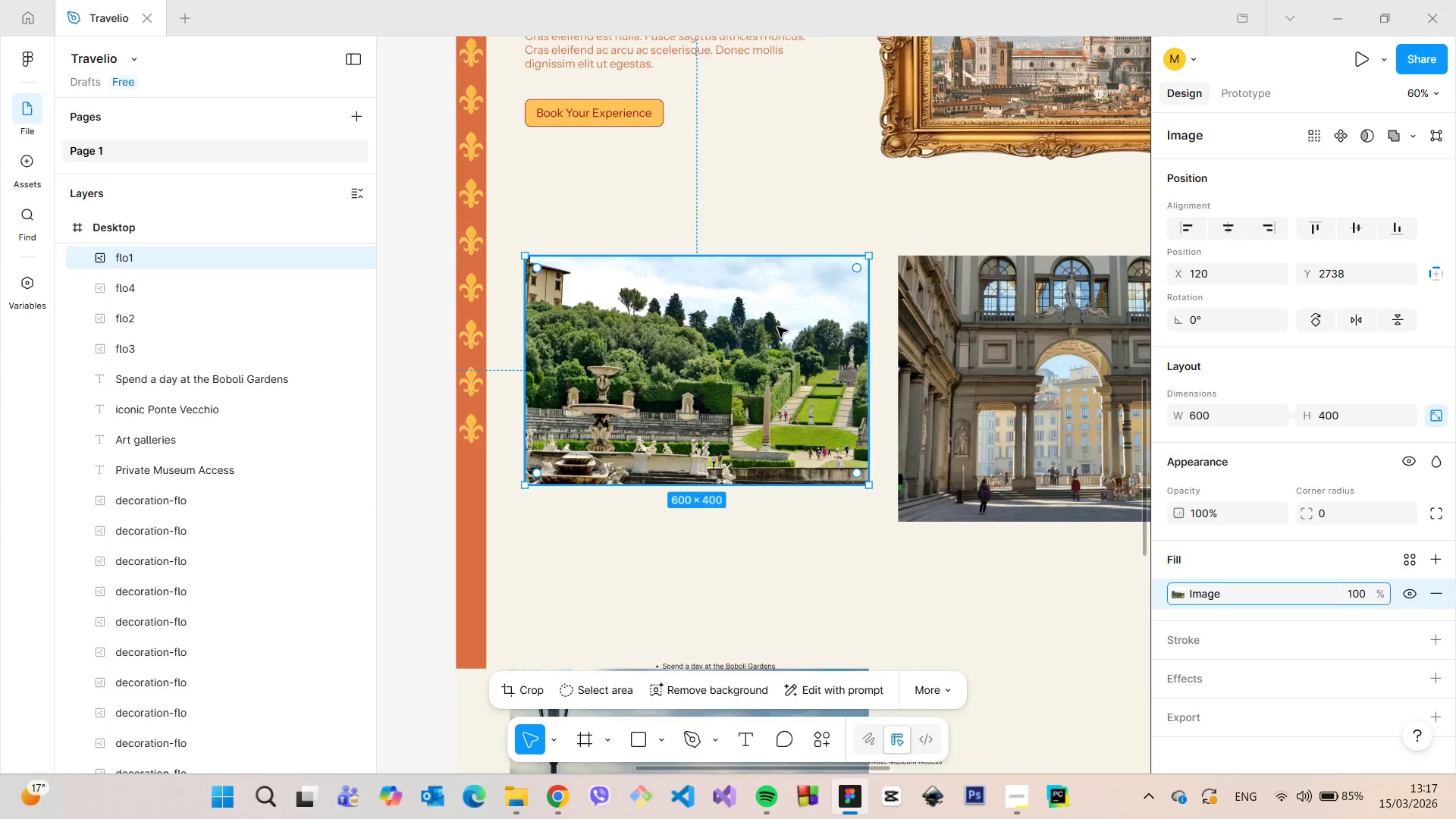 
scroll: coordinate [779, 330], scroll_direction: down, amount: 7.0
 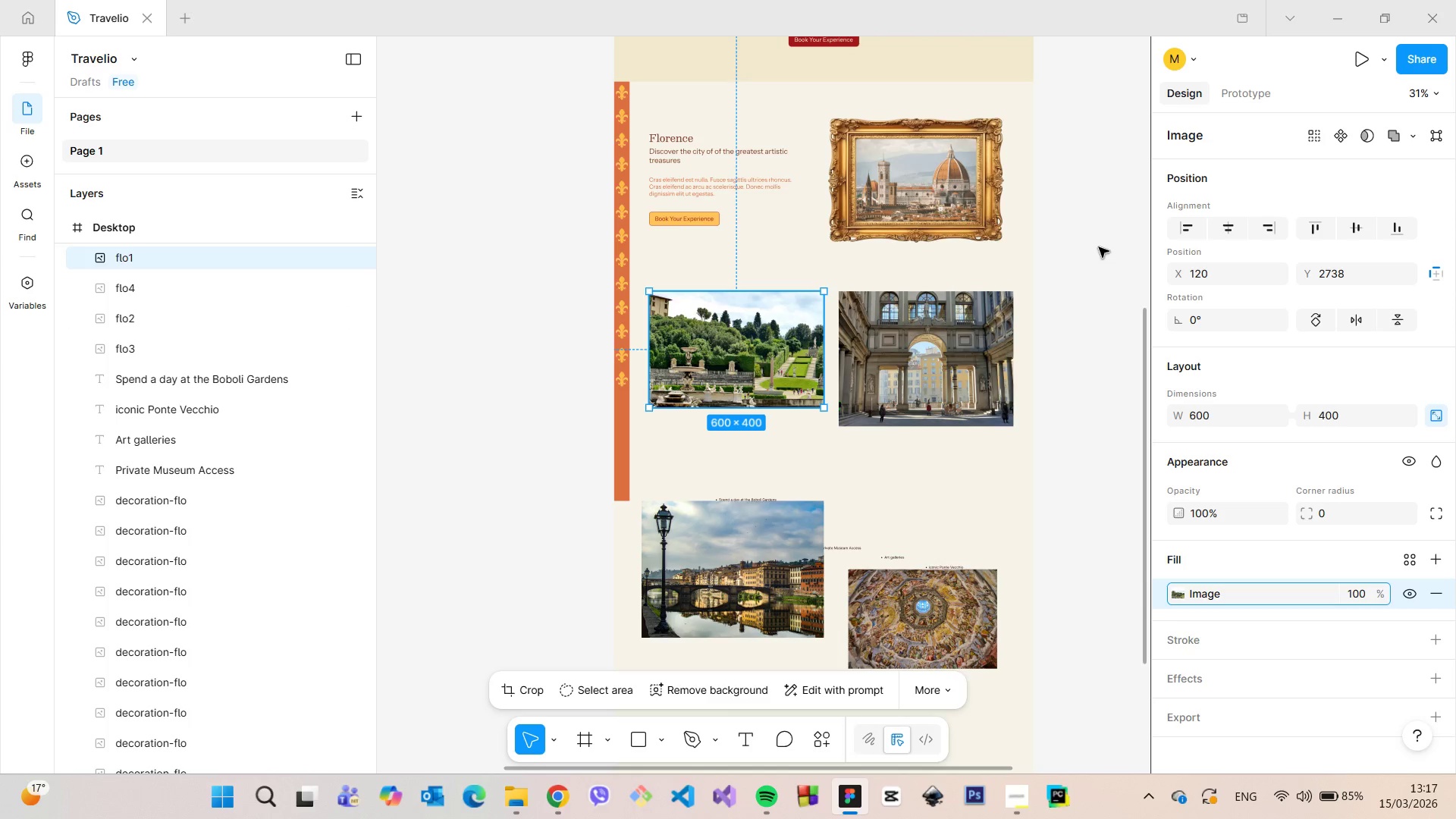 
scroll: coordinate [1099, 248], scroll_direction: up, amount: 3.0
 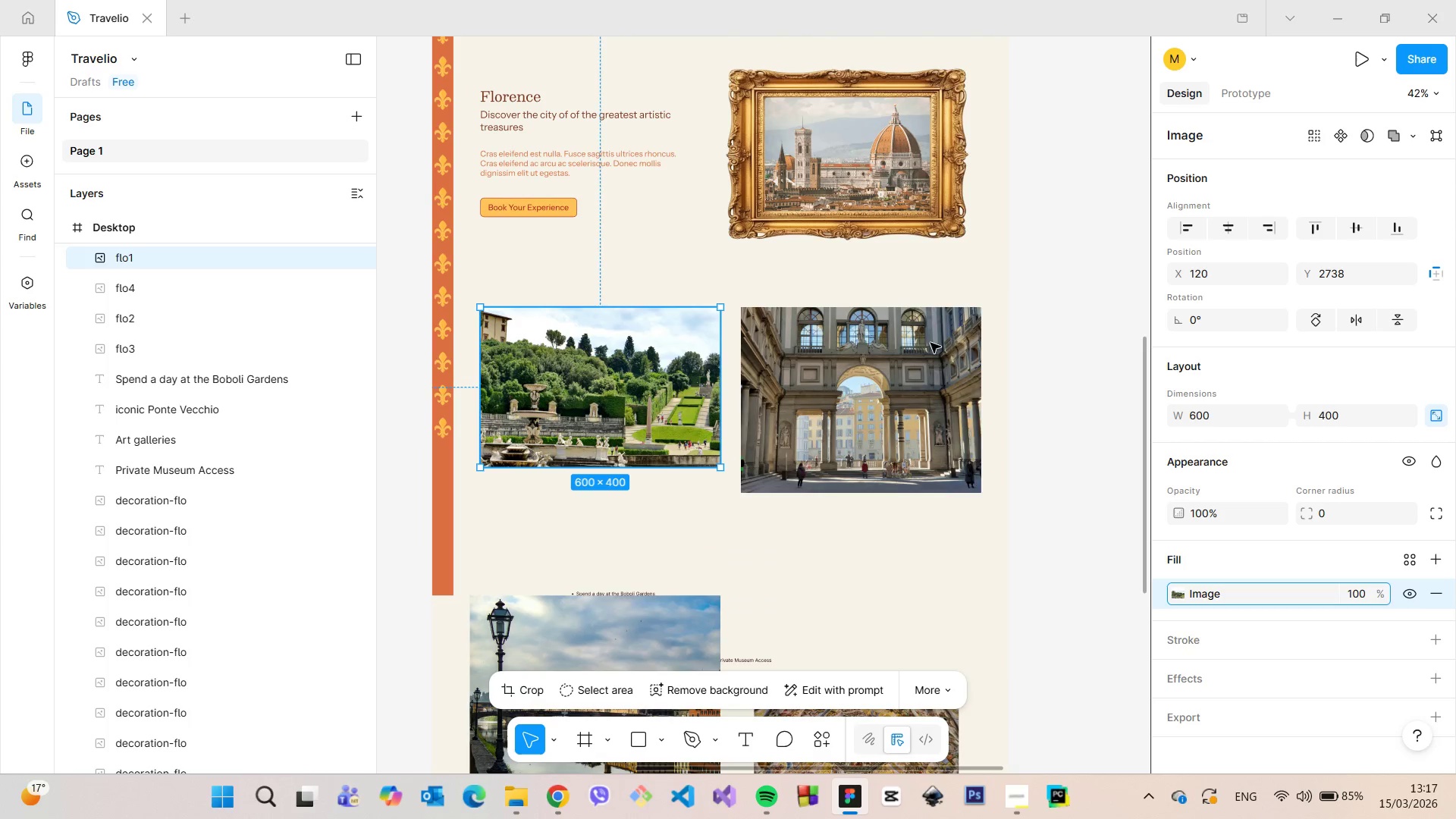 
left_click([919, 346])
 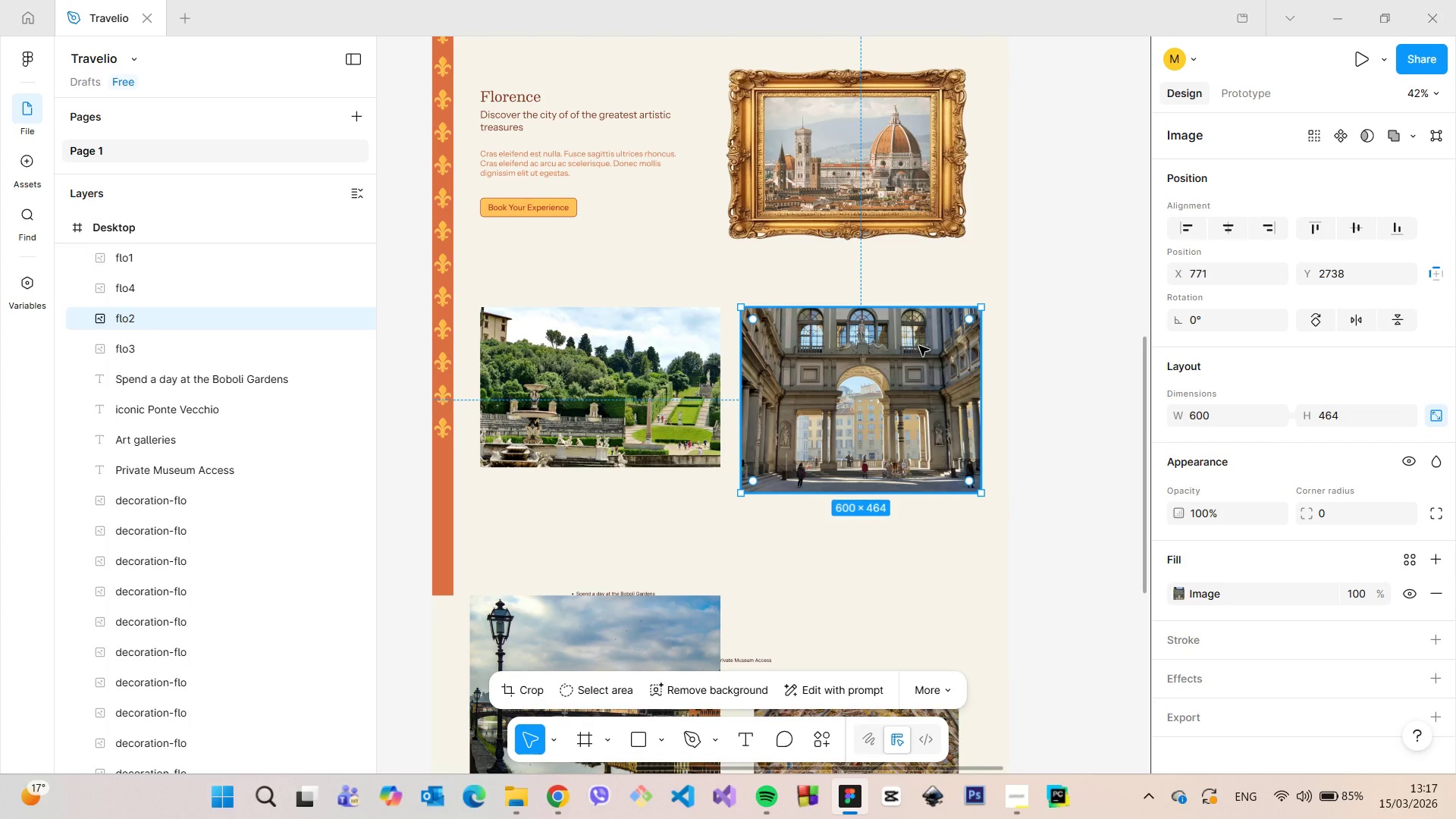 
scroll: coordinate [919, 346], scroll_direction: up, amount: 3.0
 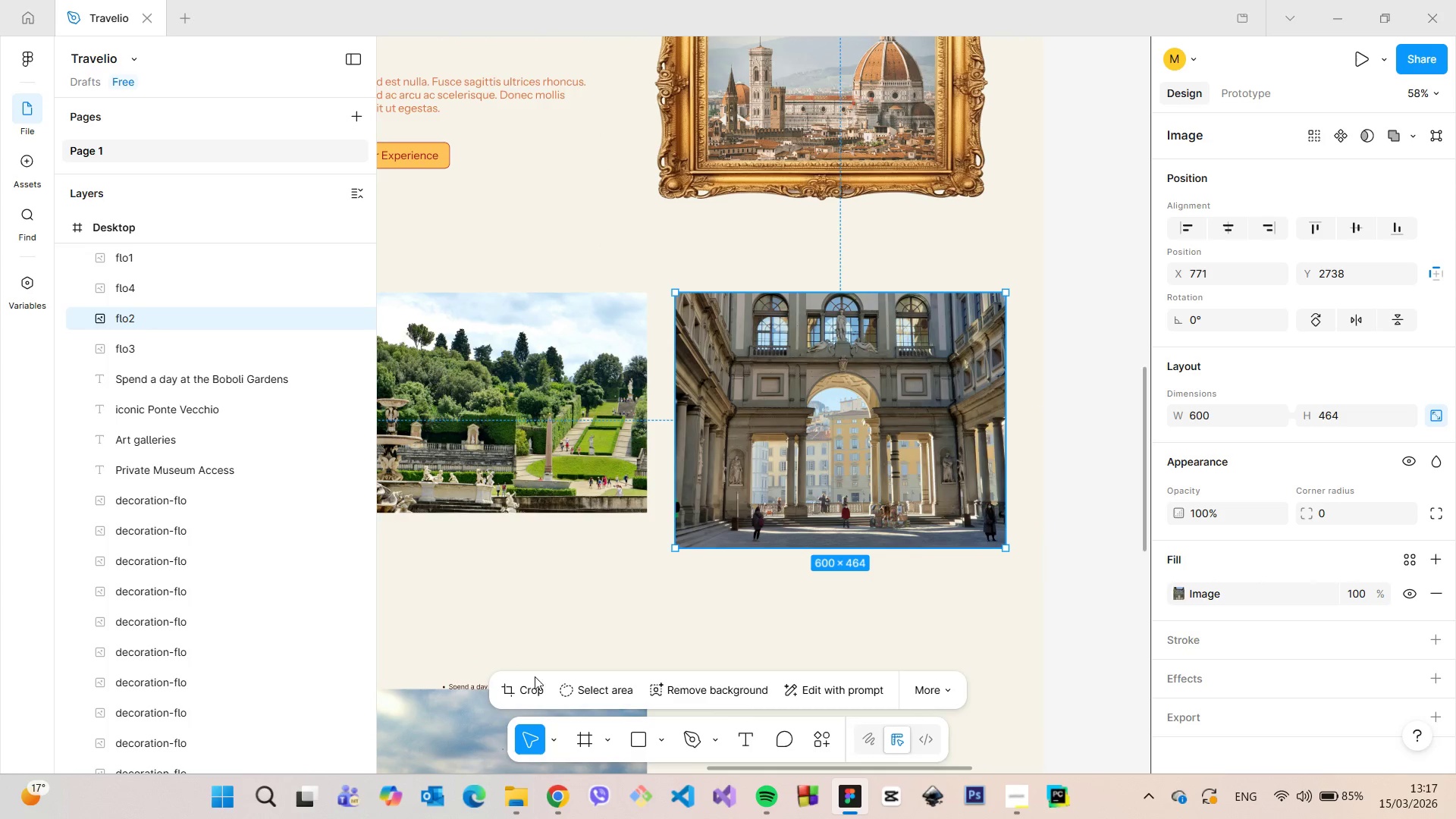 
left_click([529, 687])
 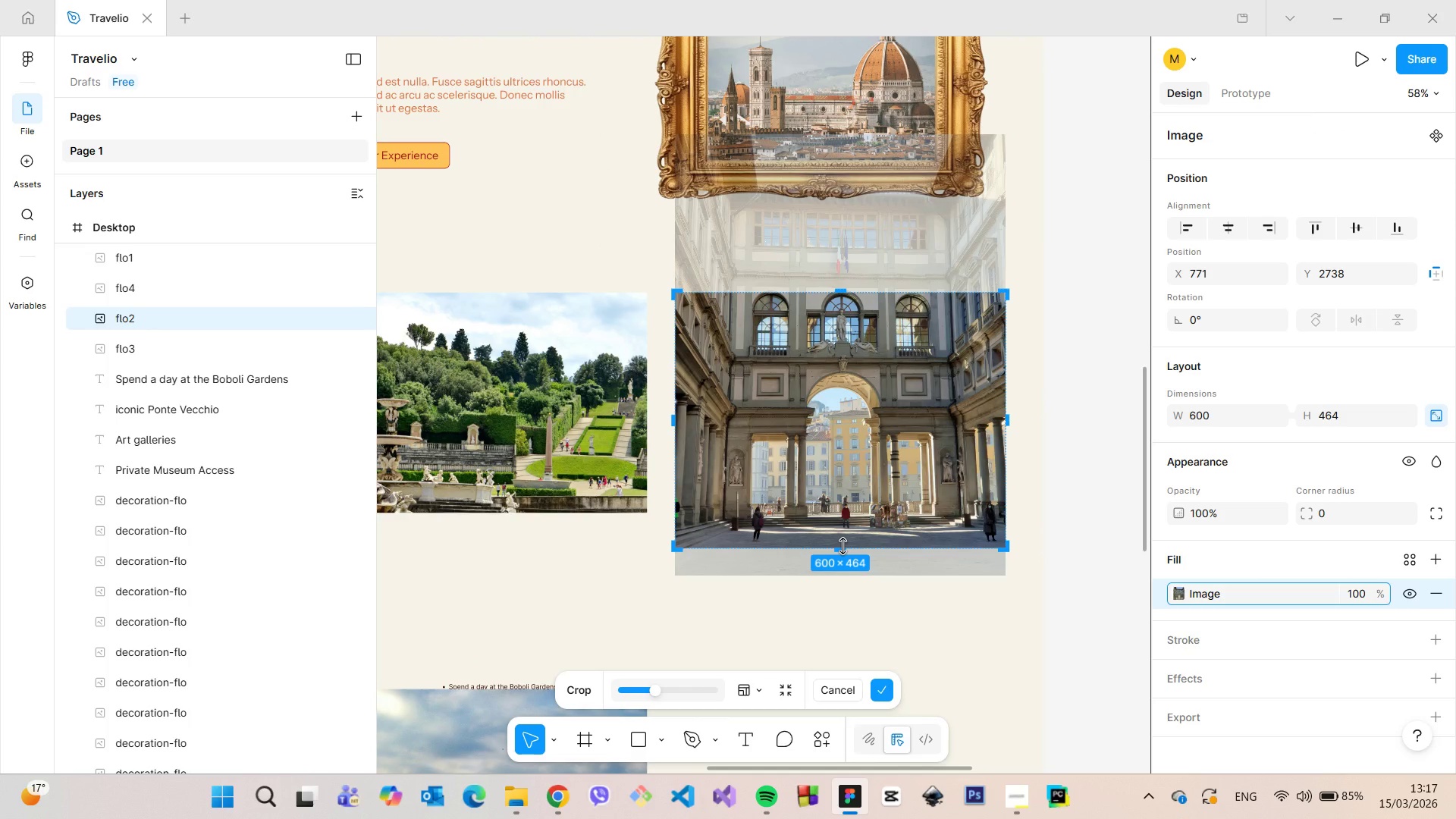 
hold_key(key=ControlLeft, duration=1.52)
left_click_drag(start_coordinate=[843, 546], to_coordinate=[843, 535])
 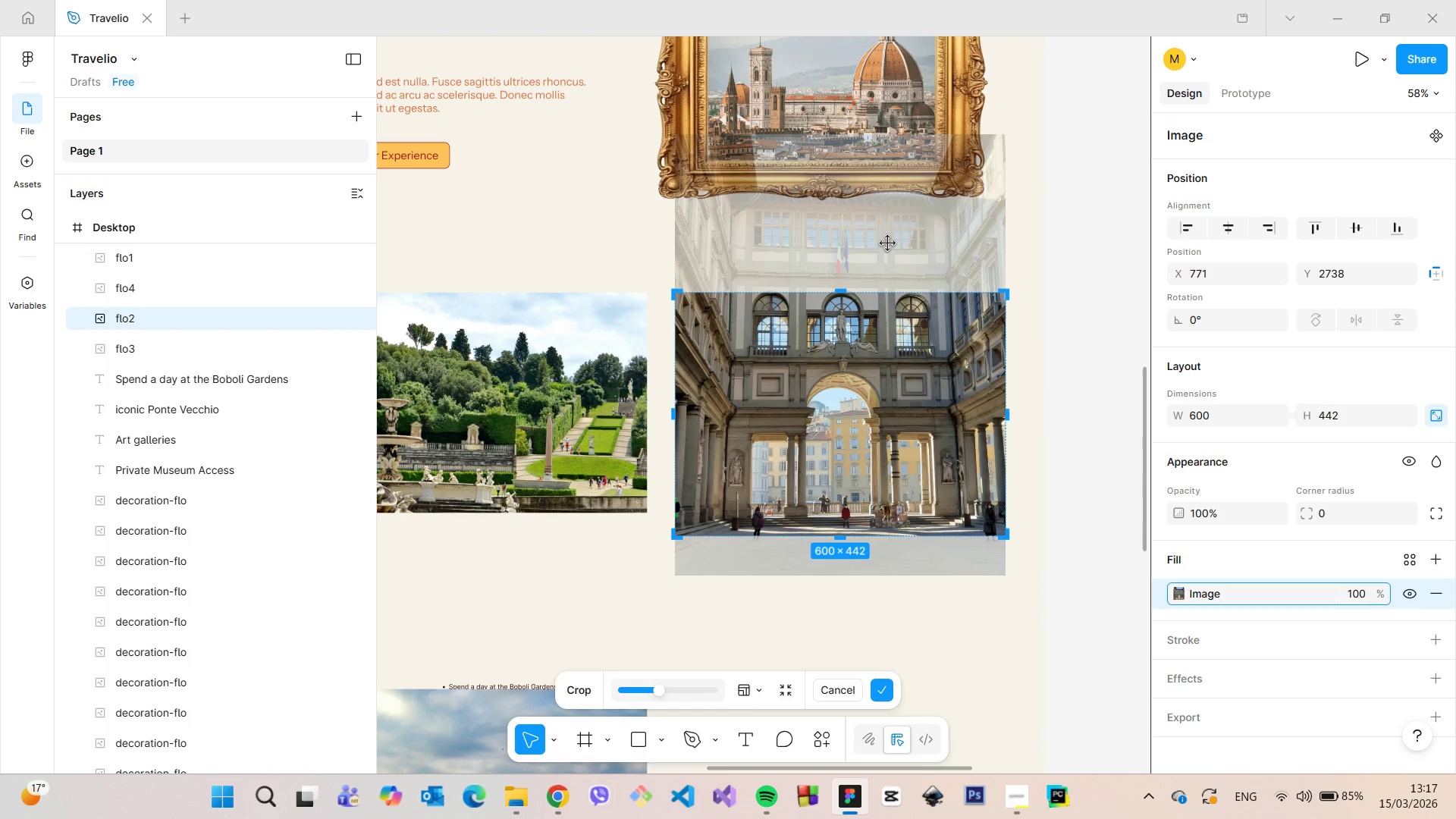 
hold_key(key=ControlLeft, duration=1.41)
 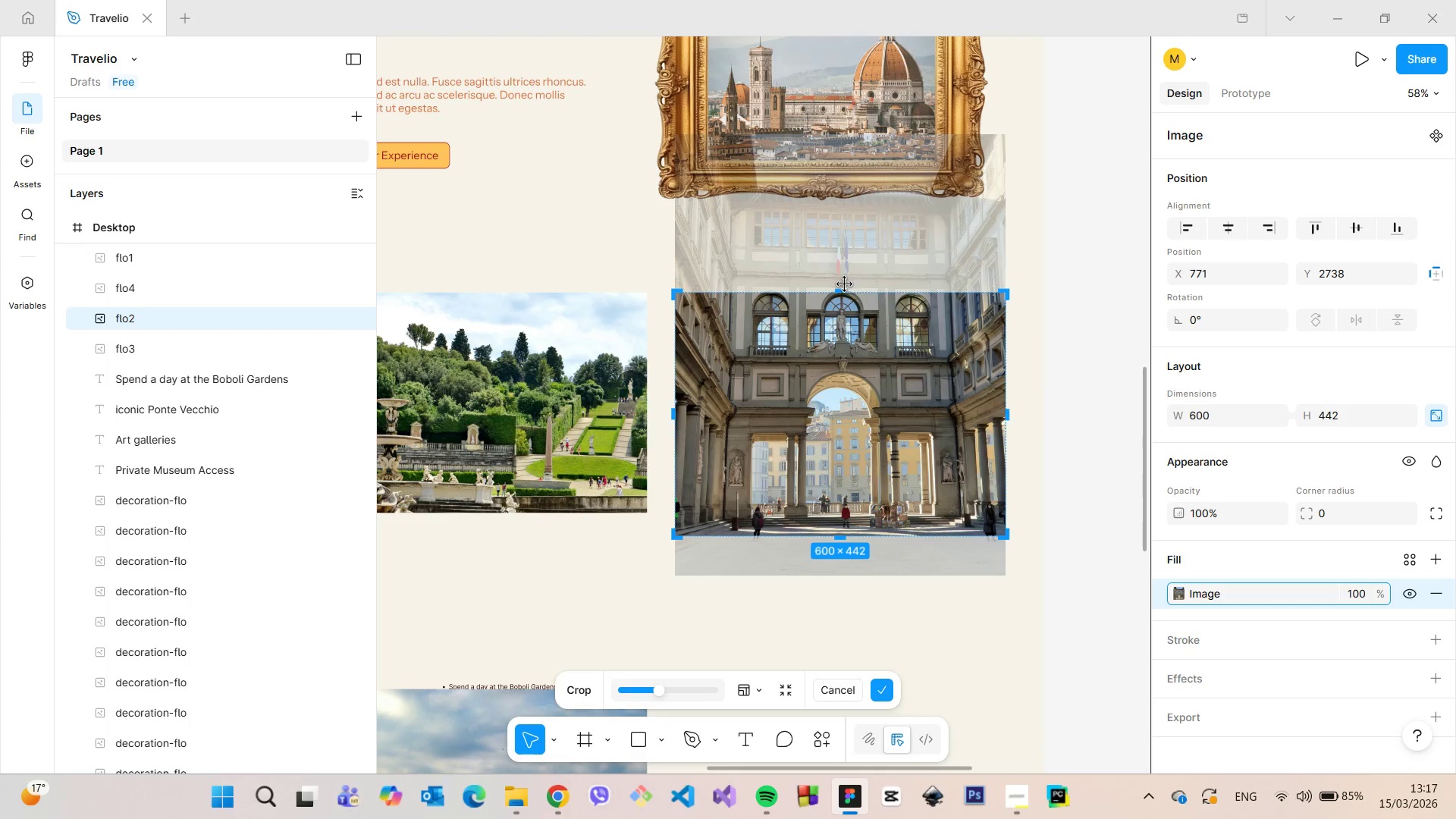 
hold_key(key=ControlLeft, duration=1.52)
left_click_drag(start_coordinate=[843, 287], to_coordinate=[846, 301])
 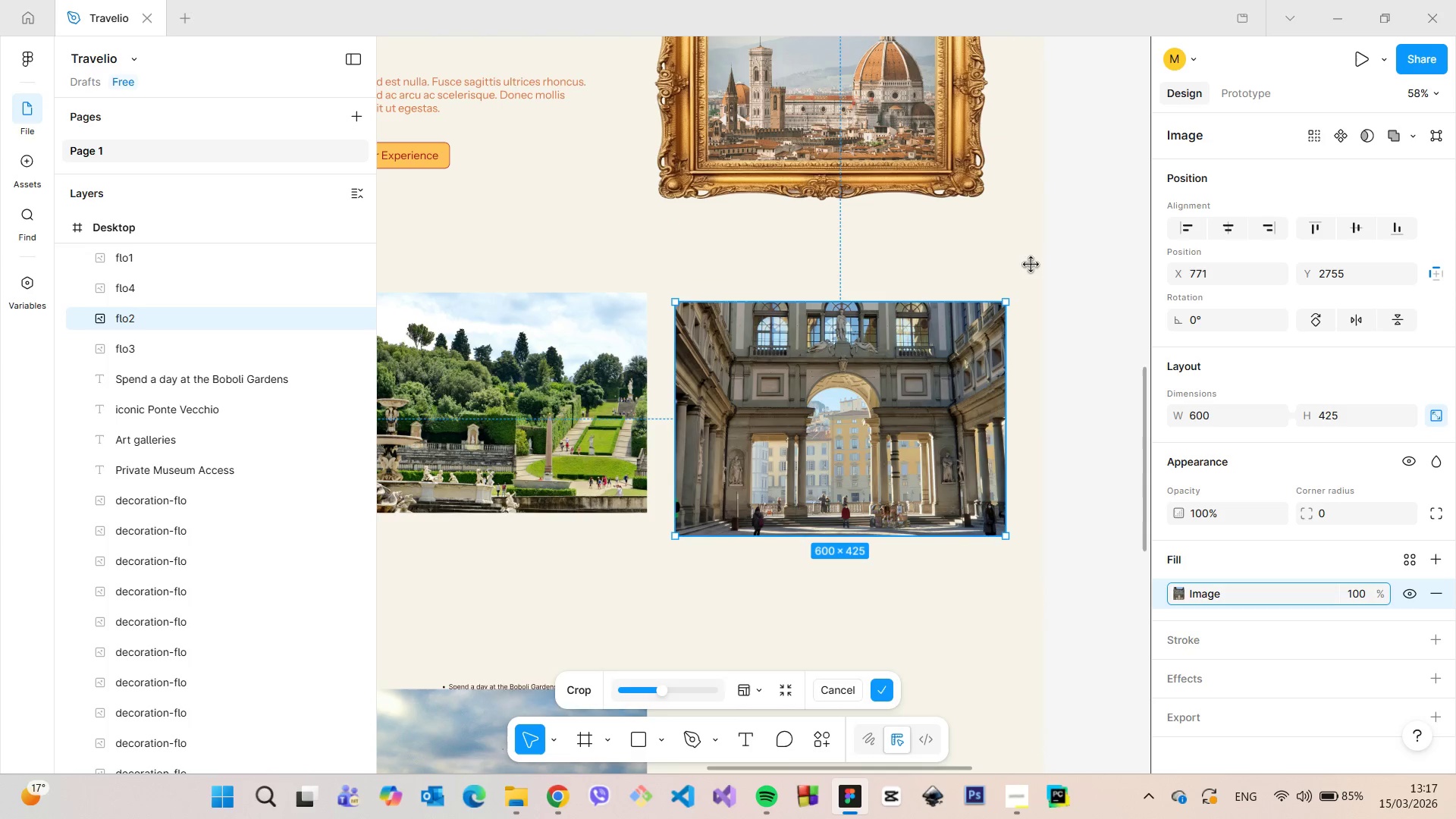 
hold_key(key=ControlLeft, duration=1.52)
 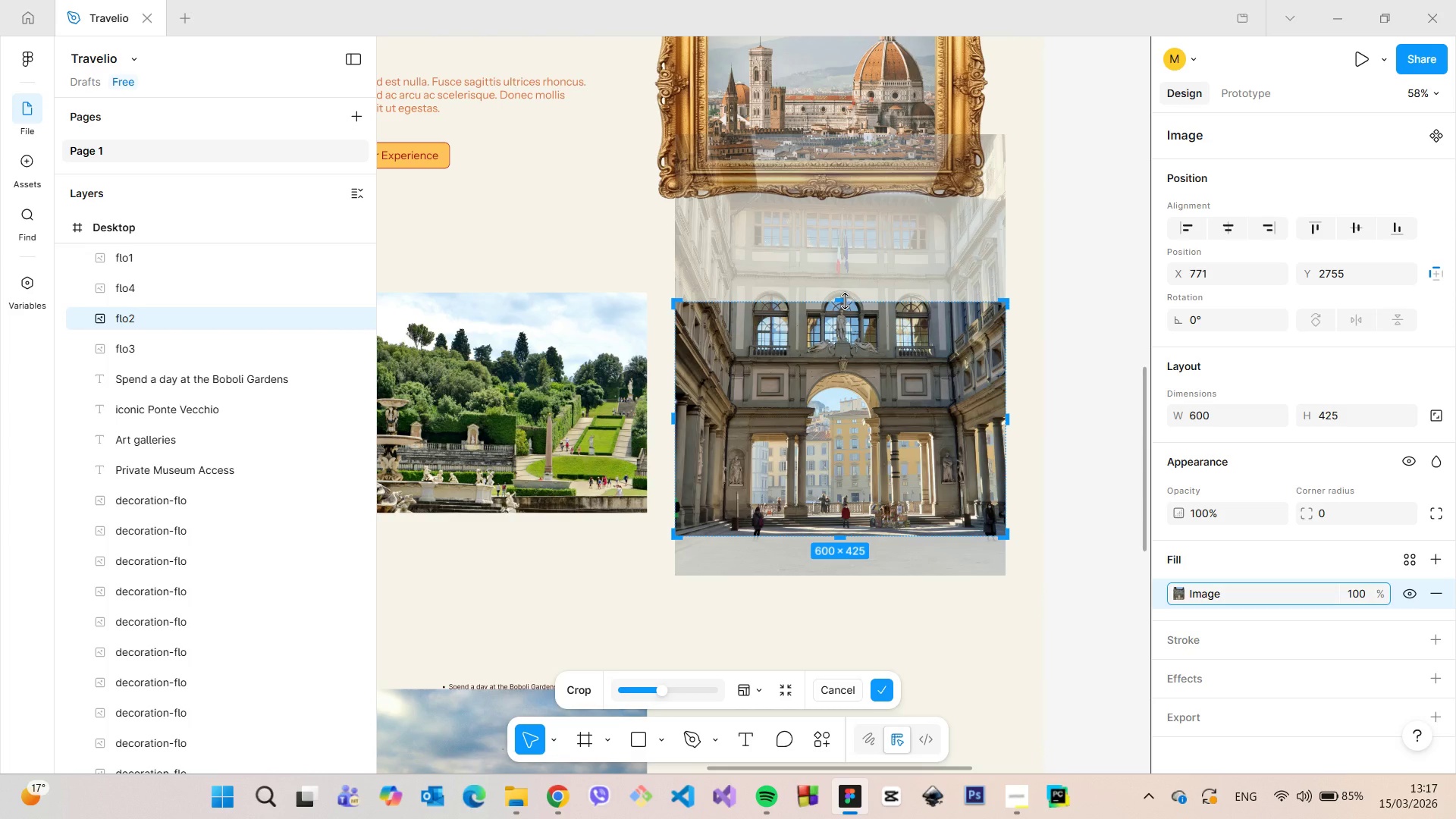 
hold_key(key=ControlLeft, duration=0.78)
 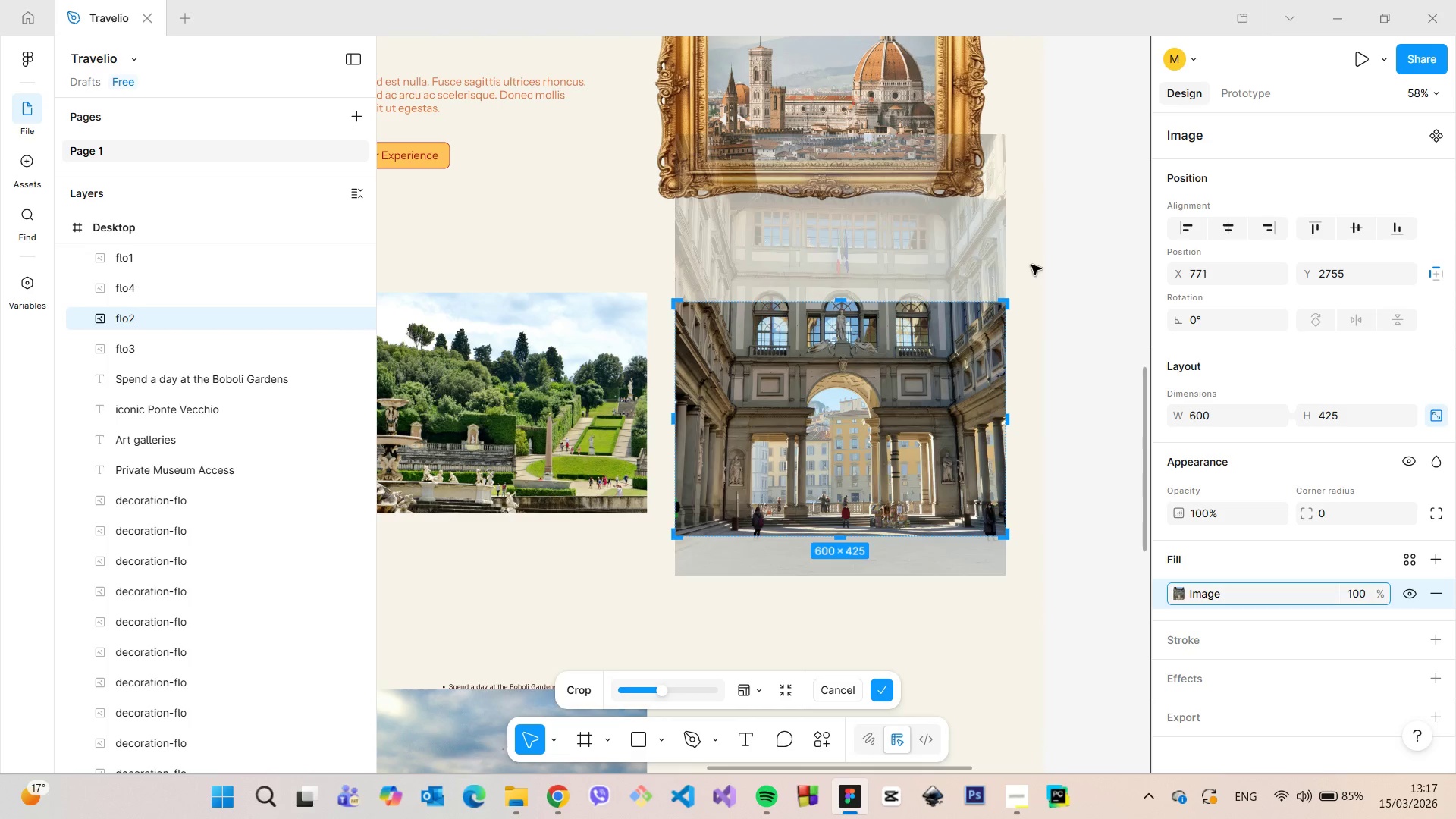 
left_click([1031, 265])
 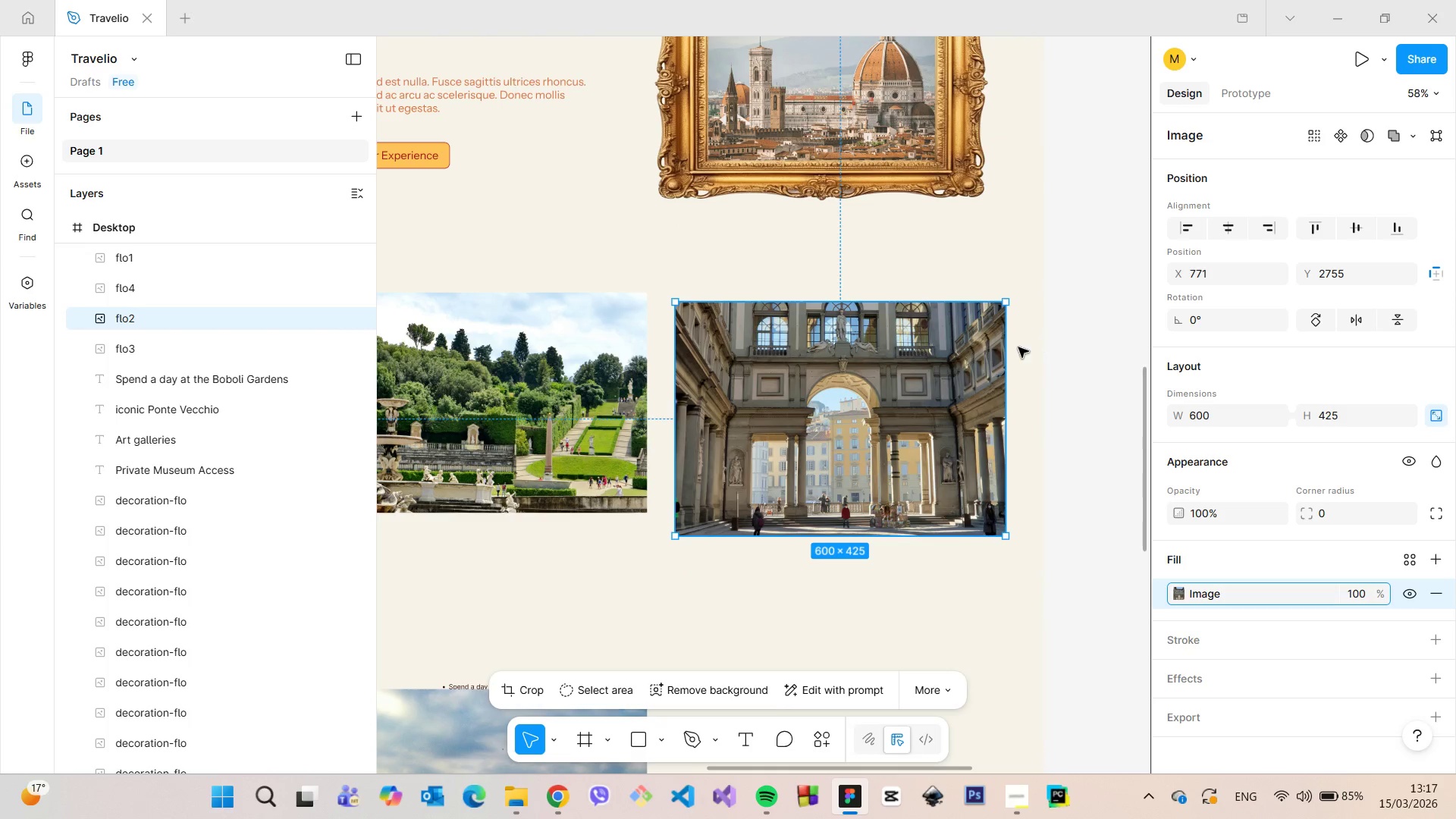 
left_click_drag(start_coordinate=[950, 360], to_coordinate=[937, 360])
 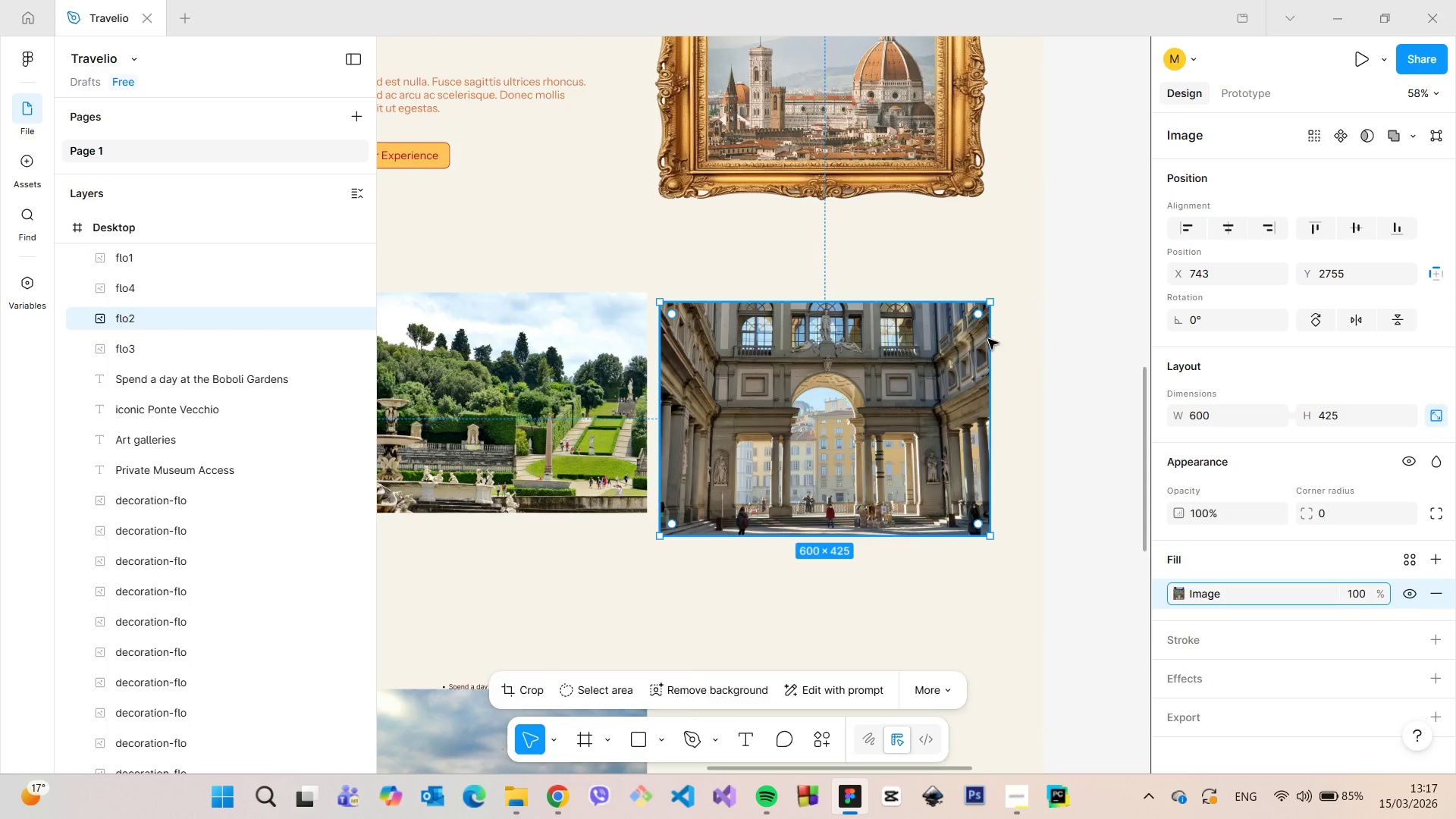 
scroll: coordinate [991, 335], scroll_direction: down, amount: 7.0
 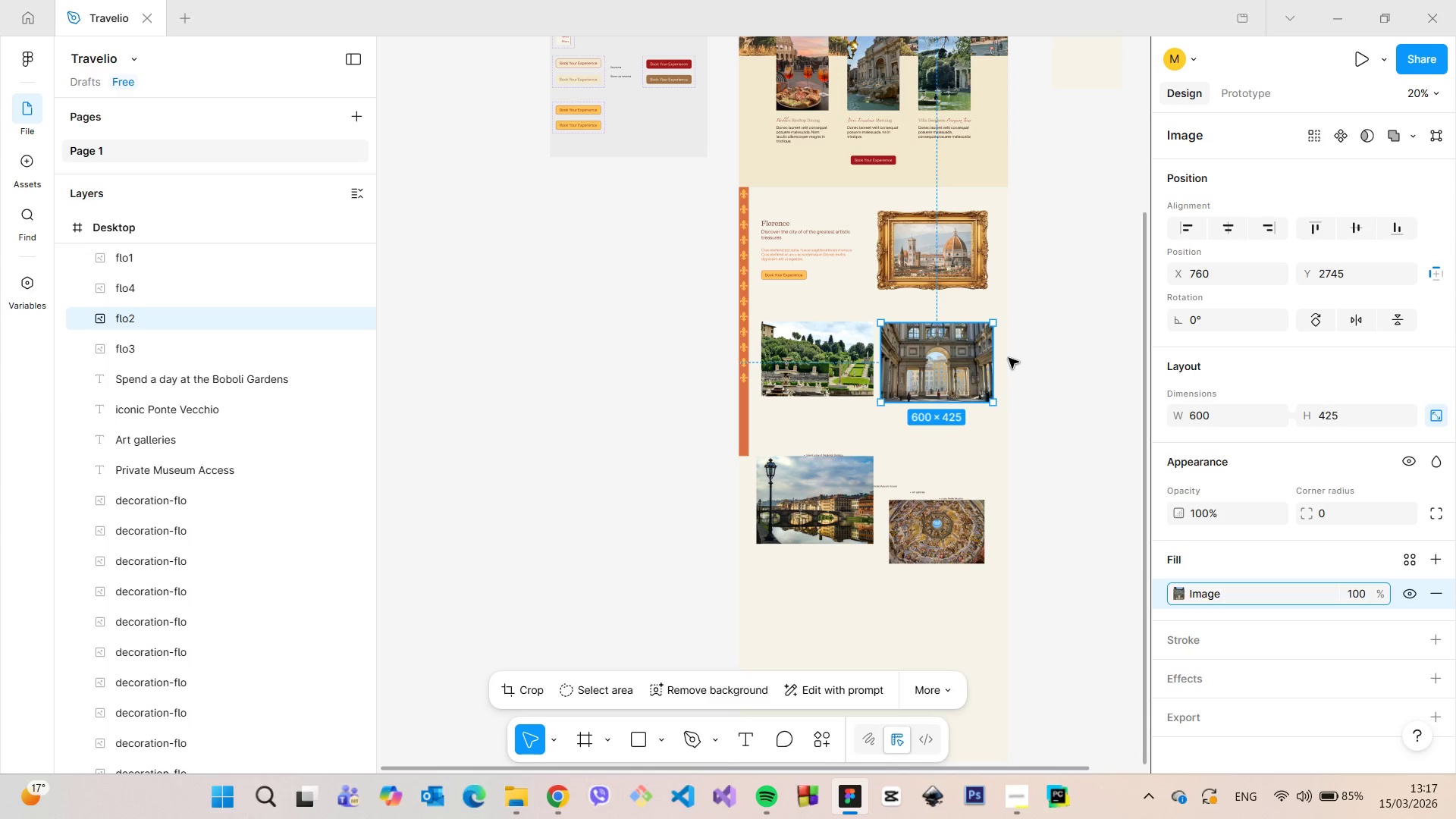 
hold_key(key=AltLeft, duration=0.55)
 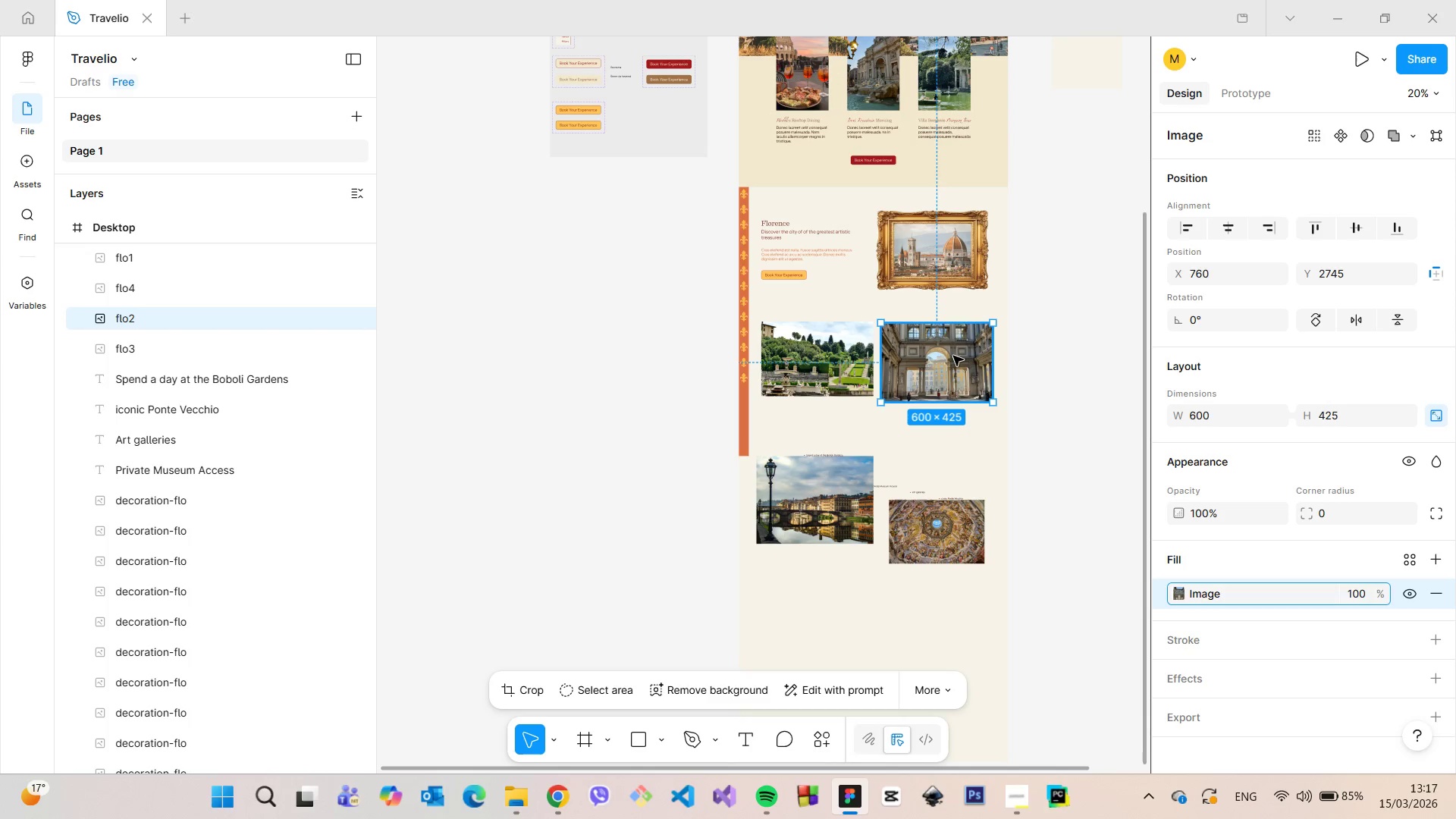 
left_click_drag(start_coordinate=[950, 356], to_coordinate=[946, 357])
 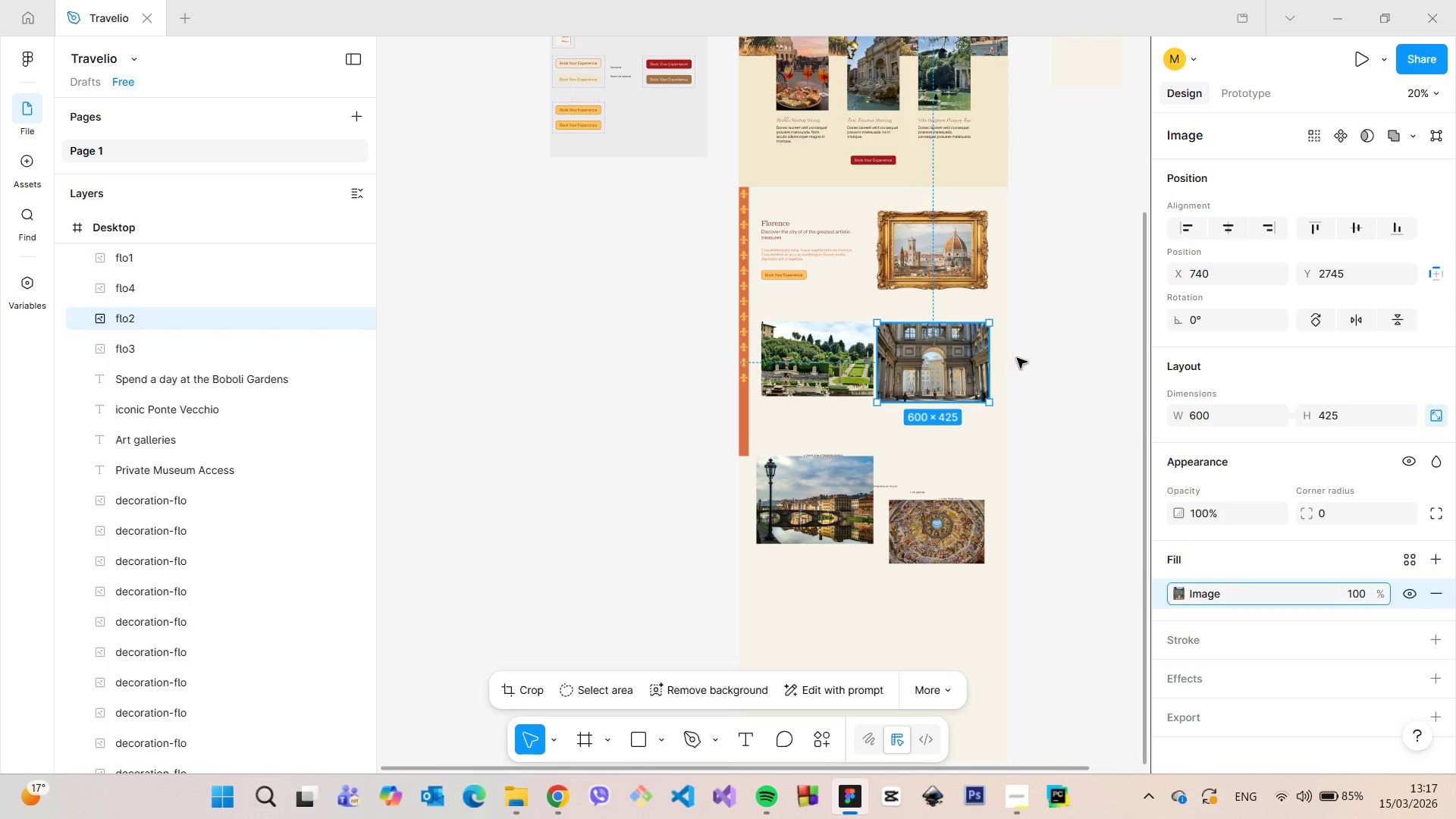 
hold_key(key=AltLeft, duration=0.69)
 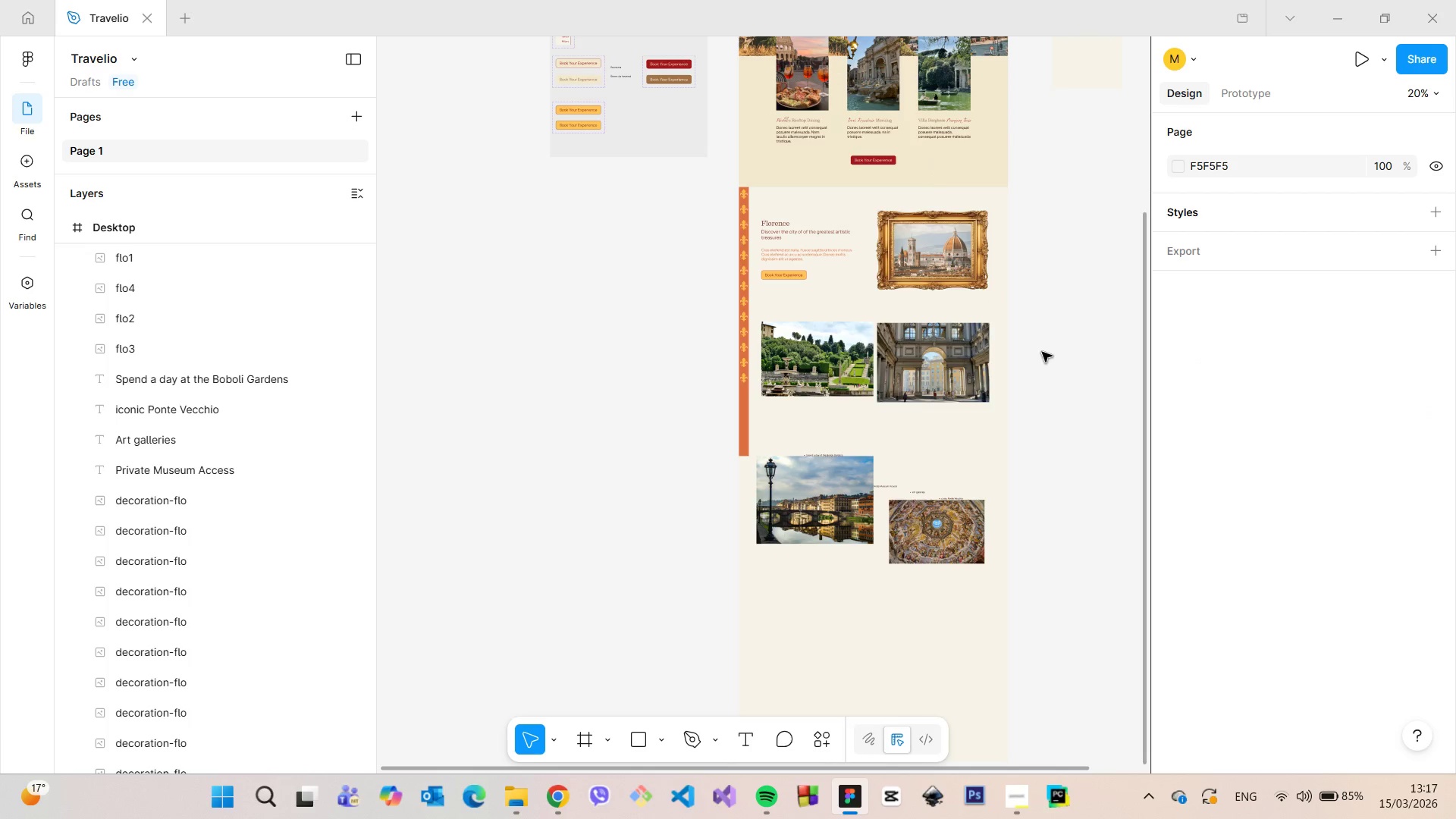 
hold_key(key=AltLeft, duration=12.91)
left_click([1042, 353])
 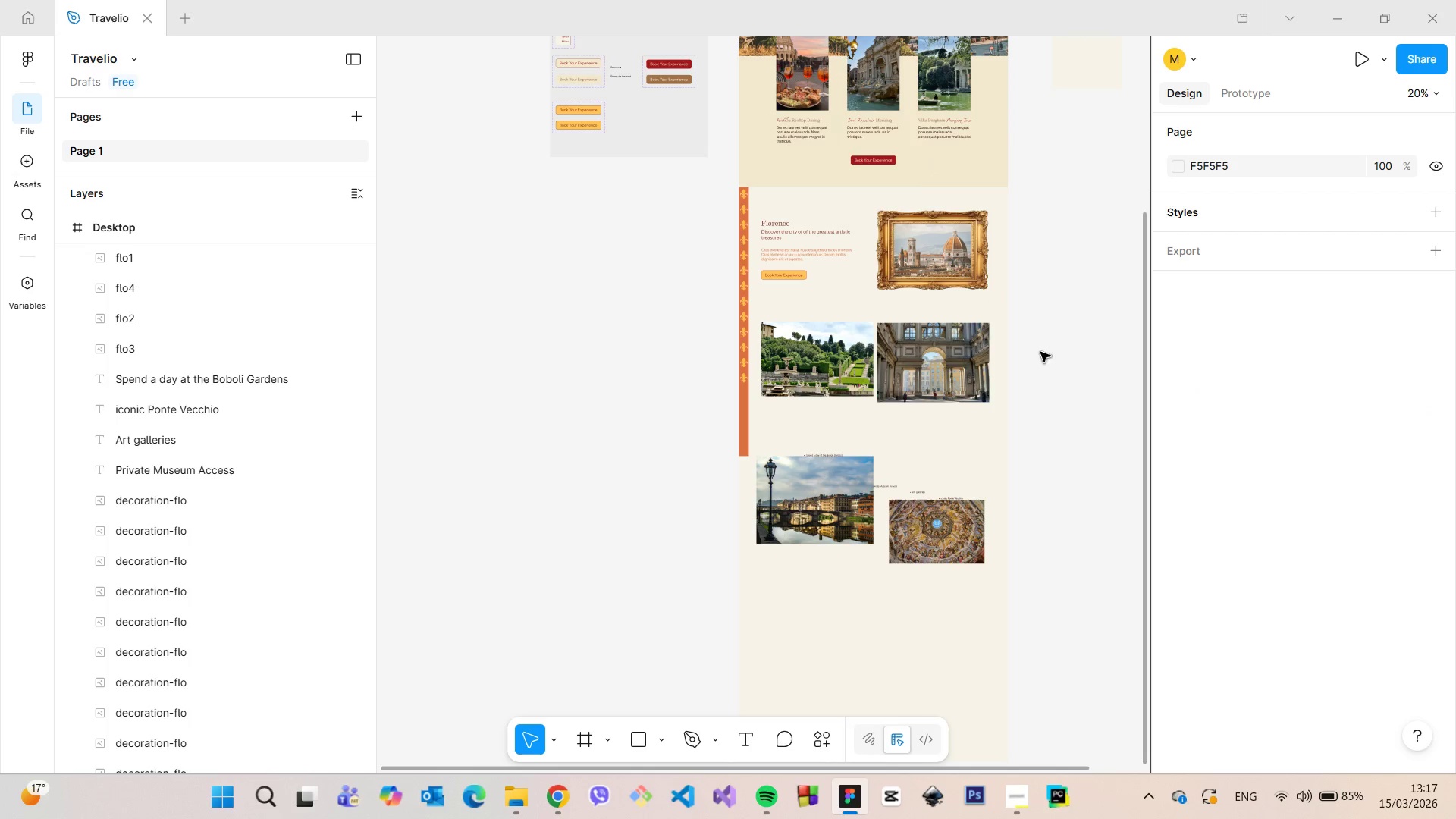 
scroll: coordinate [1030, 355], scroll_direction: up, amount: 5.0
 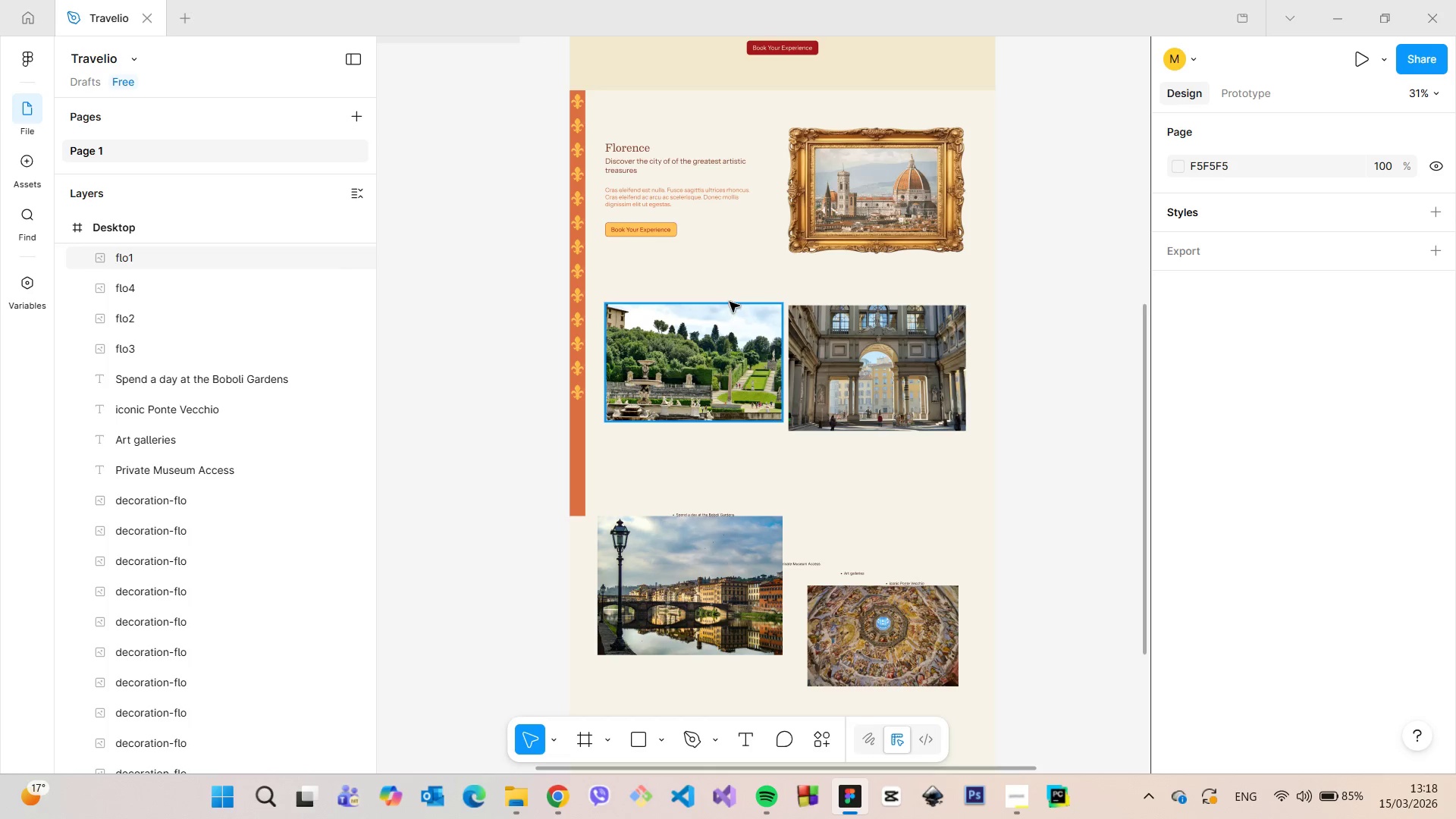 
left_click([886, 364])
 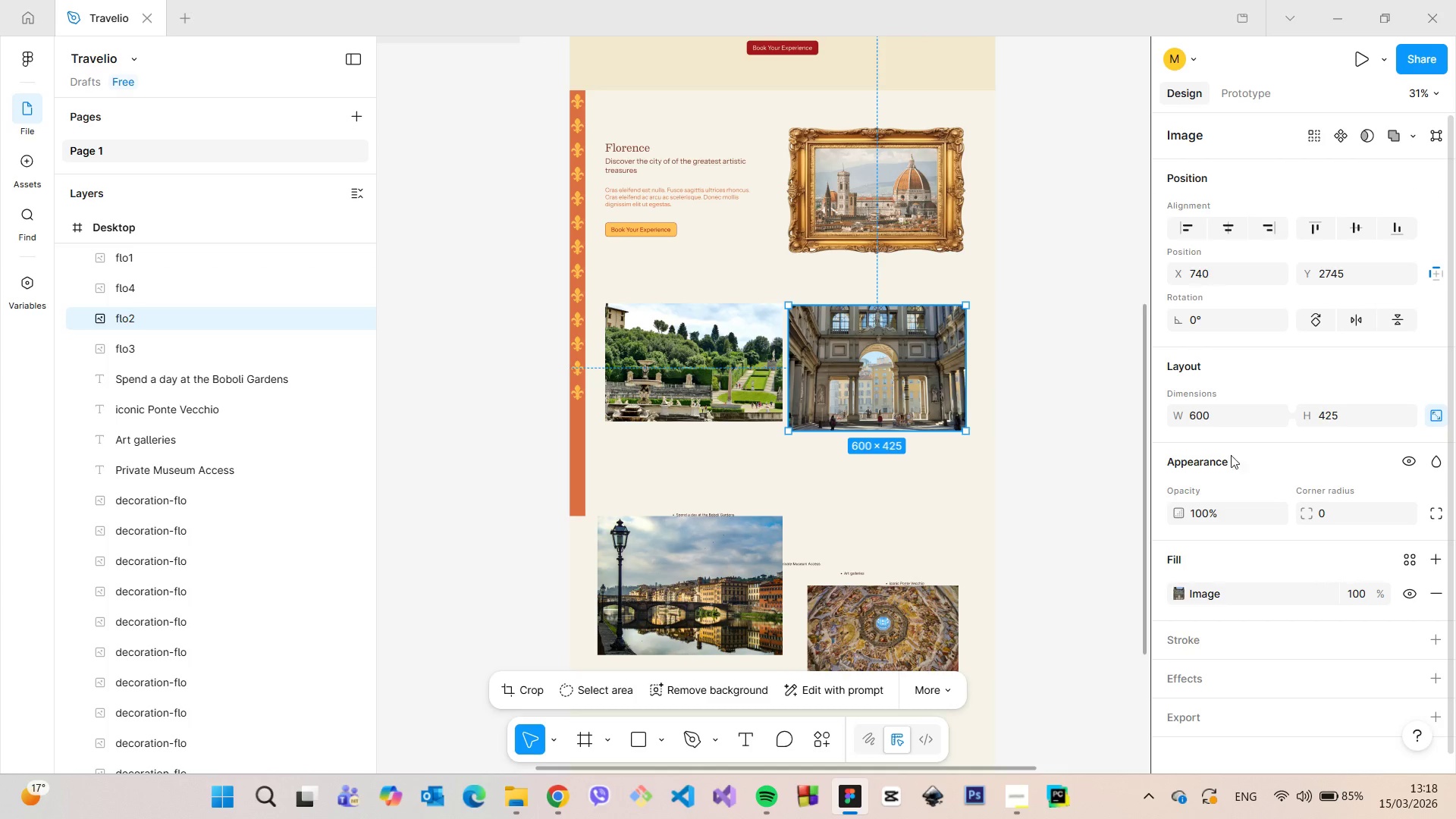 
left_click([1209, 416])
 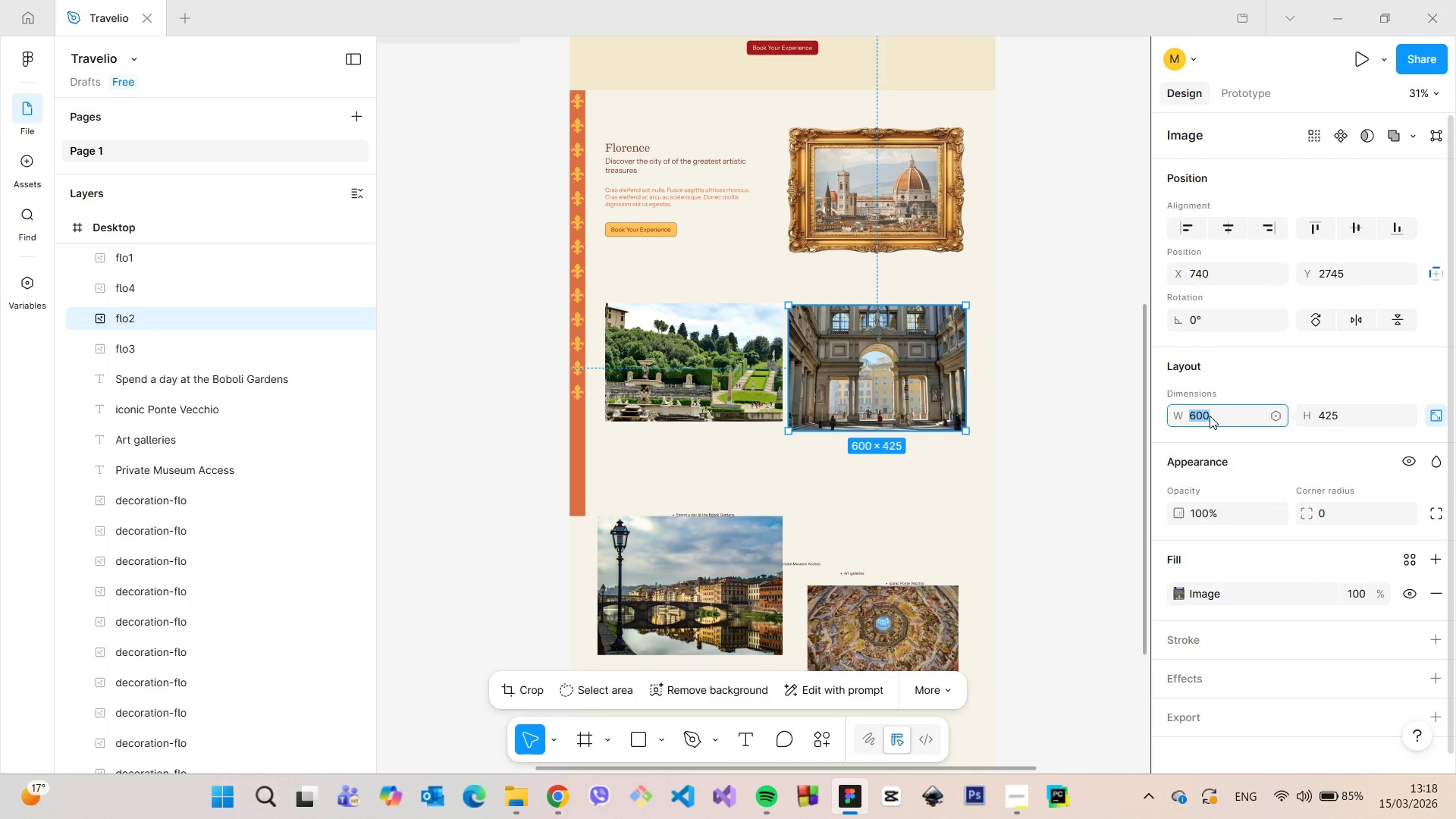 
type(550)
 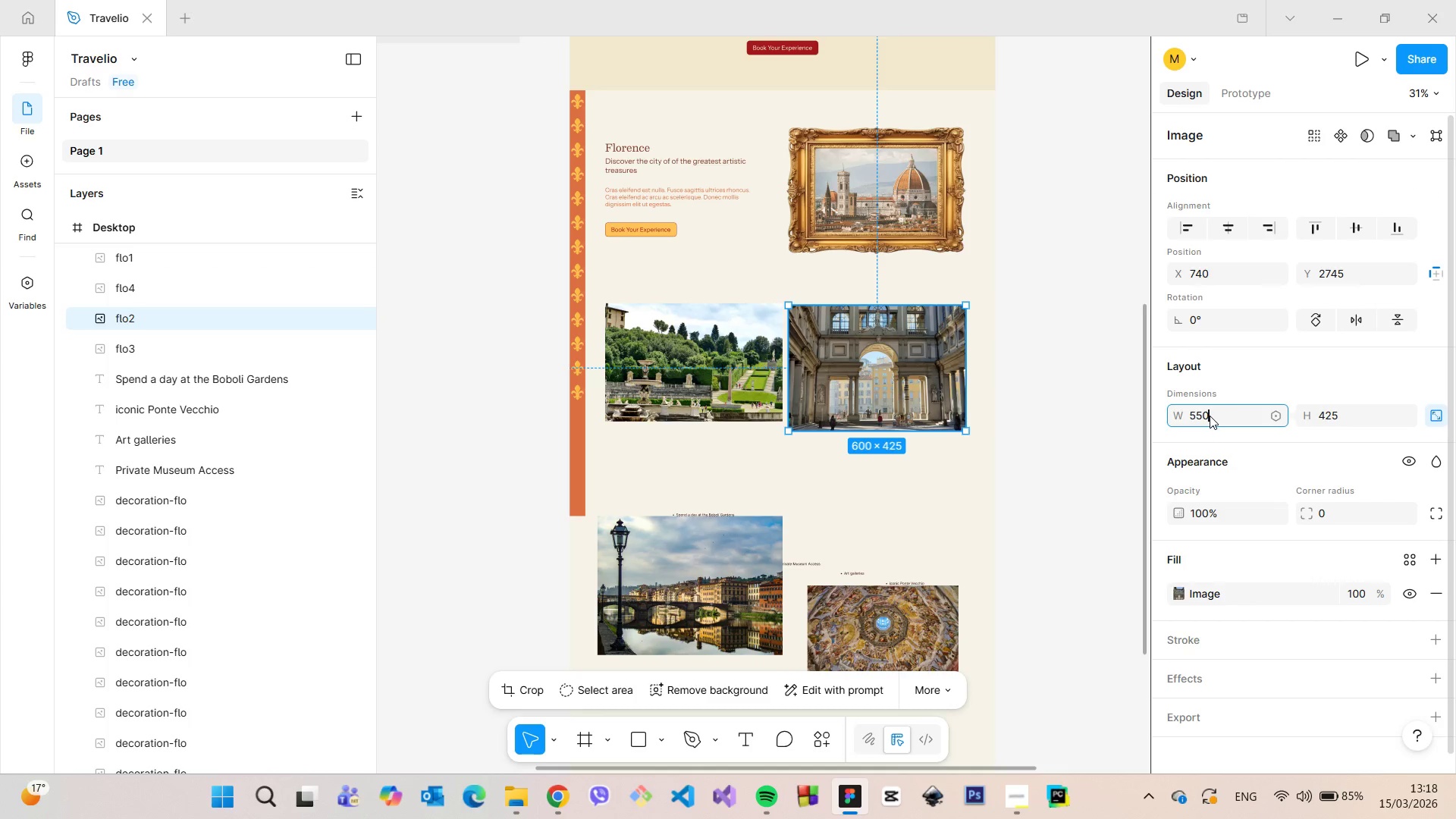 
key(Enter)
 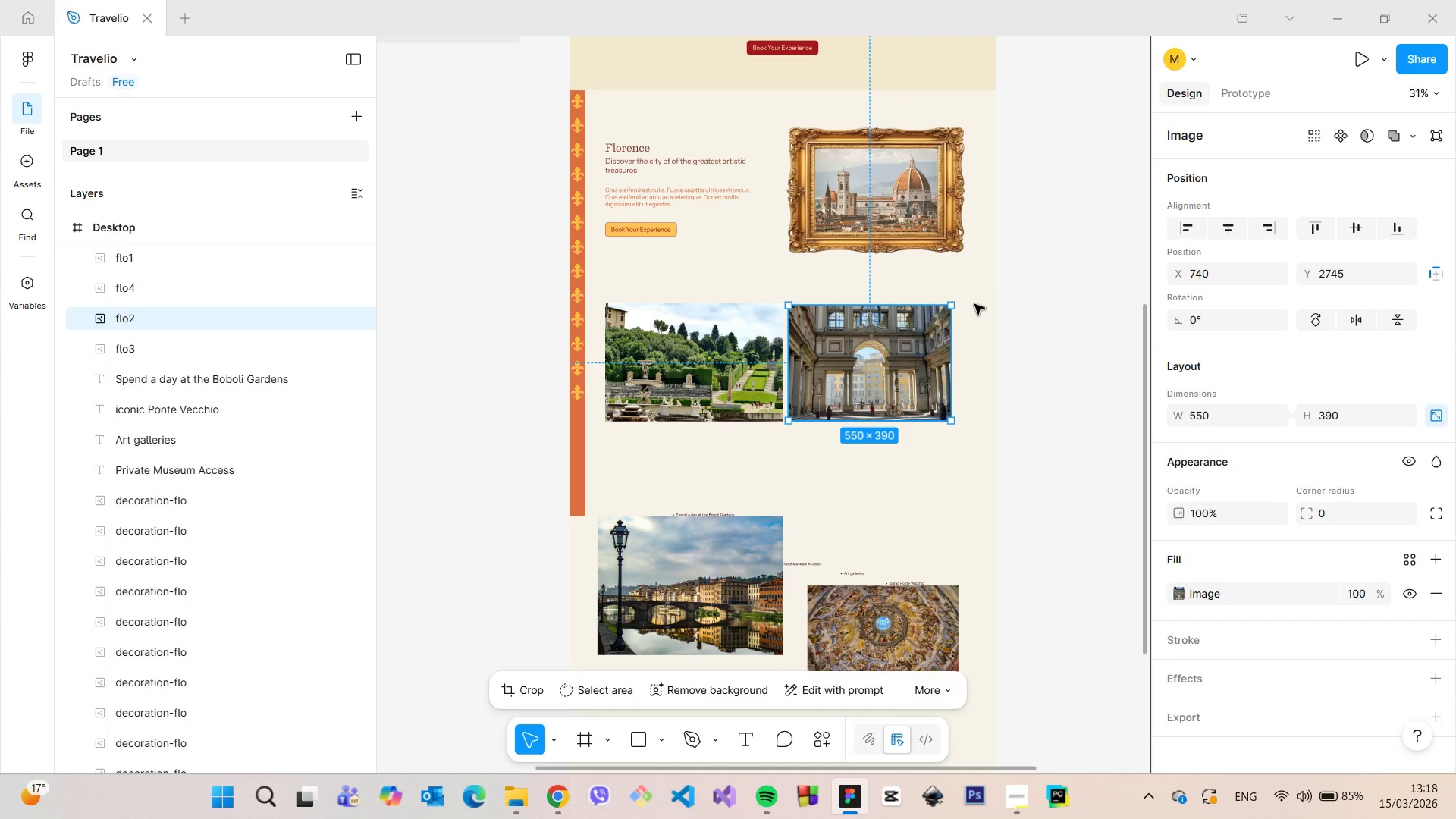 
scroll: coordinate [741, 287], scroll_direction: up, amount: 4.0
 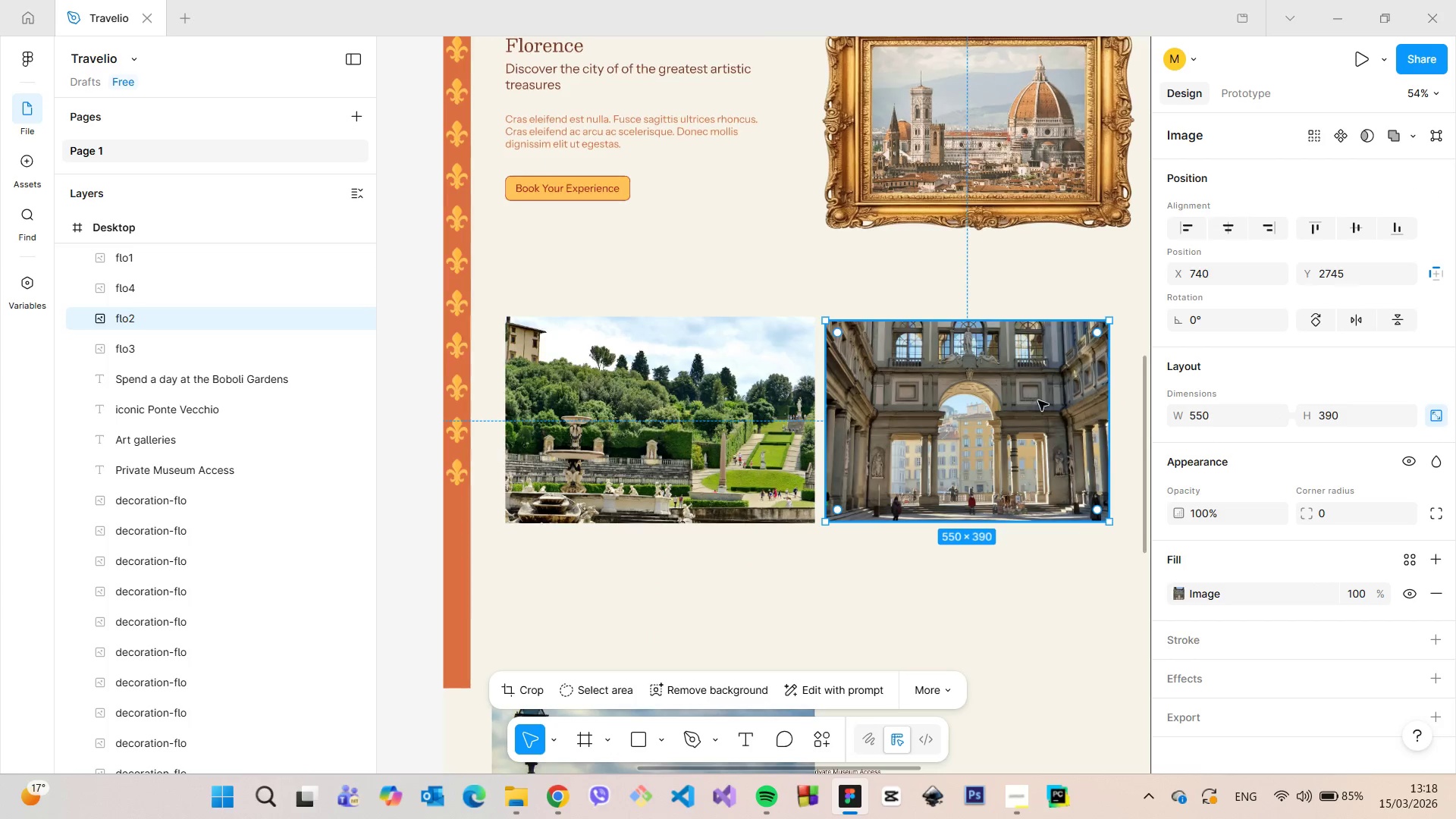 
left_click_drag(start_coordinate=[1026, 412], to_coordinate=[1049, 415])
 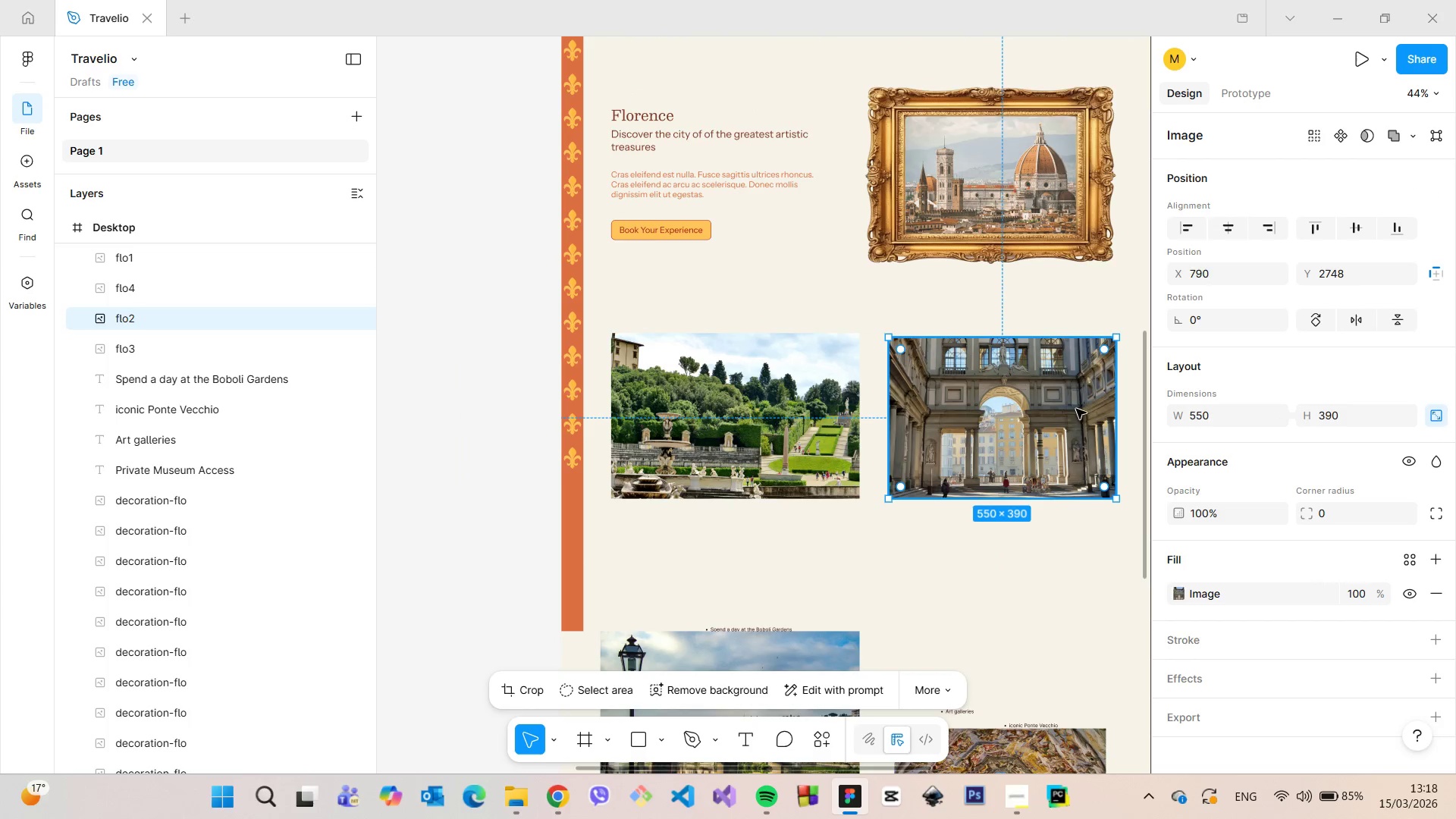 
scroll: coordinate [1044, 398], scroll_direction: down, amount: 4.0
 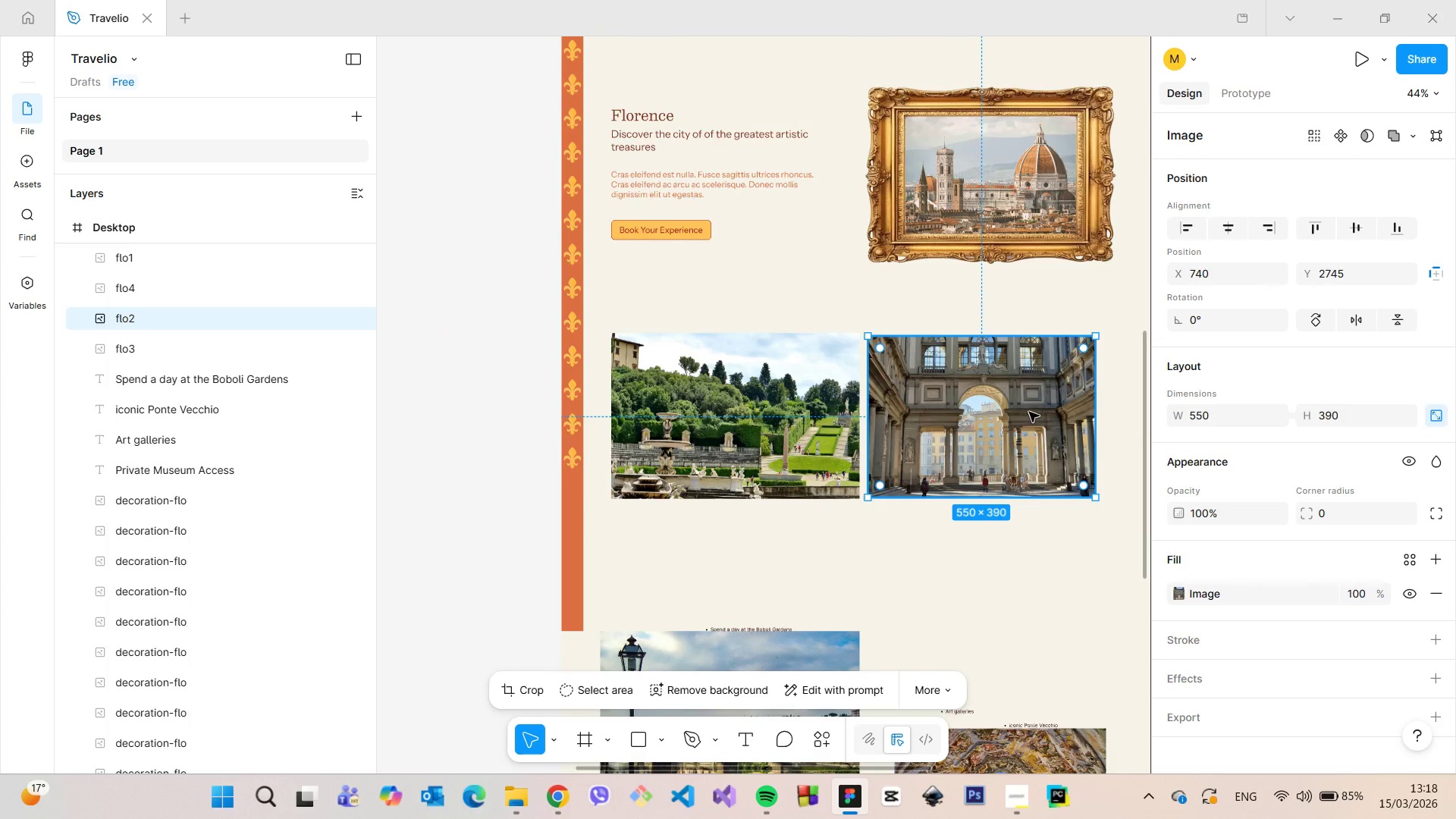 
hold_key(key=AltLeft, duration=0.78)
 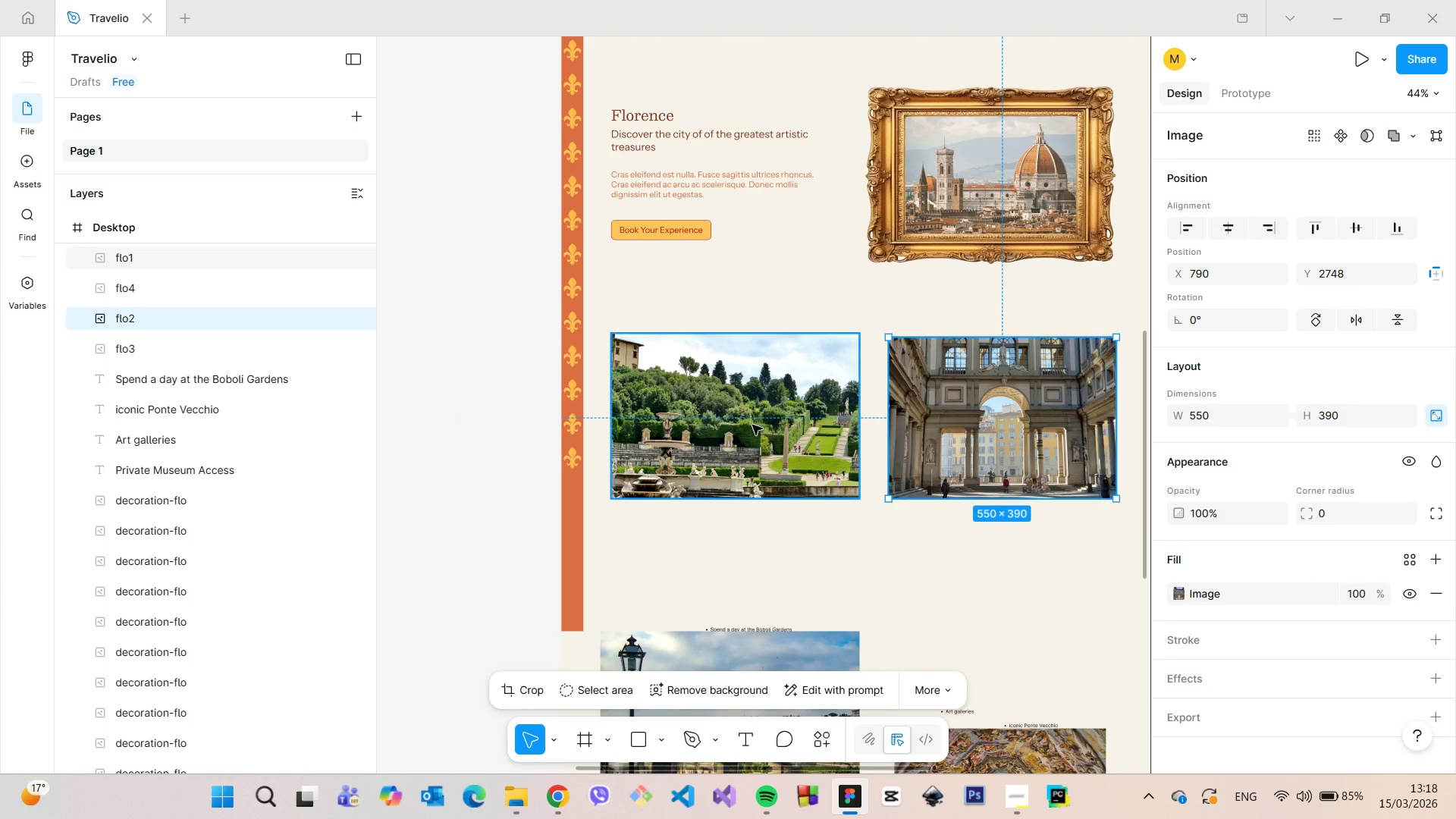 
left_click([752, 425])
 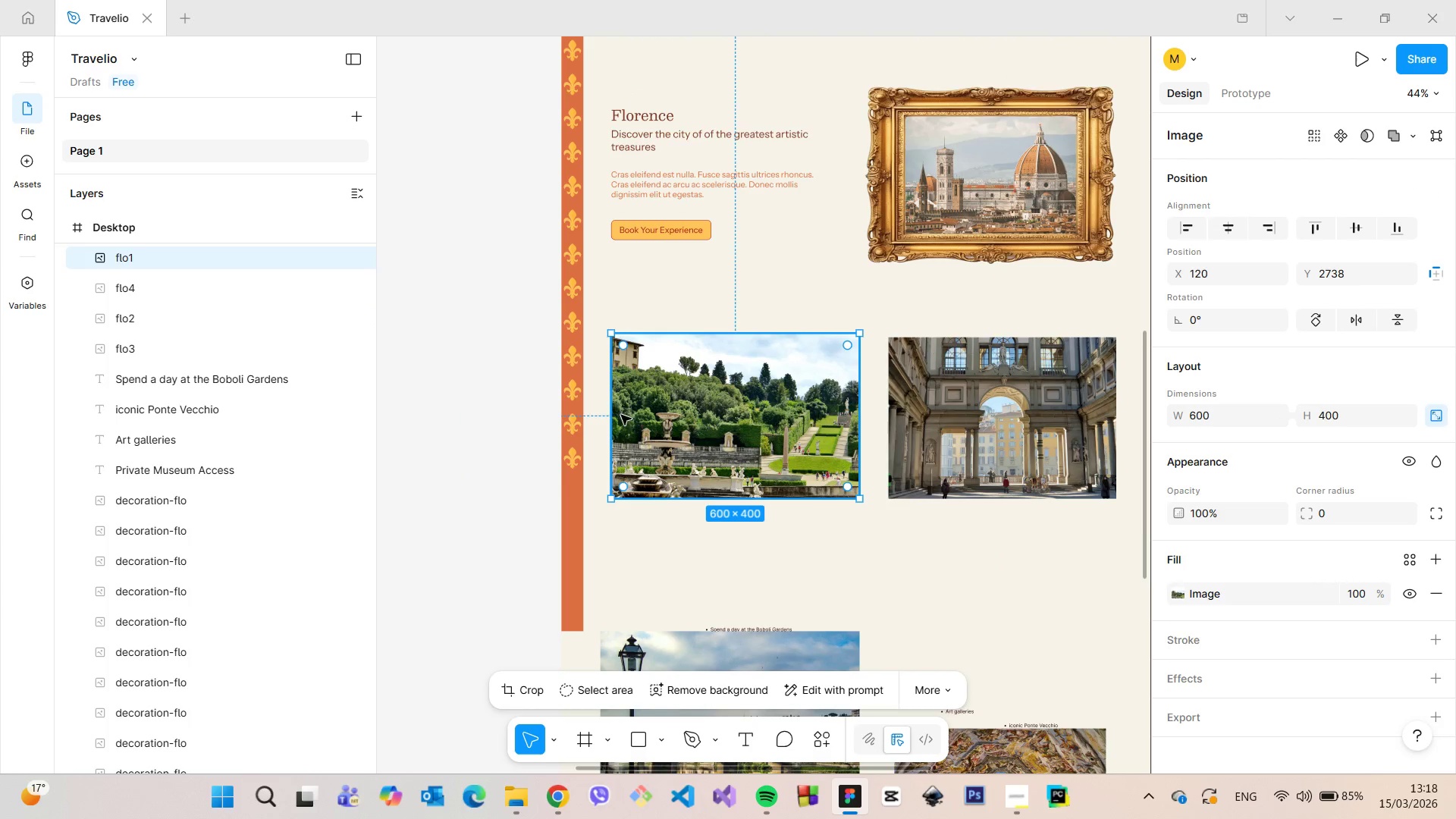 
hold_key(key=AltLeft, duration=0.62)
 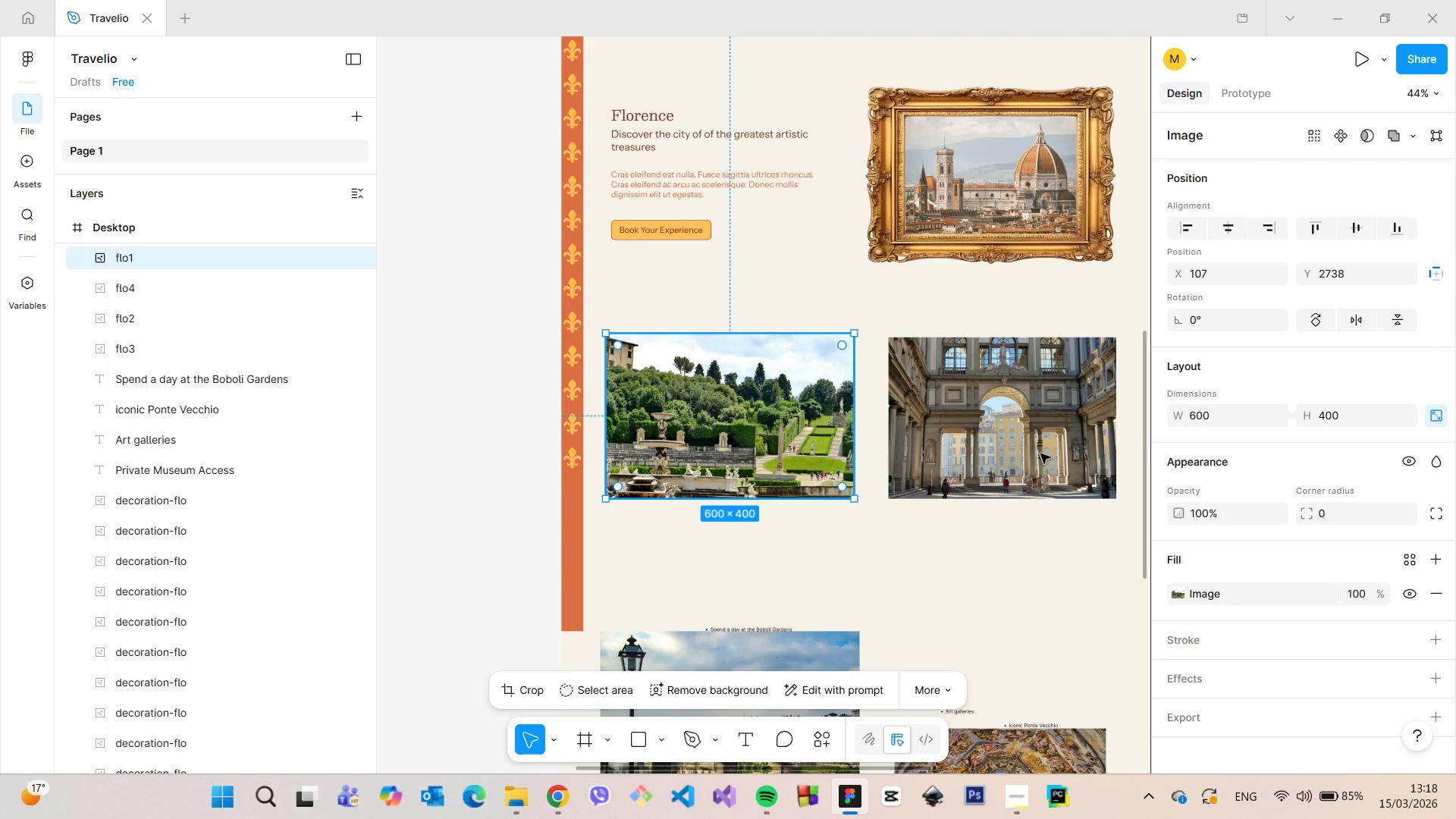 
left_click([773, 437])
 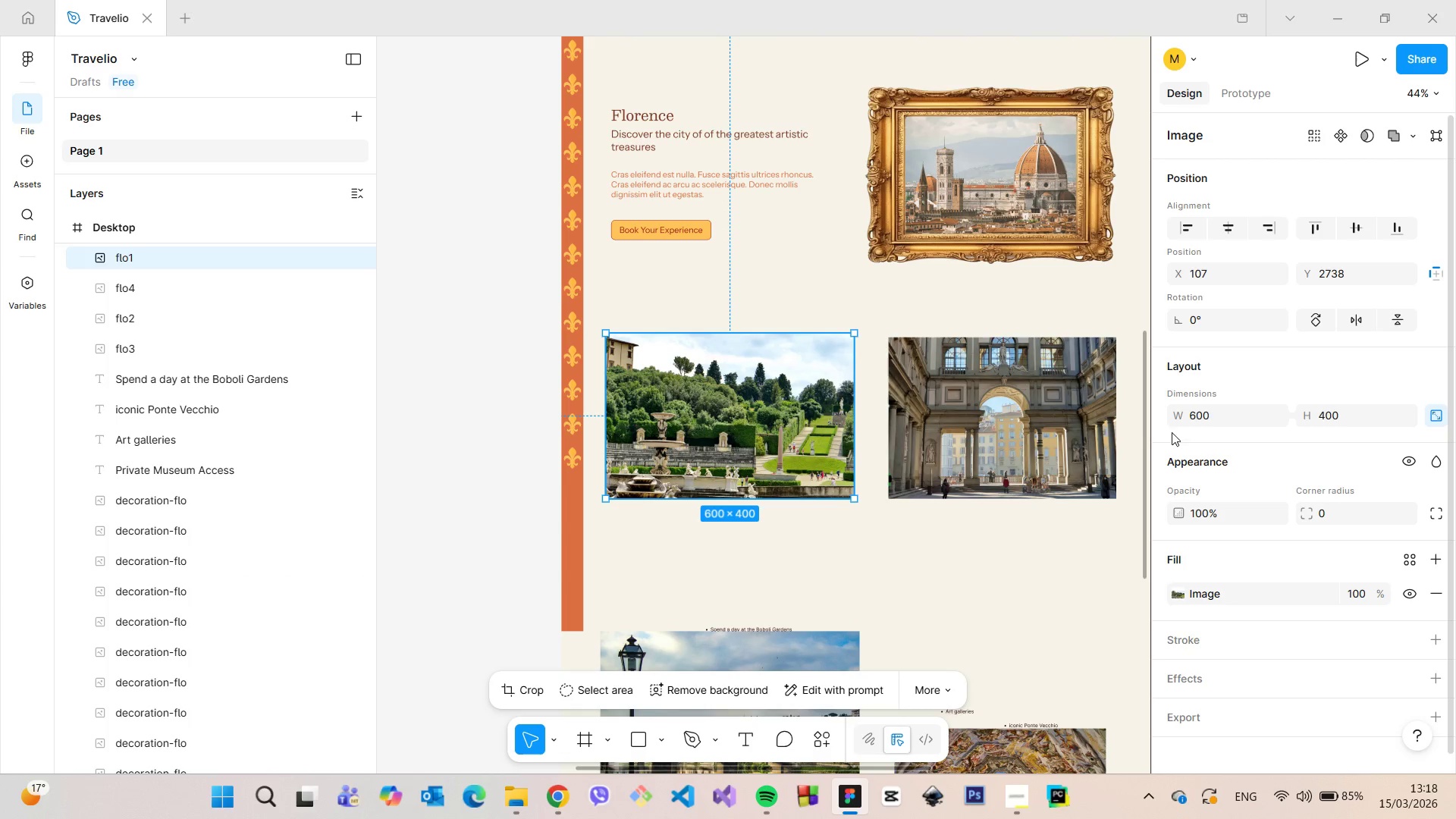 
left_click([1199, 423])
 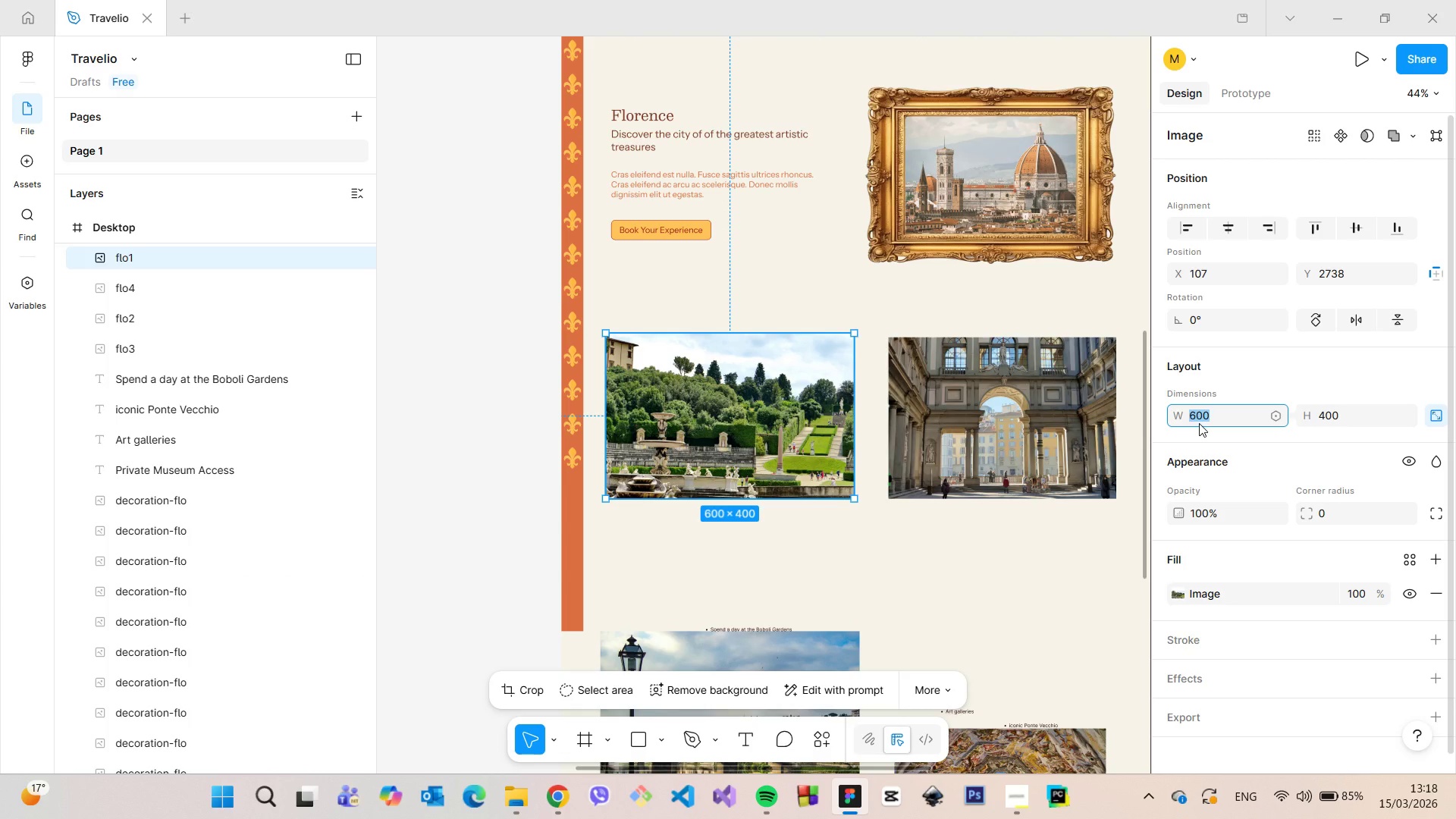 
type(550)
 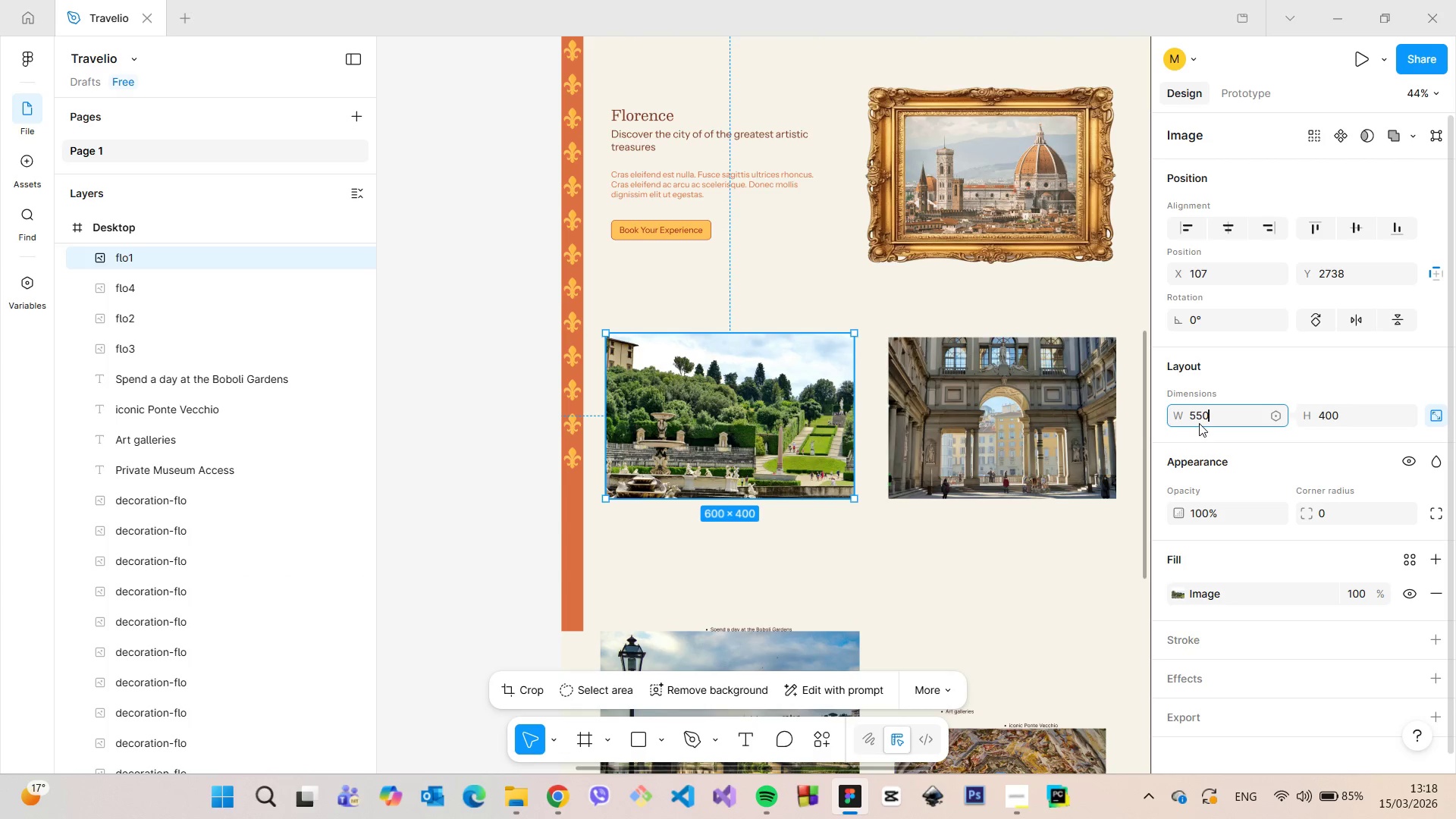 
key(Enter)
 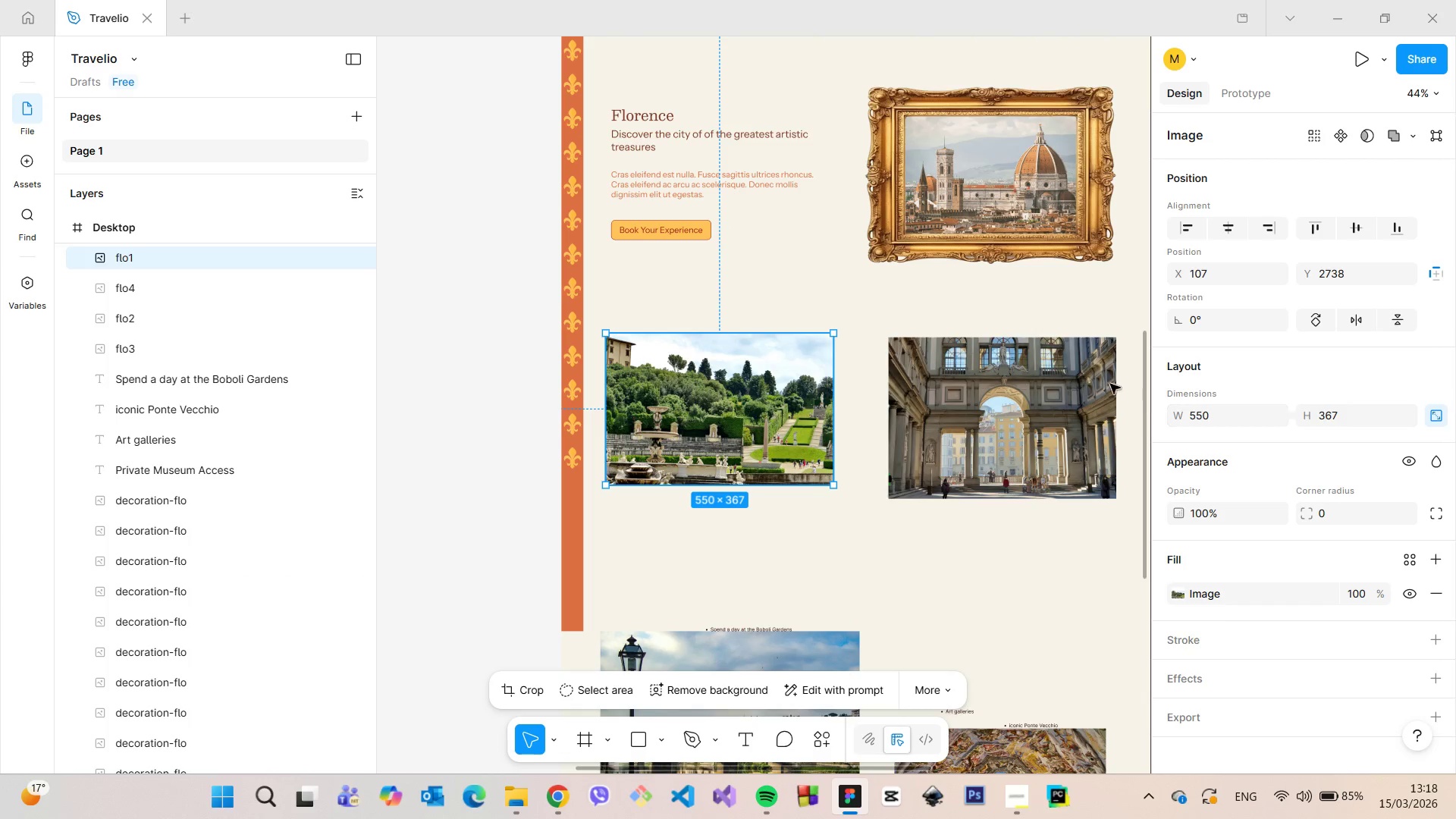 
left_click([971, 375])
 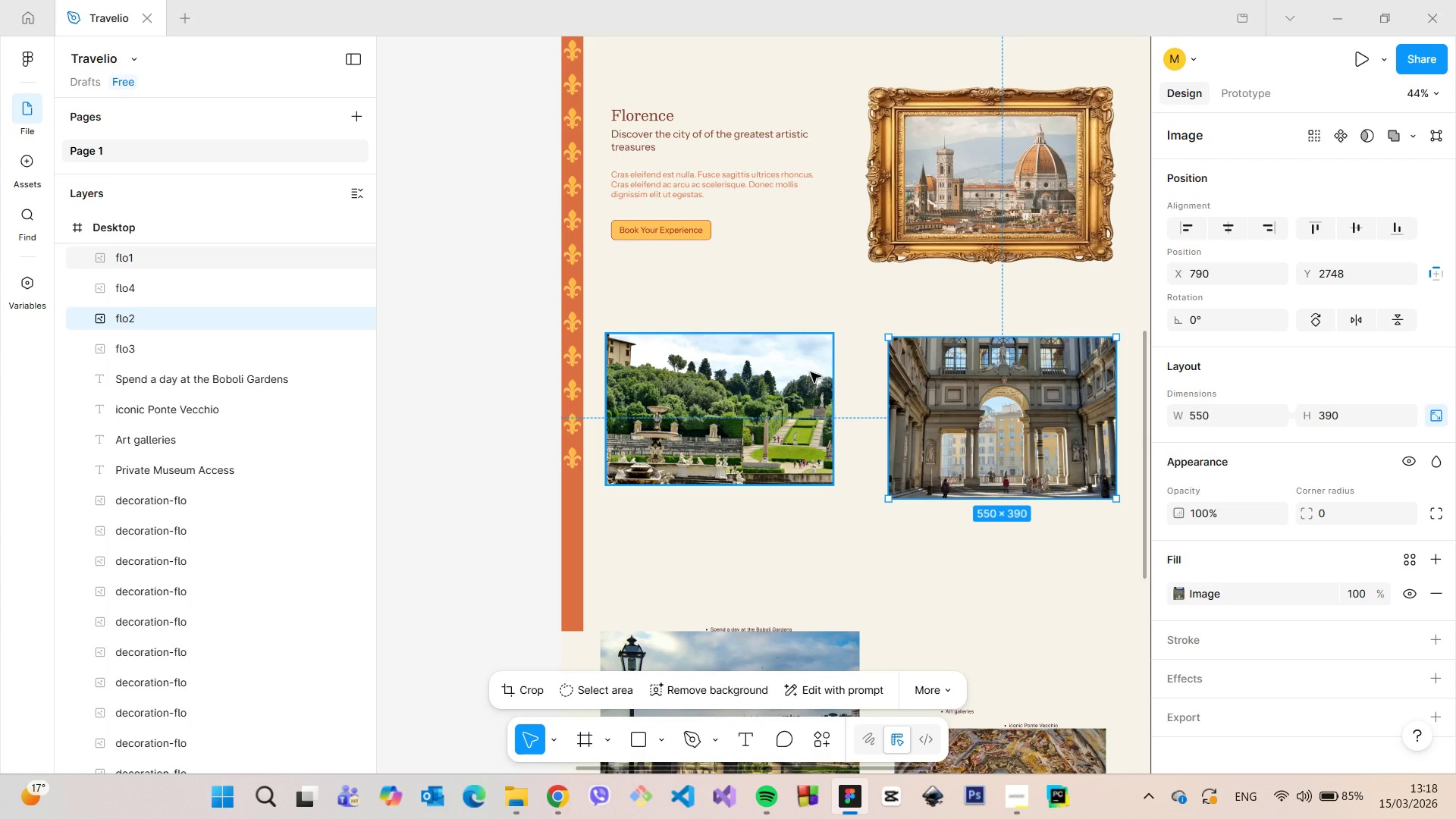 
left_click([811, 372])
 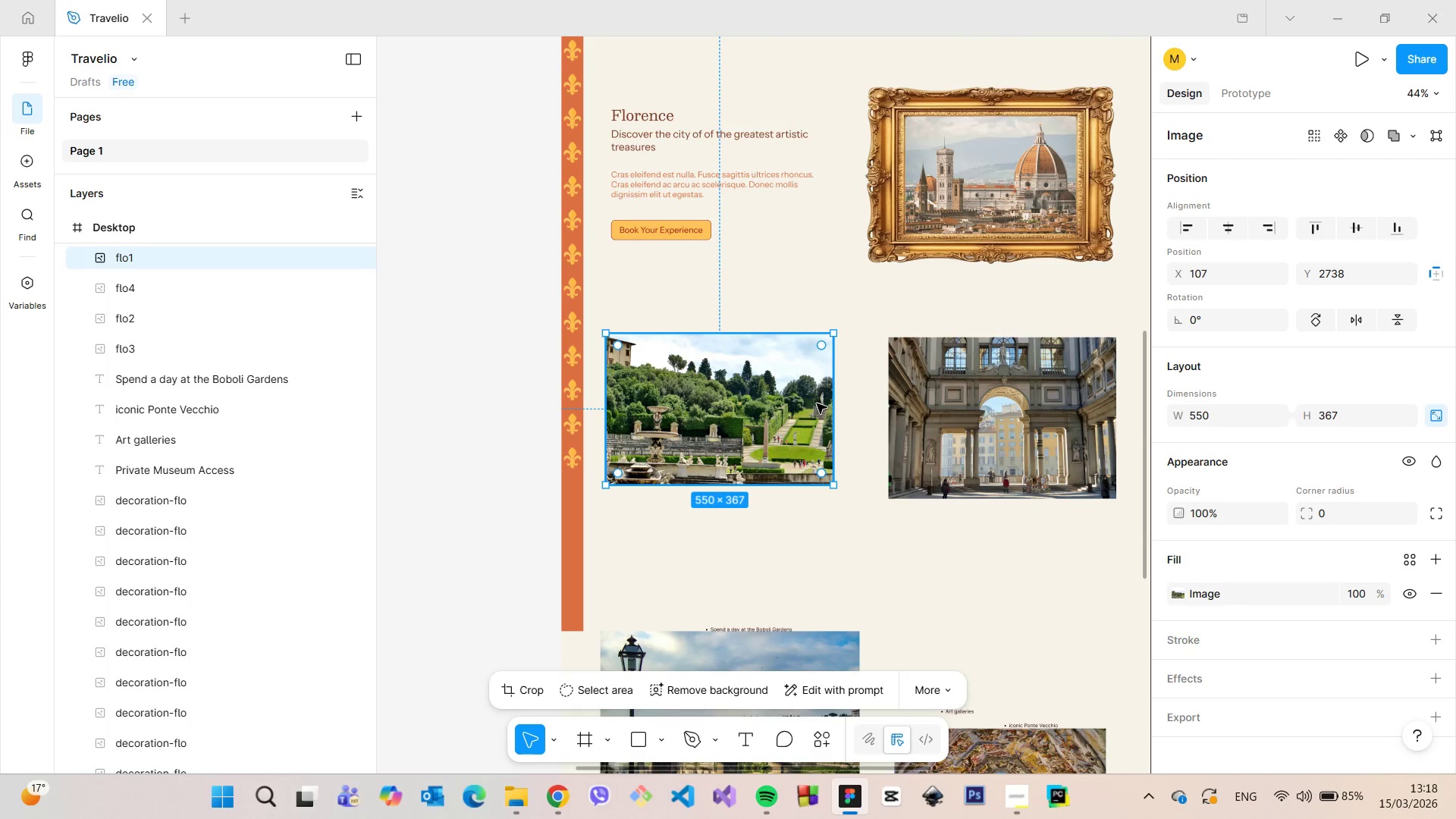 
left_click([1006, 459])
 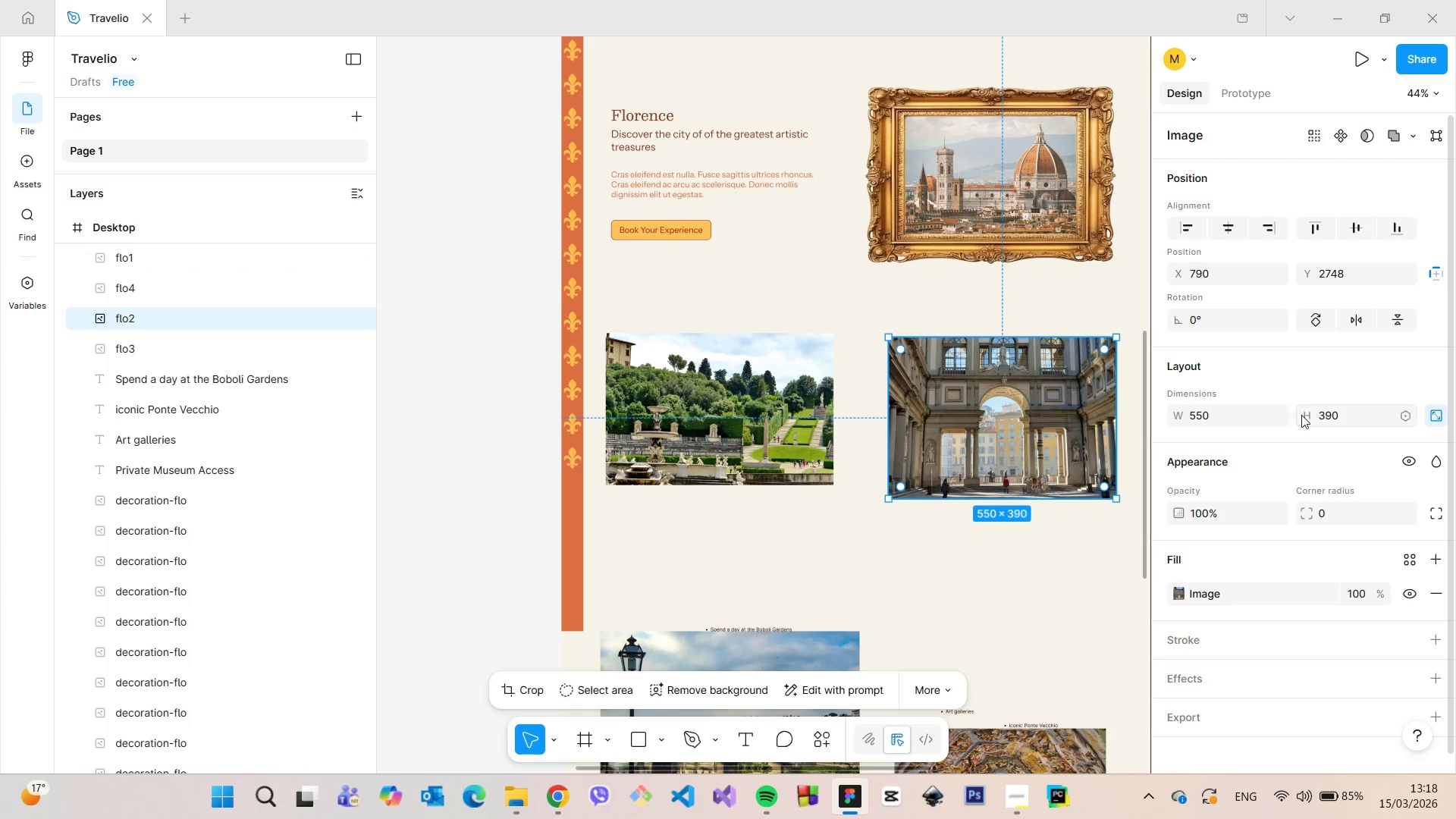 
left_click([1335, 418])
 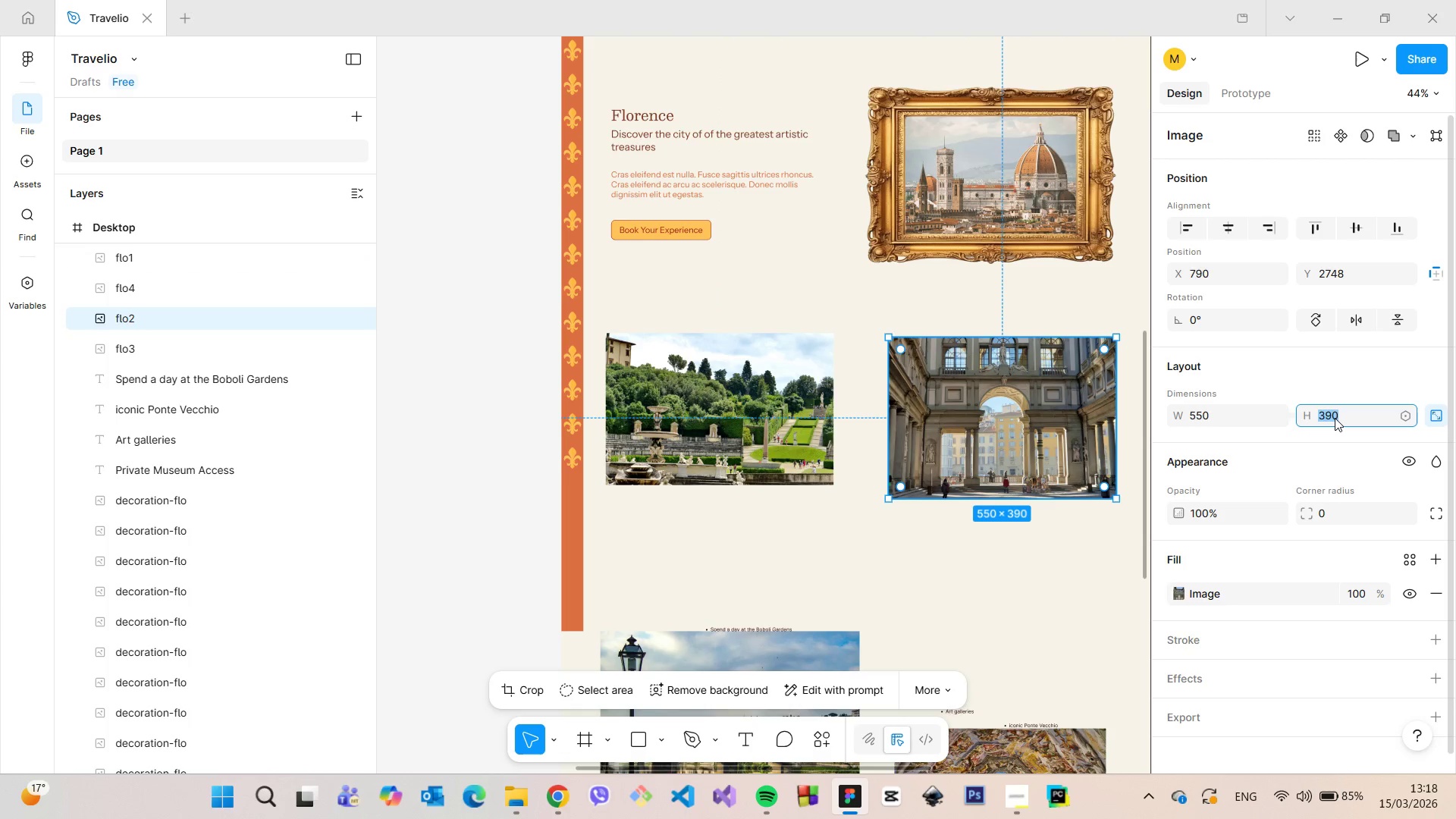 
type(400)
 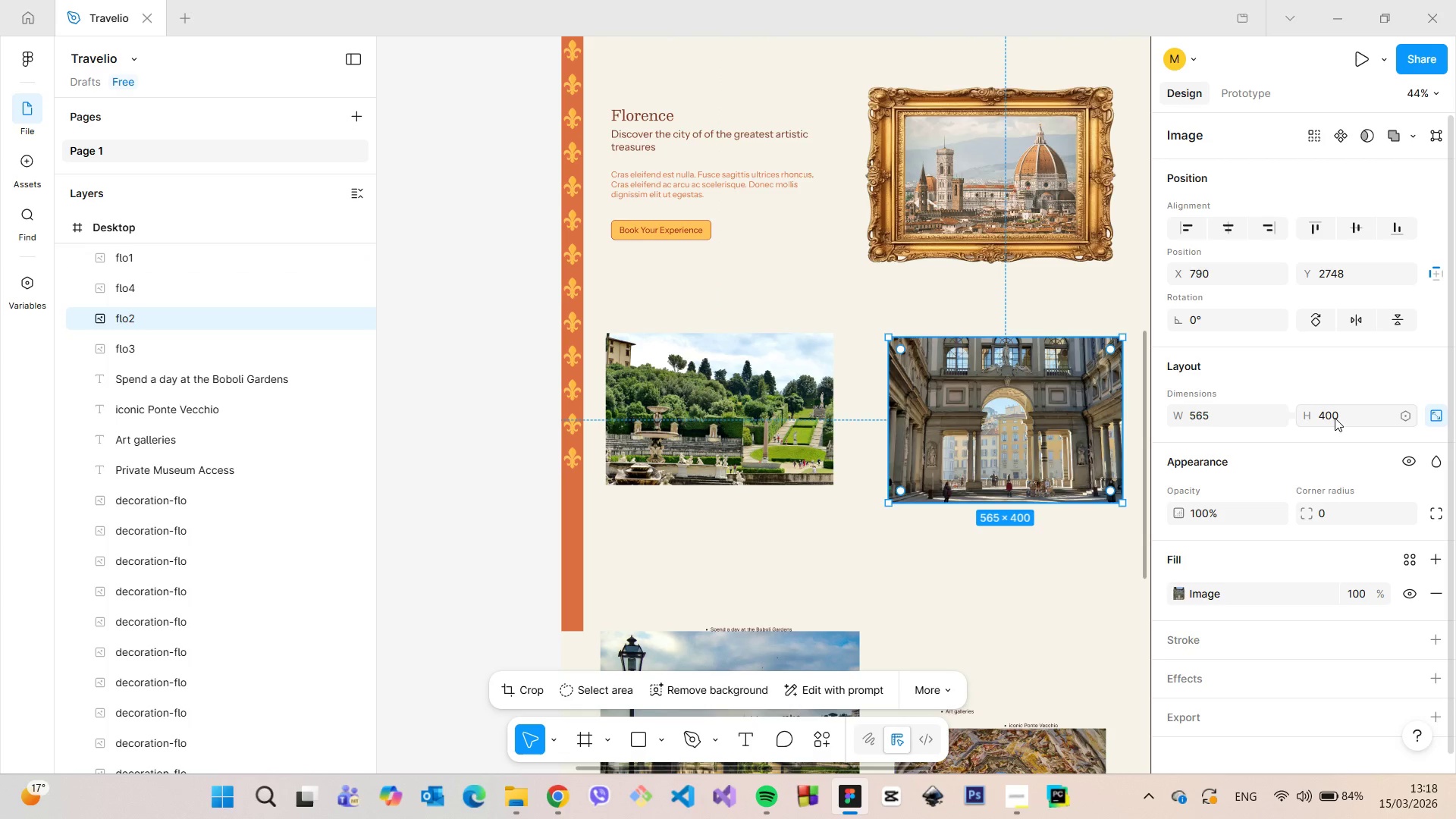 
key(Enter)
 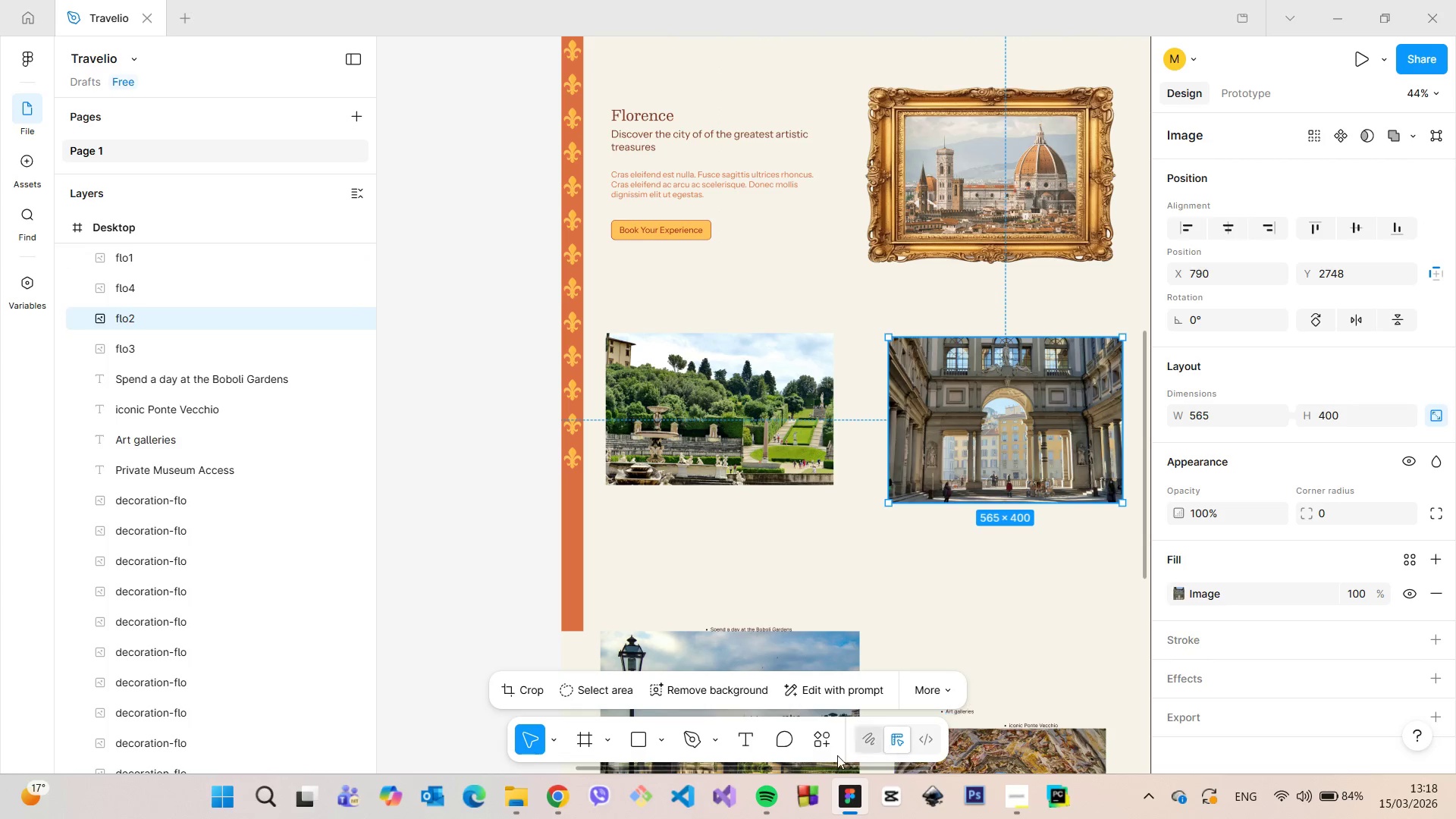 
left_click_drag(start_coordinate=[796, 771], to_coordinate=[844, 770])
 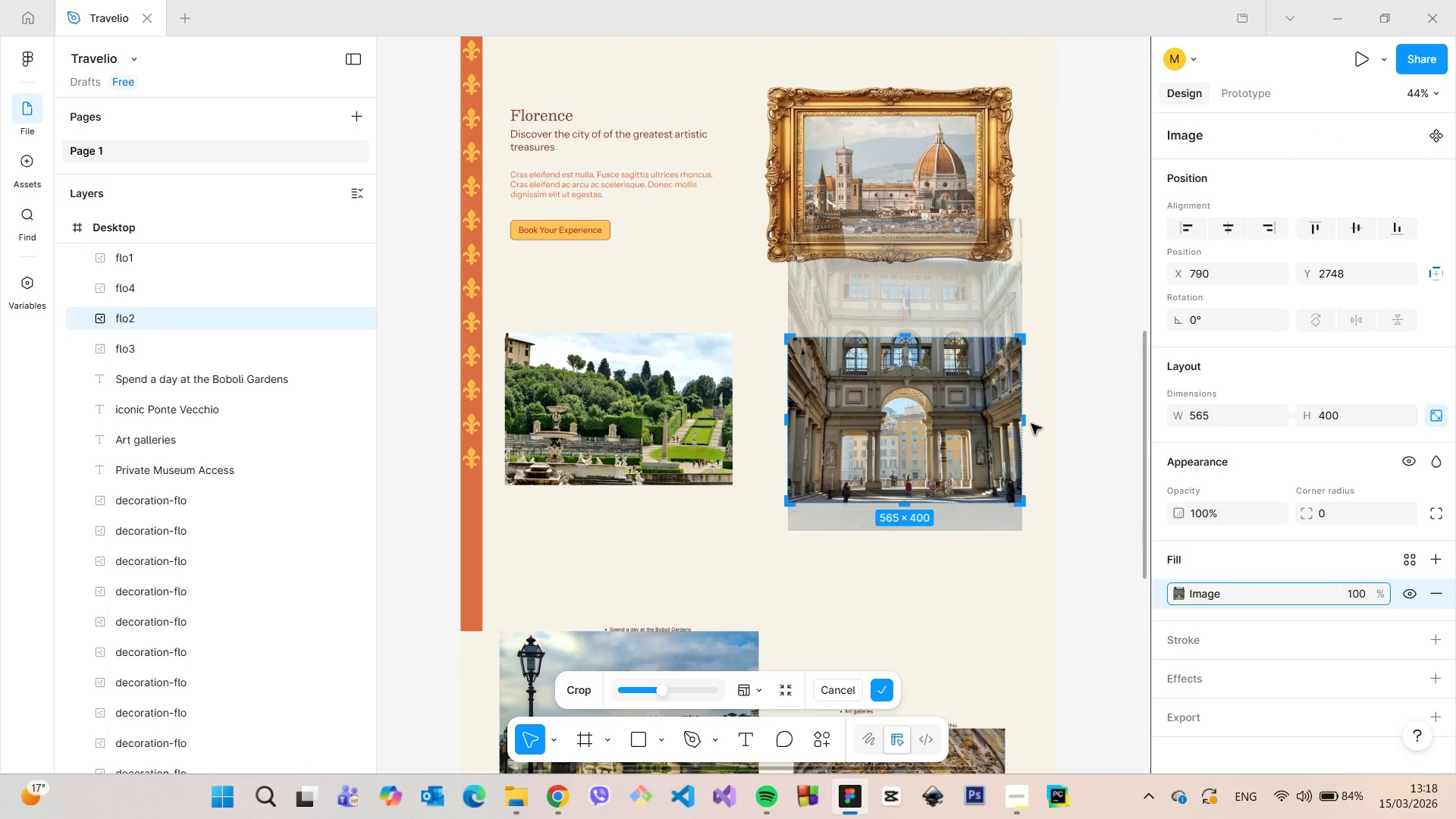 
scroll: coordinate [1009, 413], scroll_direction: up, amount: 6.0
 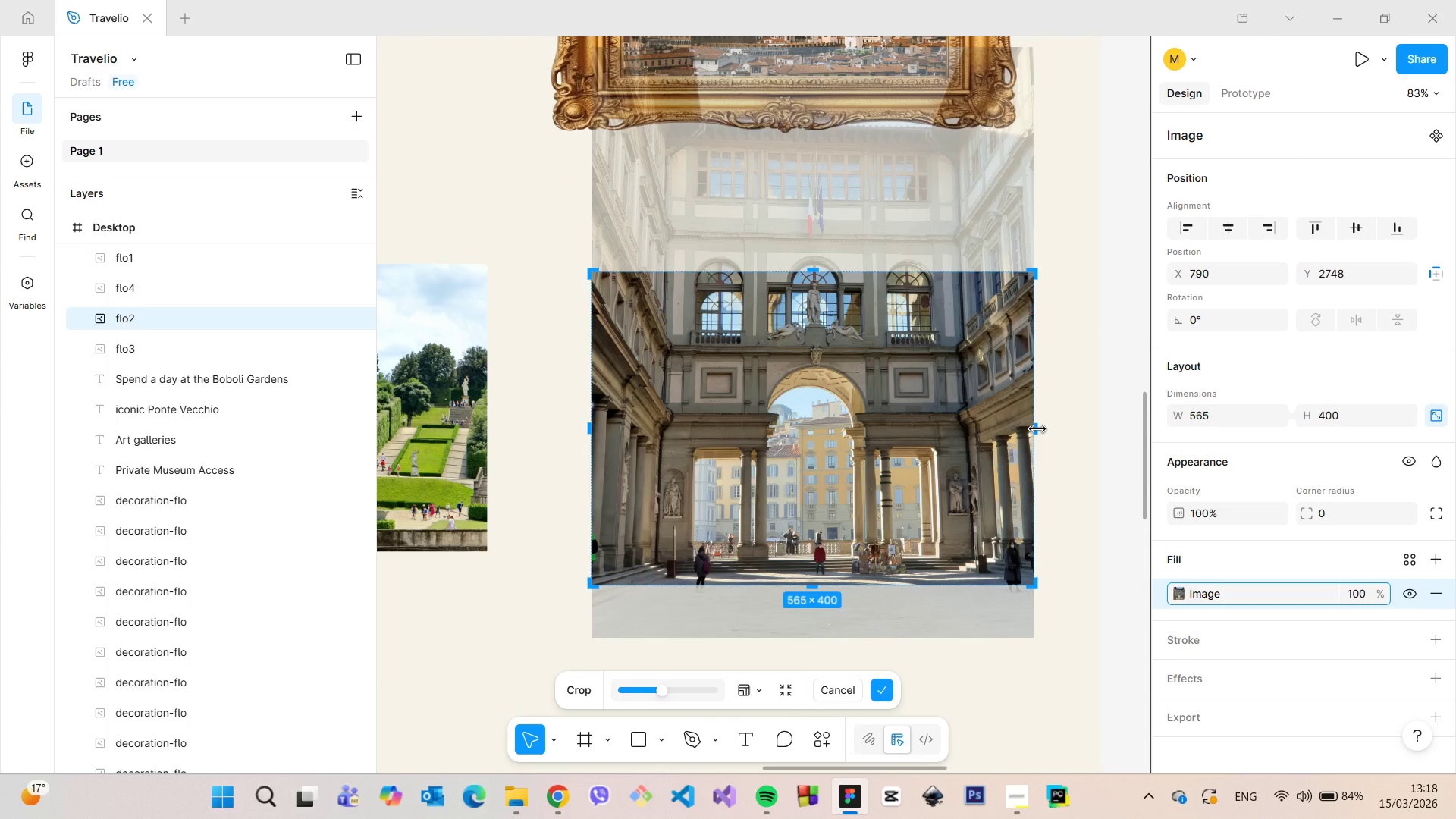 
hold_key(key=AltLeft, duration=1.51)
left_click_drag(start_coordinate=[1037, 429], to_coordinate=[1031, 430])
 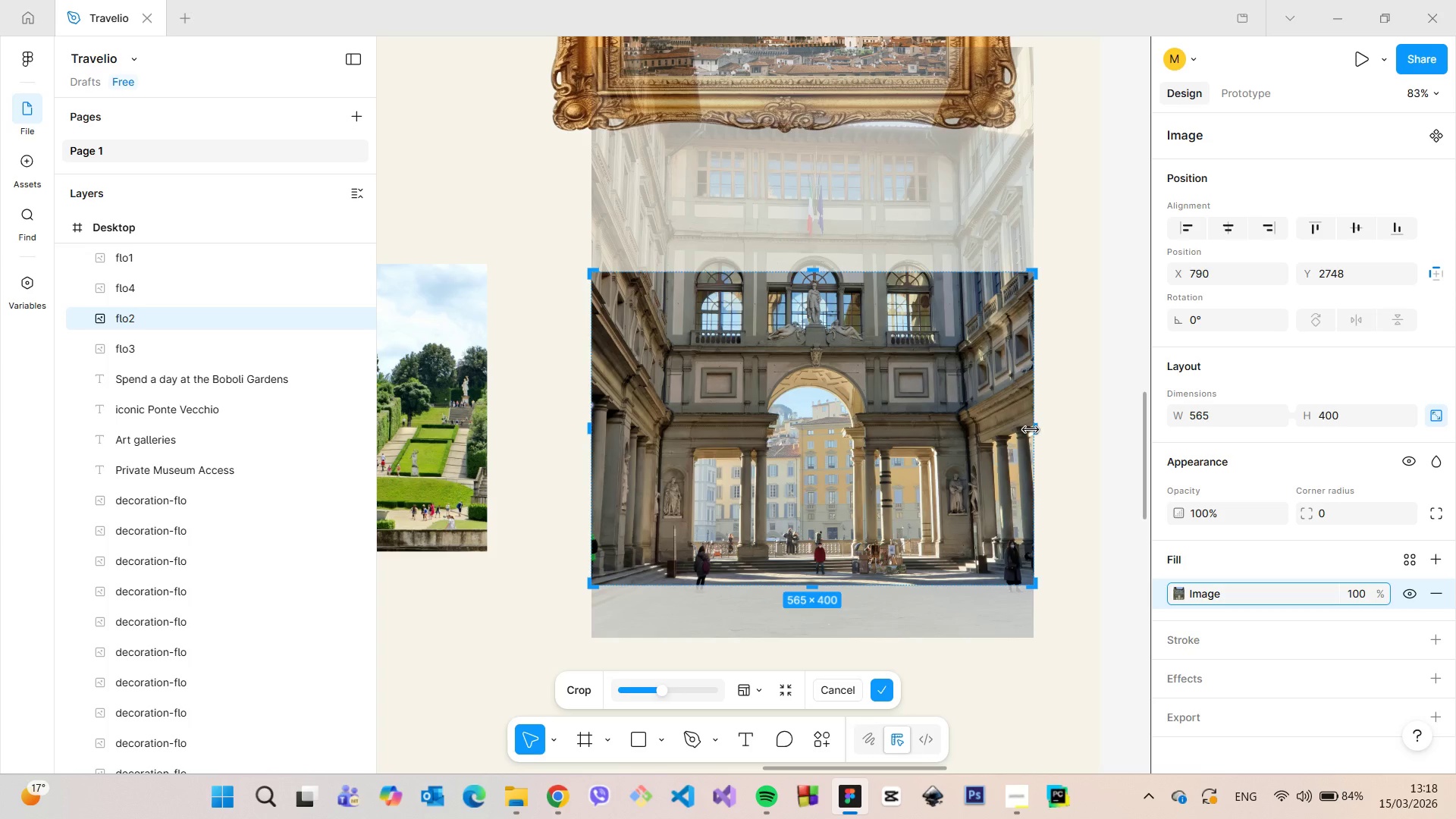 
hold_key(key=AltLeft, duration=1.5)
 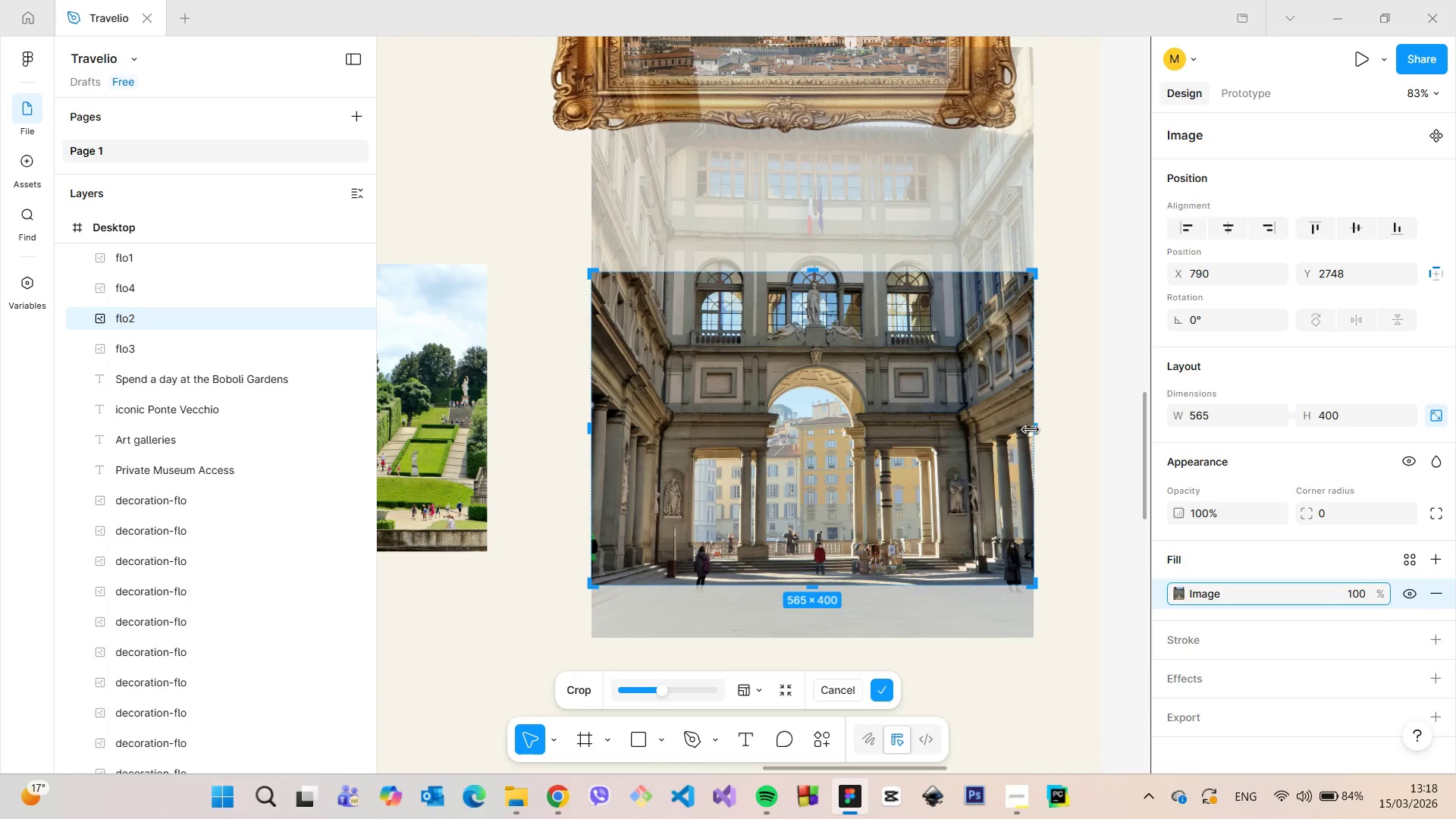 
hold_key(key=AltLeft, duration=0.91)
 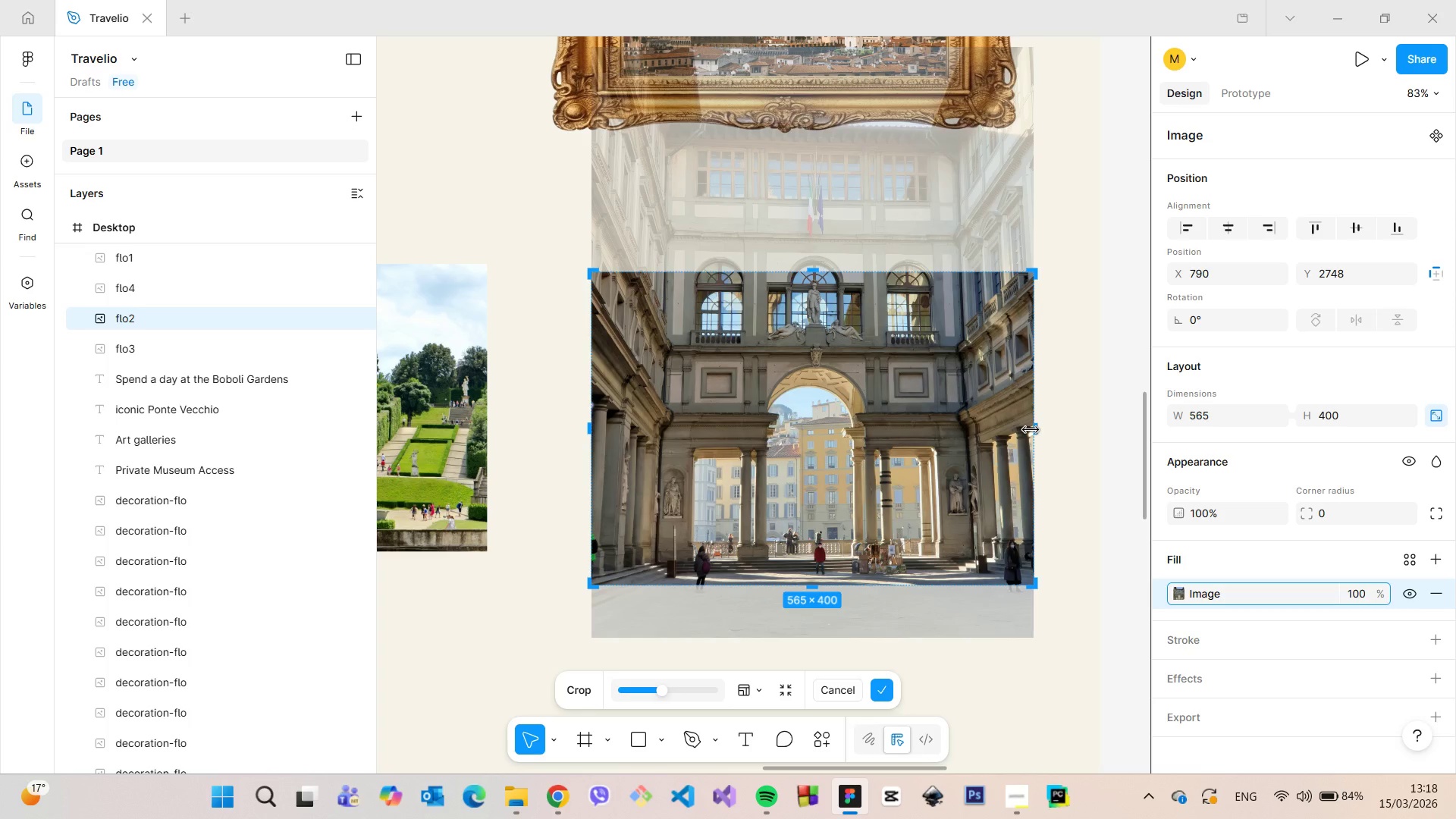 
hold_key(key=ControlLeft, duration=1.5)
left_click_drag(start_coordinate=[1031, 430], to_coordinate=[1021, 432])
 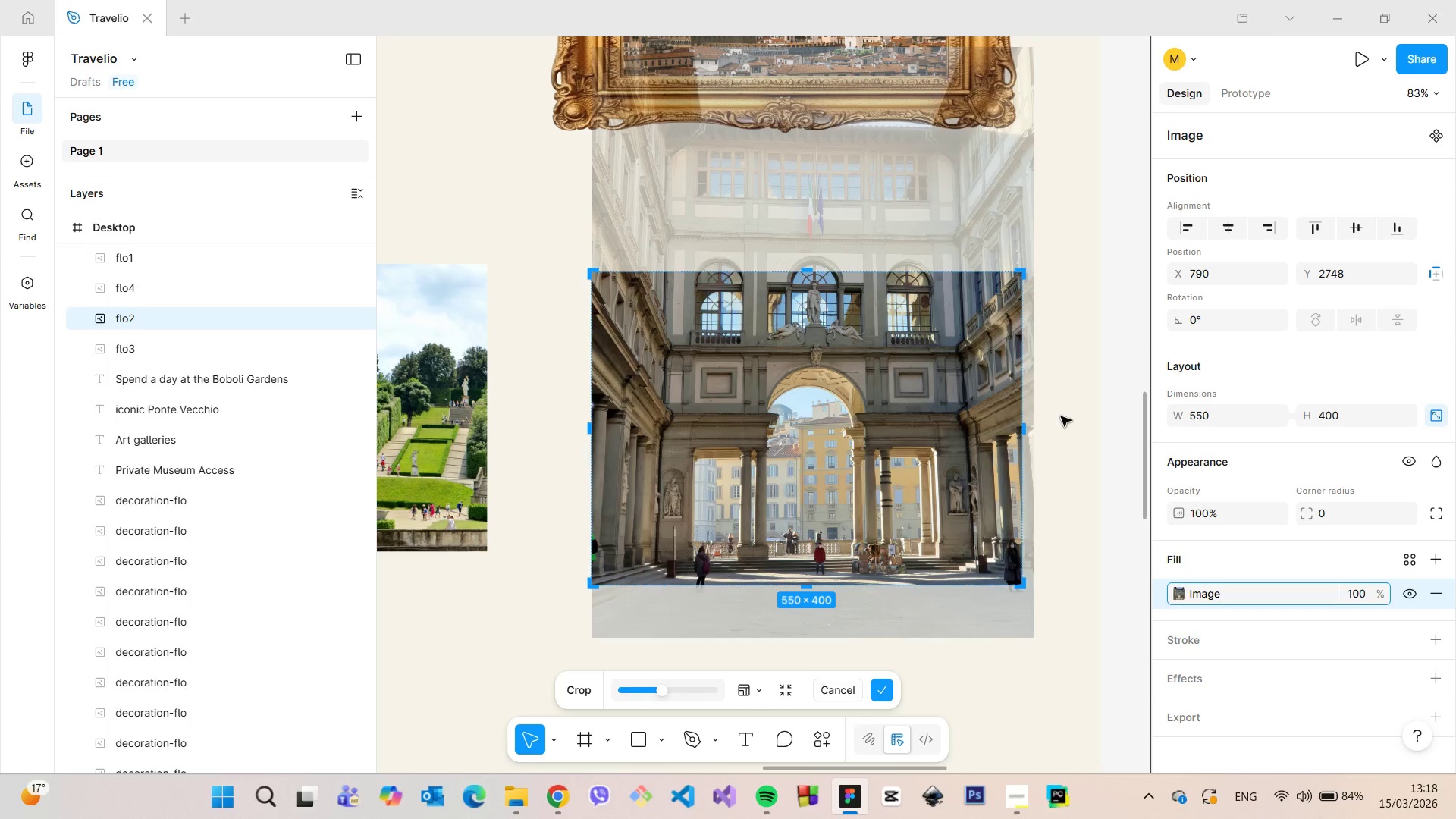 
hold_key(key=ControlLeft, duration=1.52)
 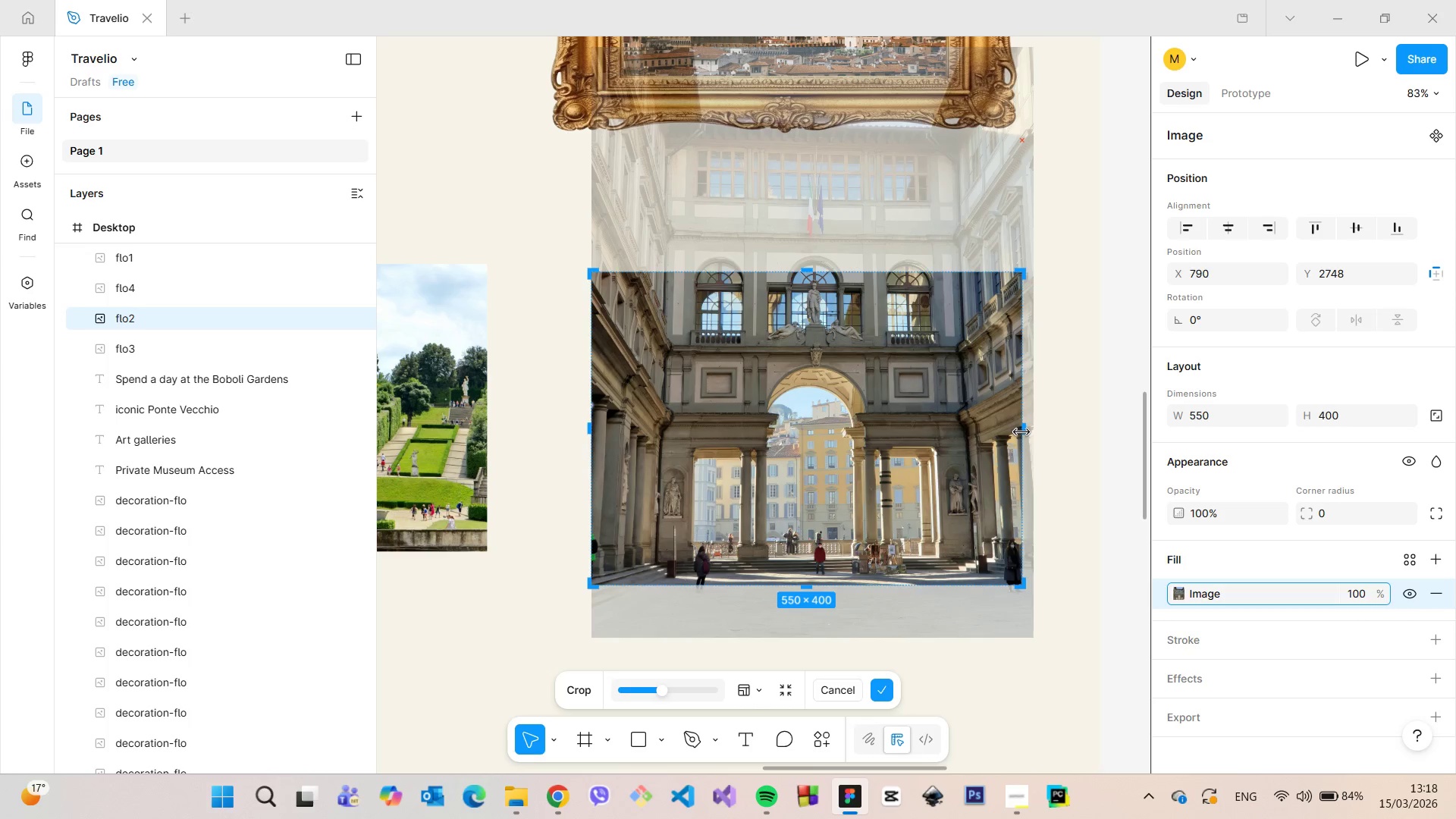 
hold_key(key=ControlLeft, duration=1.48)
 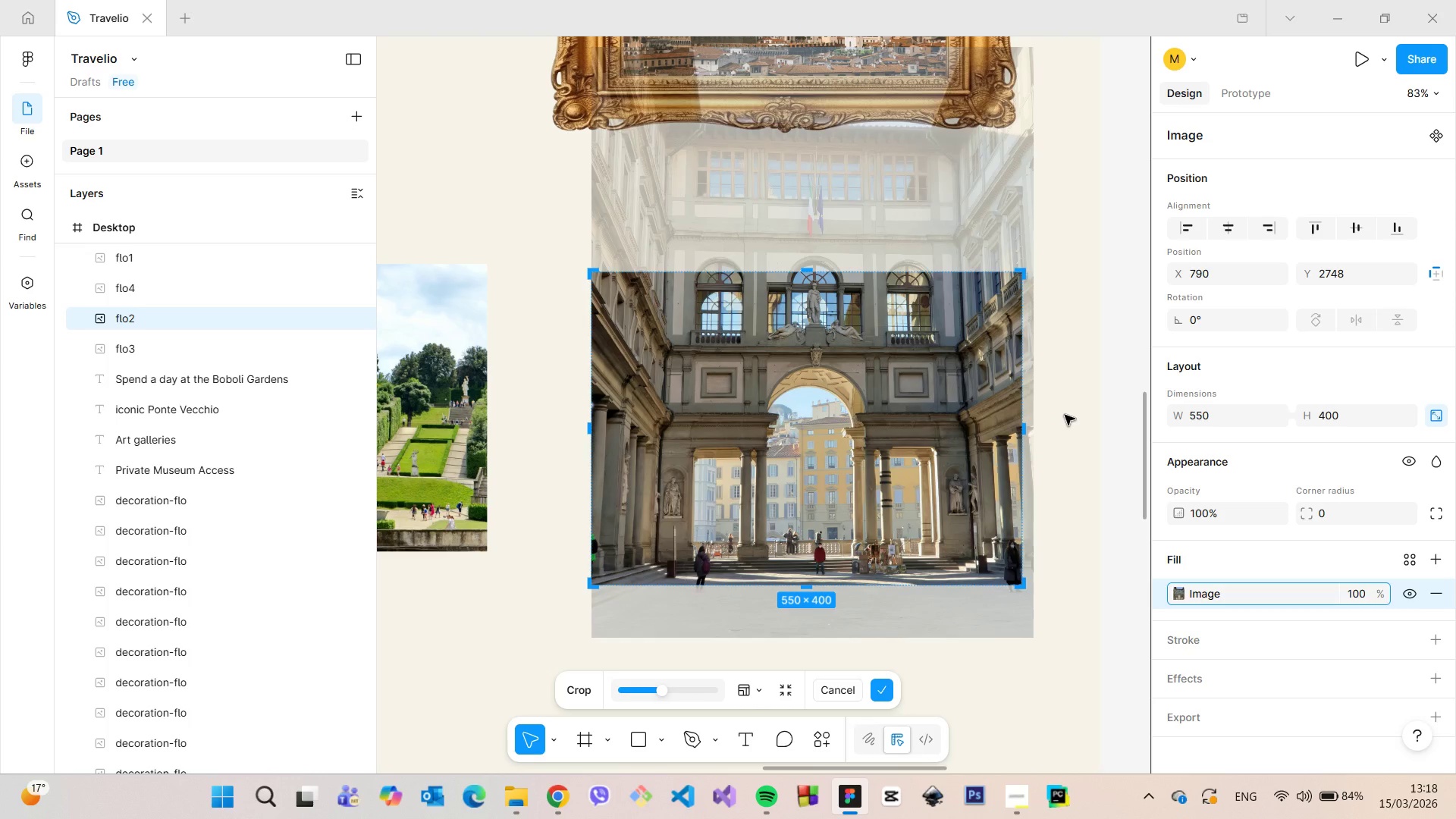 
left_click([1065, 415])
 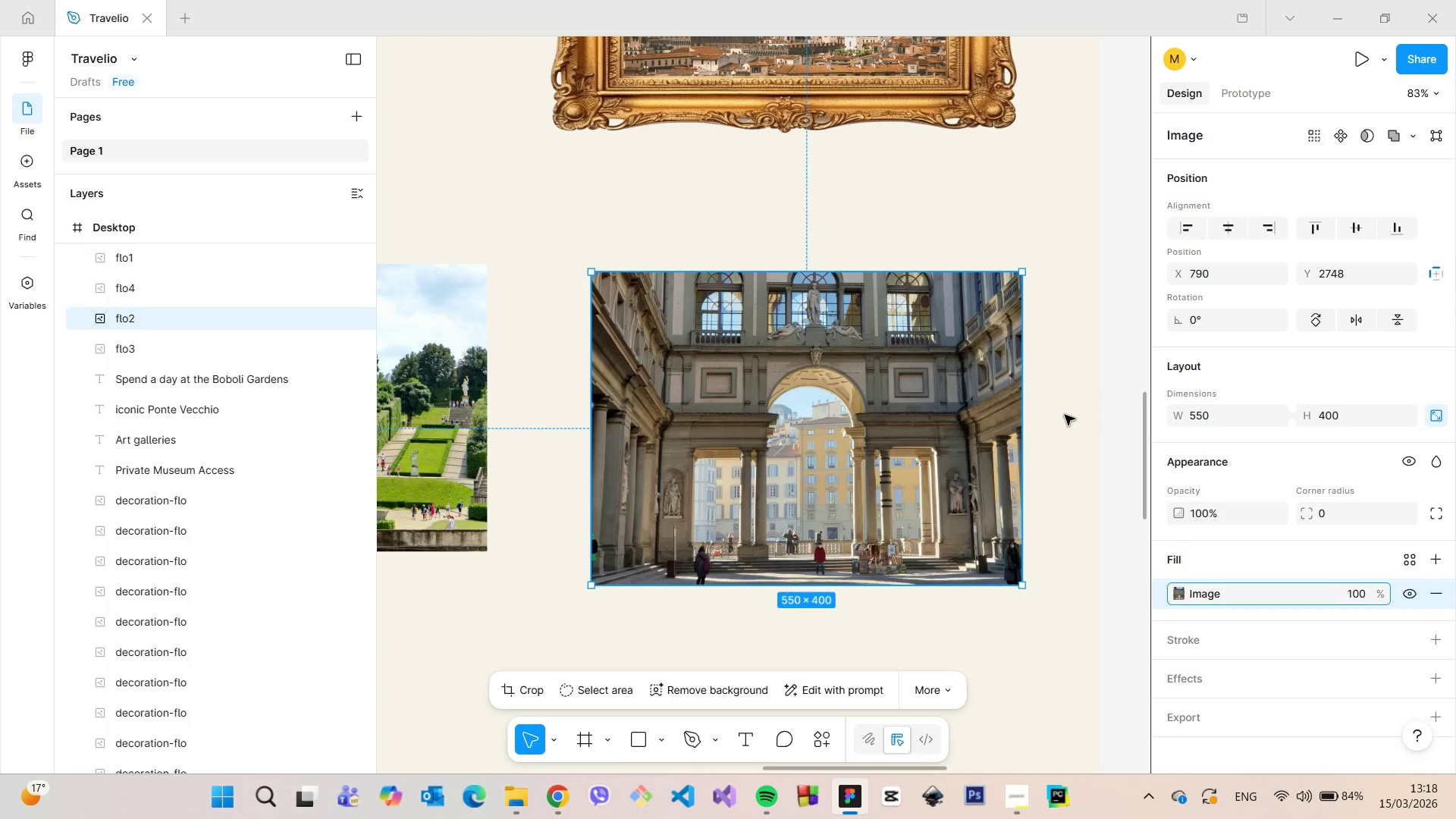 
scroll: coordinate [1056, 416], scroll_direction: down, amount: 6.0
 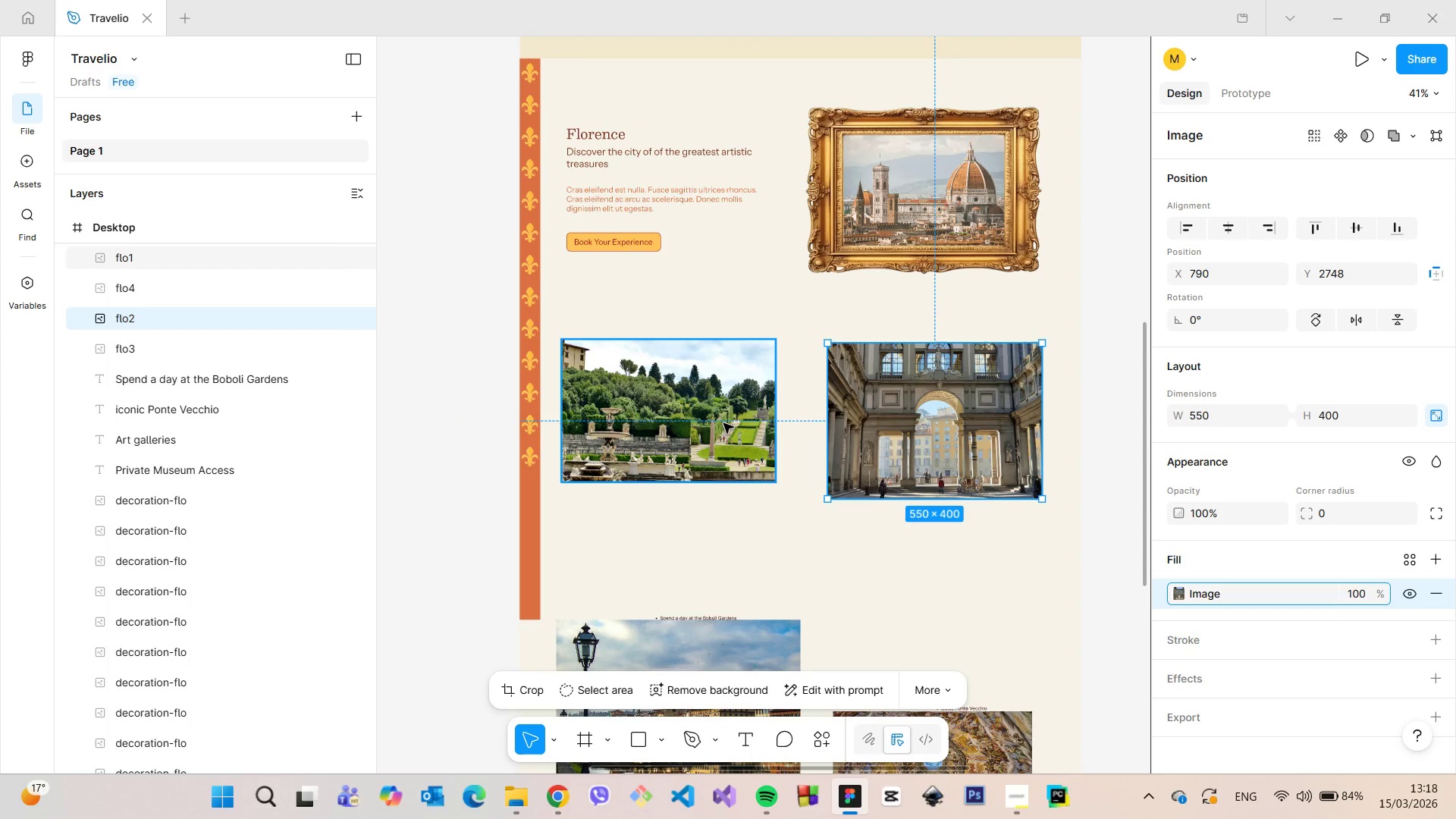 
left_click([723, 423])
 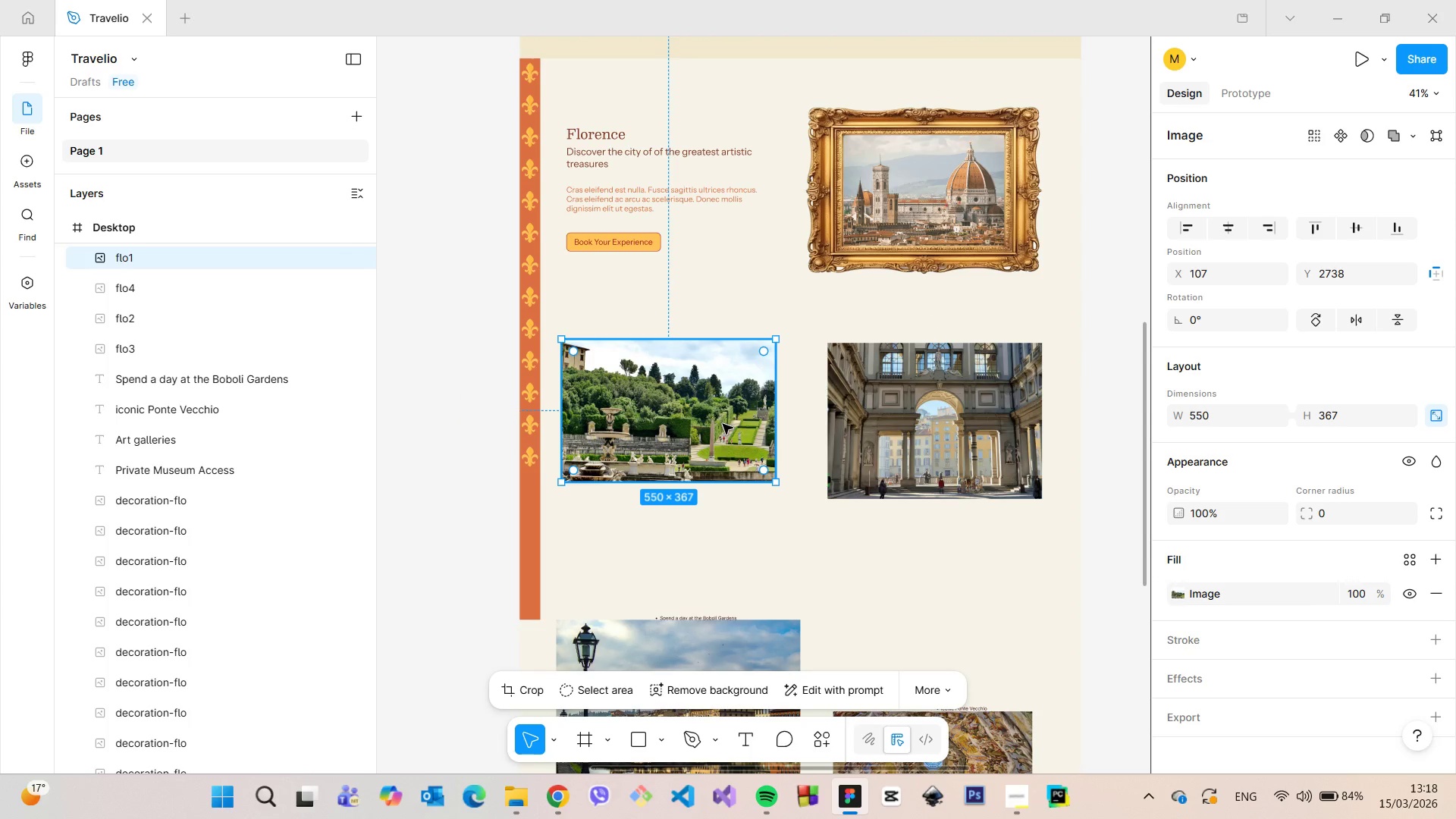 
scroll: coordinate [723, 430], scroll_direction: up, amount: 3.0
 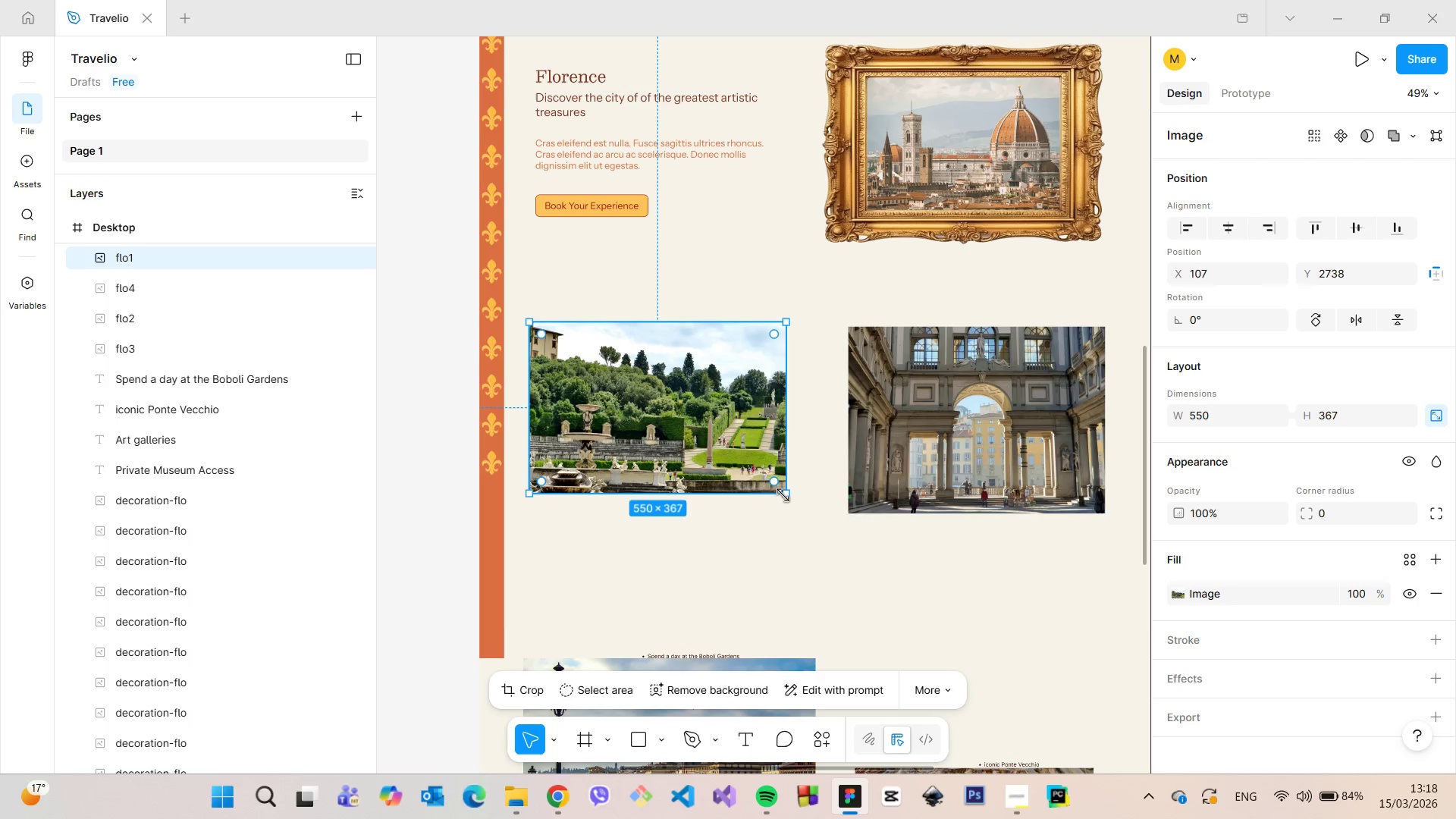 
left_click_drag(start_coordinate=[786, 495], to_coordinate=[810, 512])
 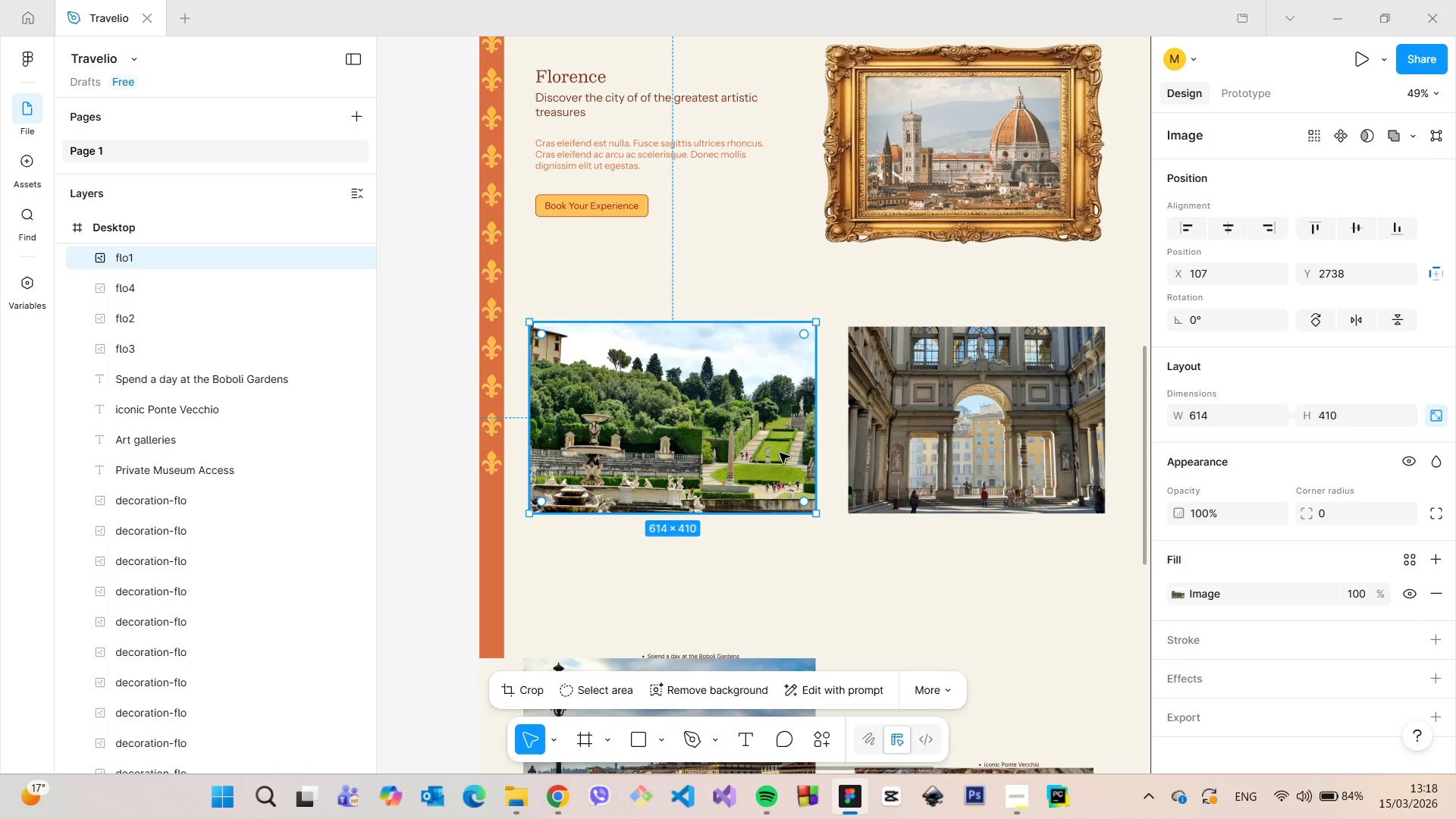 
left_click_drag(start_coordinate=[780, 453], to_coordinate=[778, 458])
 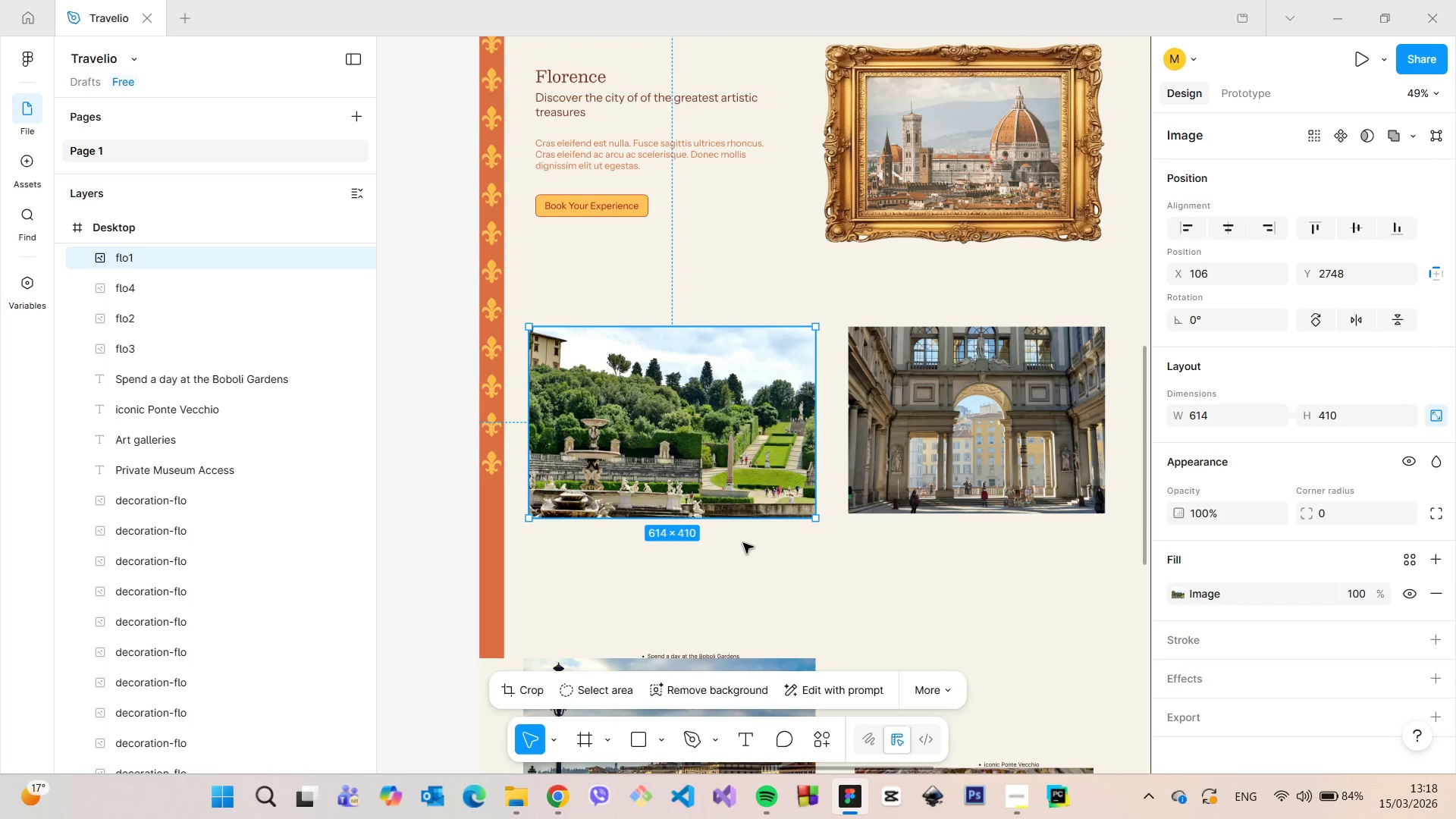 
scroll: coordinate [655, 505], scroll_direction: up, amount: 4.0
 